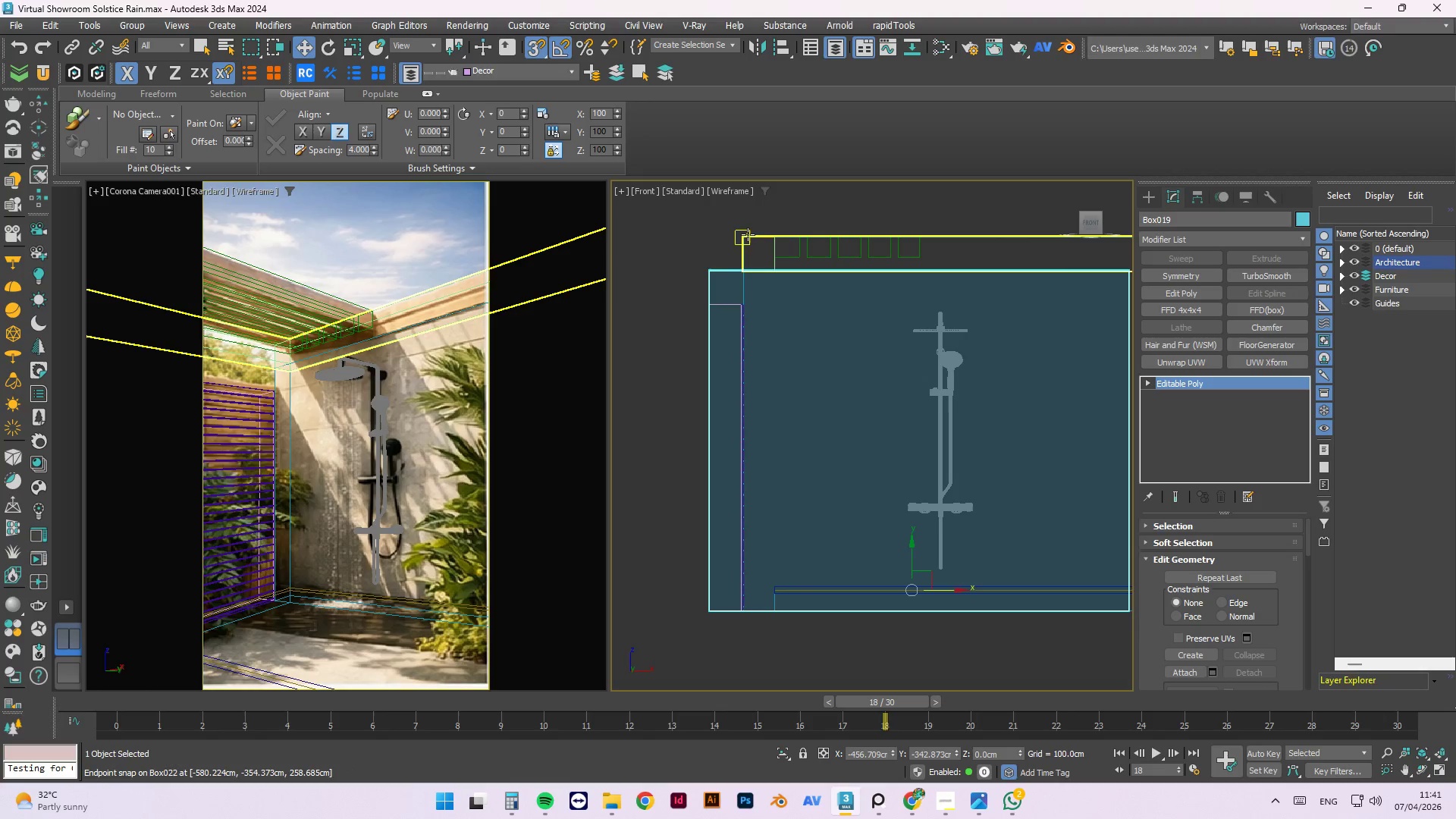 
left_click([748, 234])
 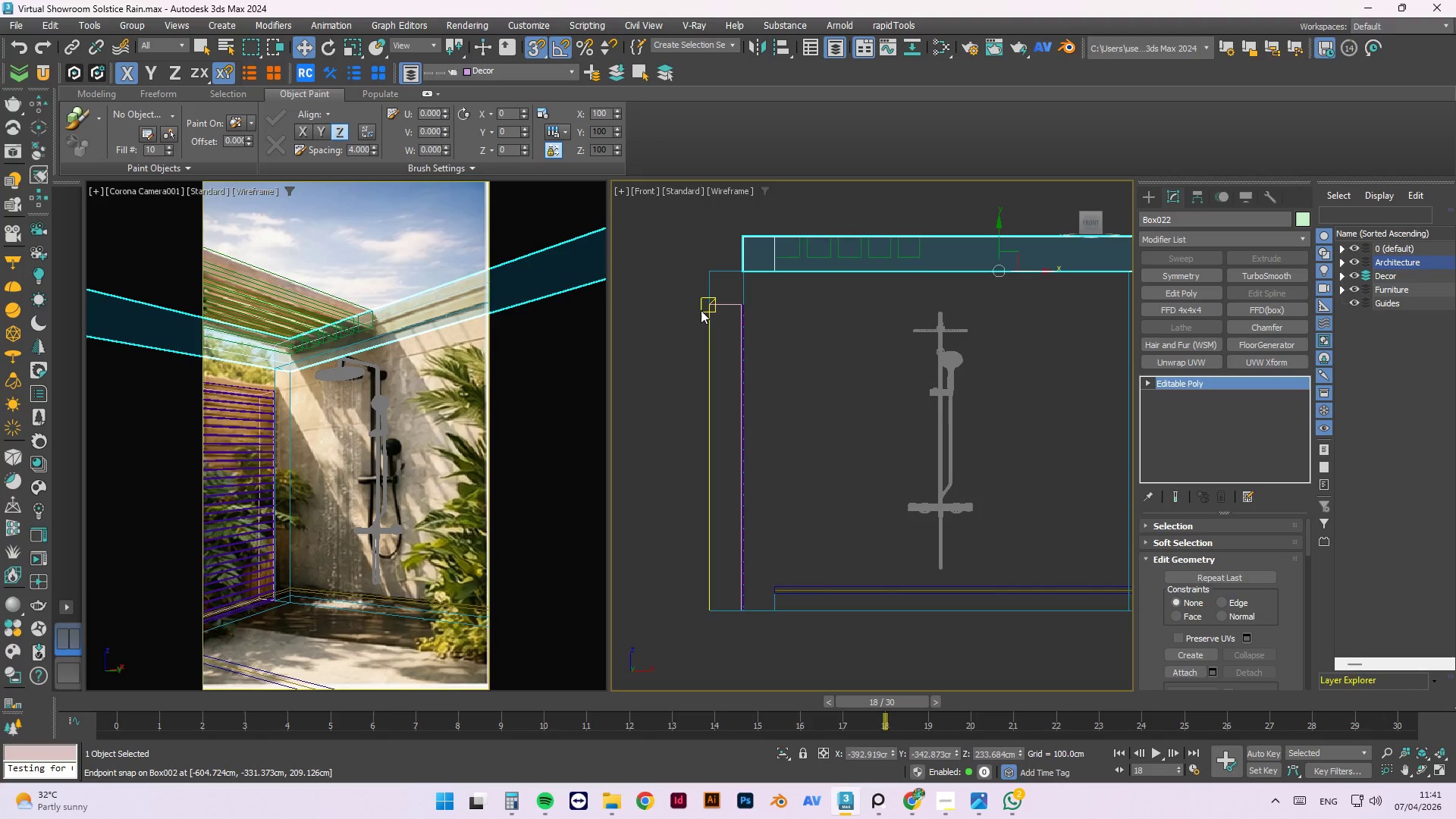 
scroll: coordinate [701, 312], scroll_direction: down, amount: 2.0
 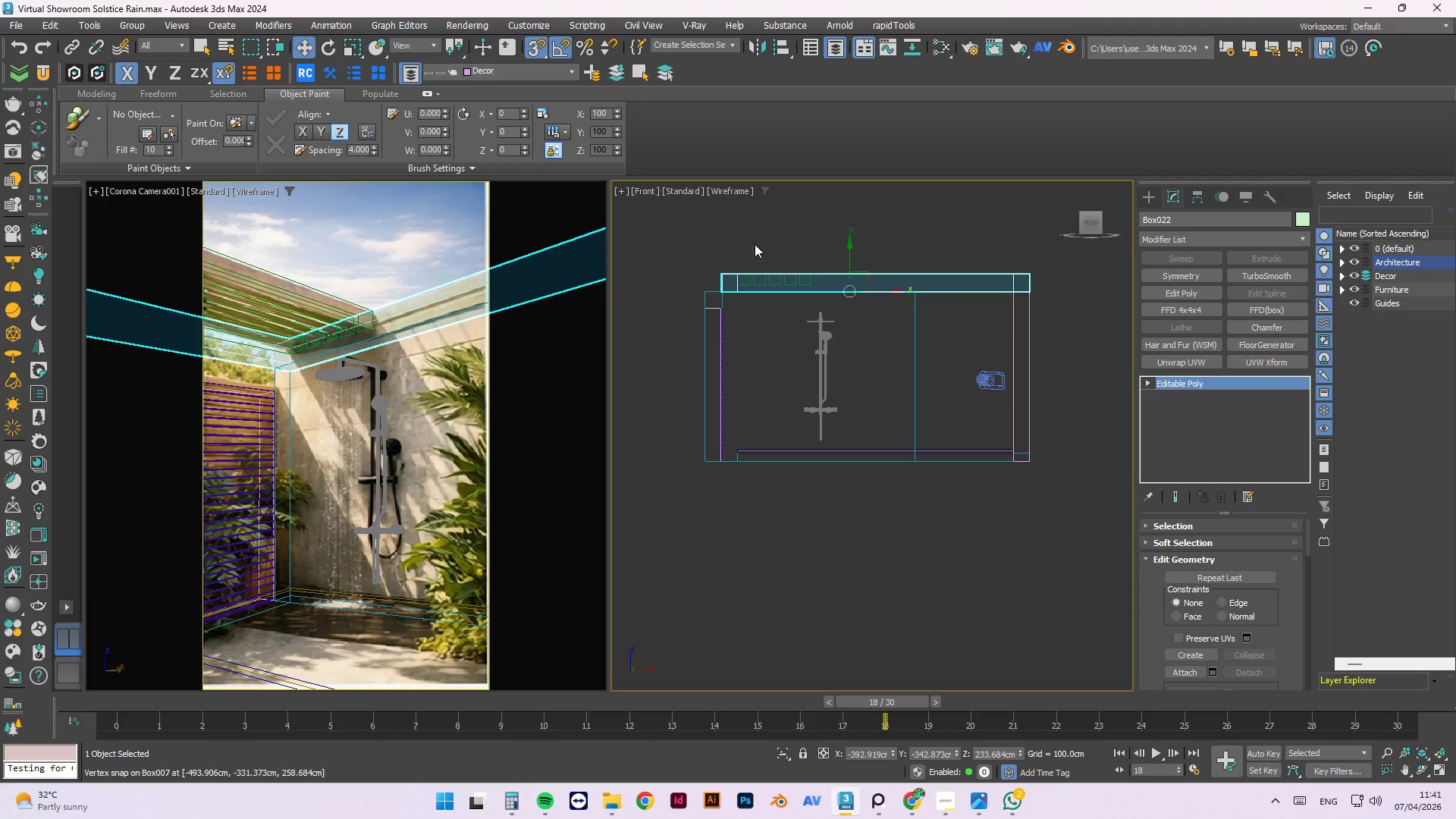 
scroll: coordinate [720, 259], scroll_direction: up, amount: 2.0
 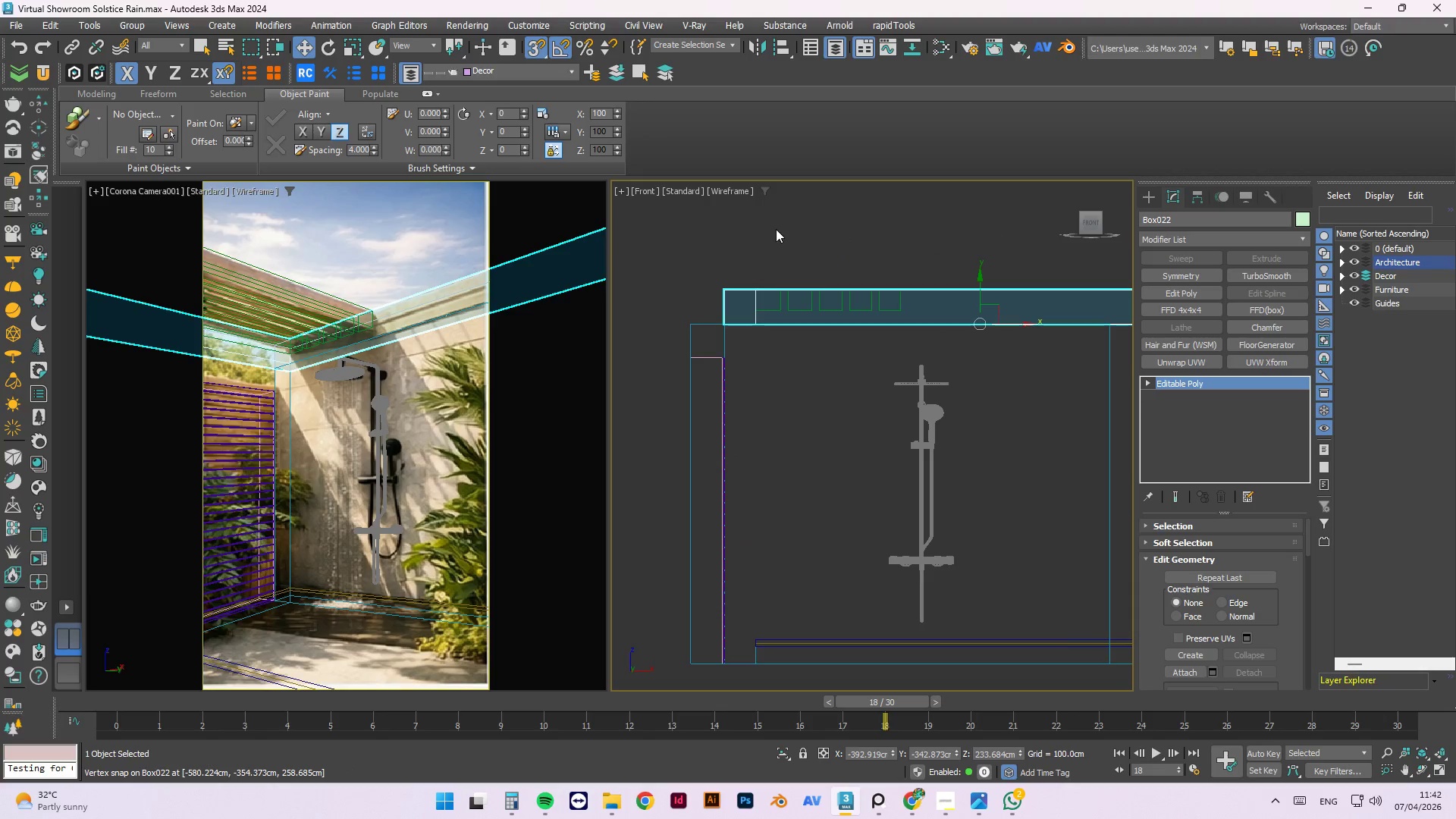 
left_click([801, 262])
 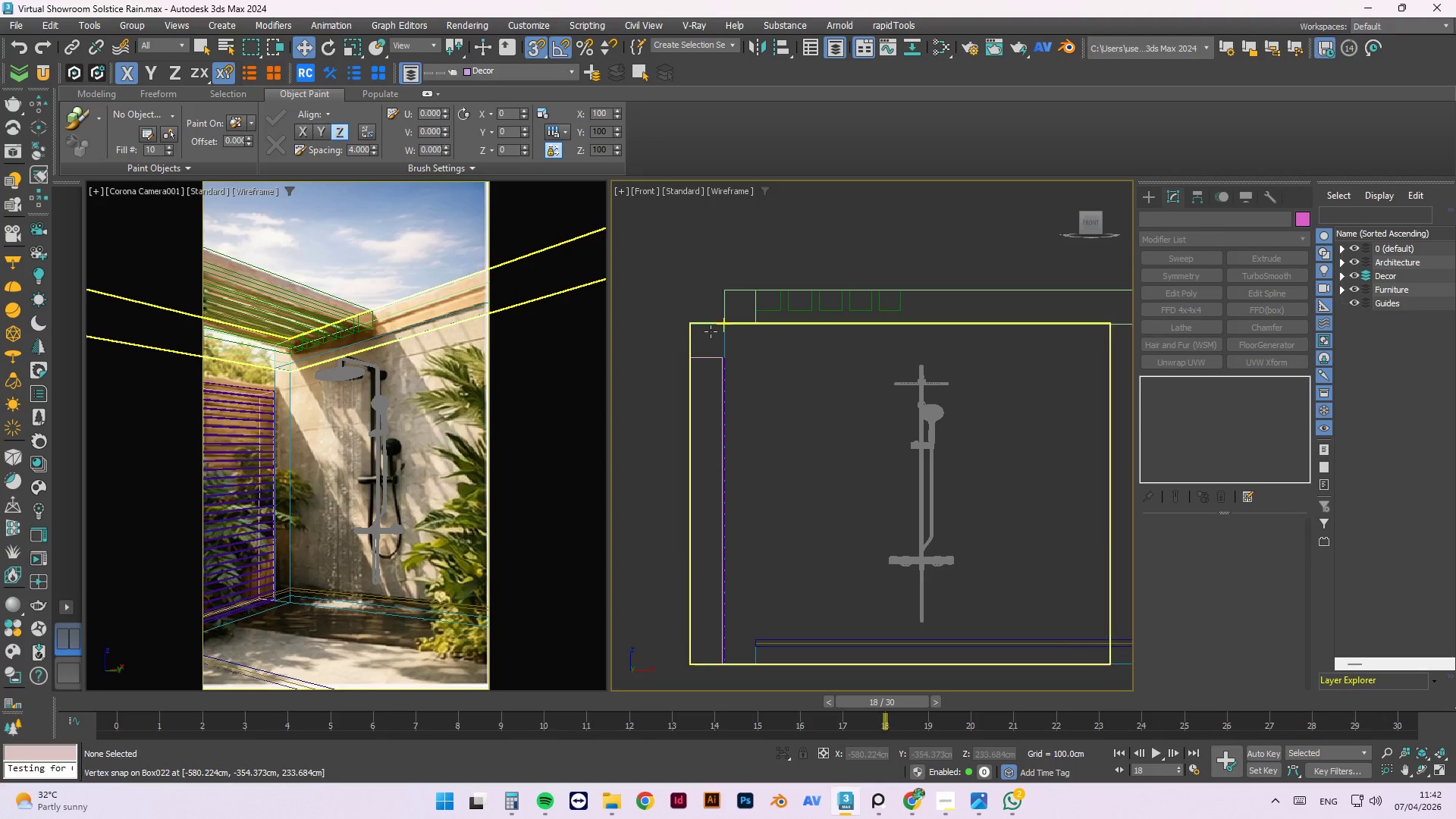 
hold_key(key=AltLeft, duration=0.36)
 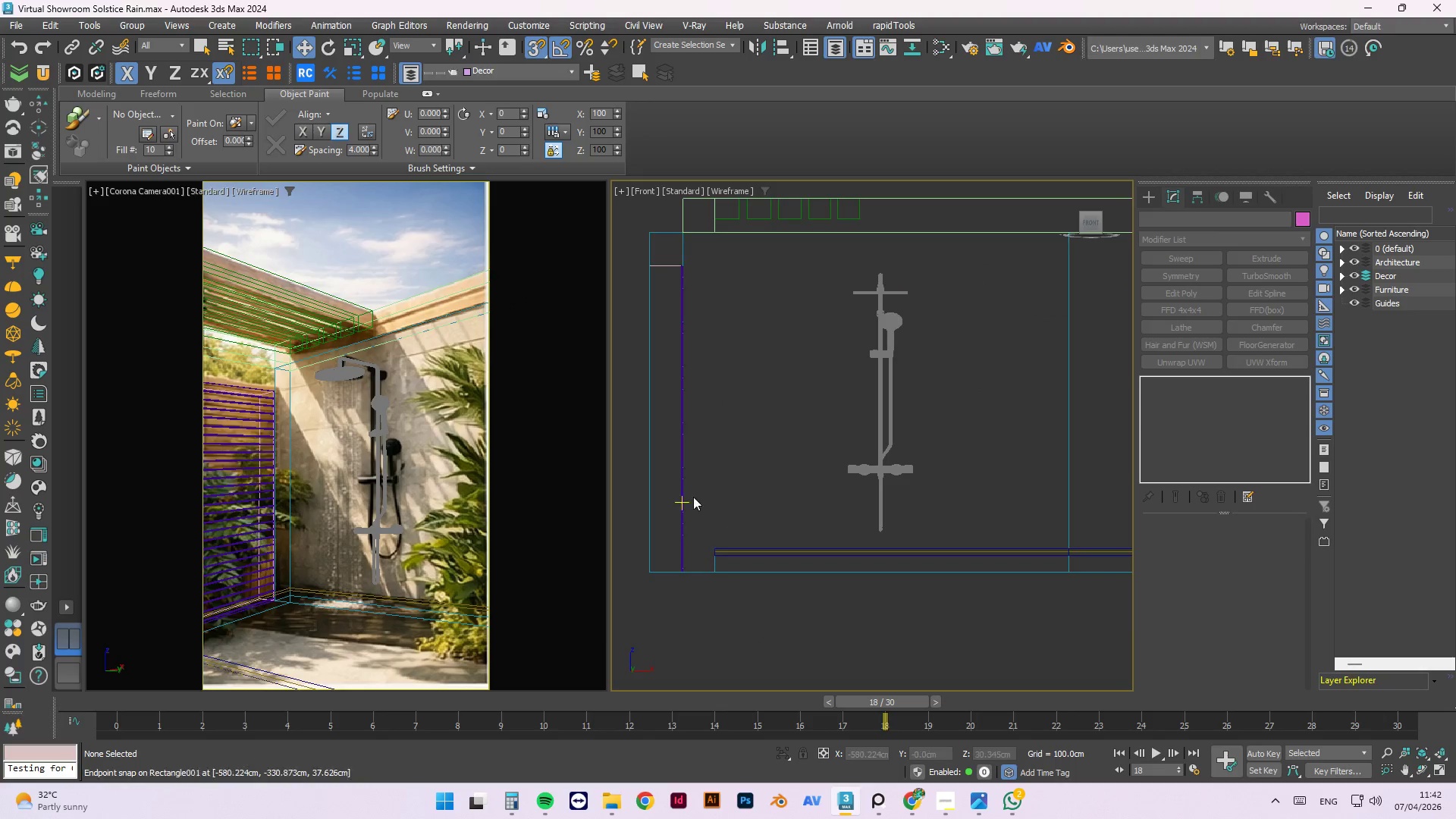 
scroll: coordinate [728, 312], scroll_direction: down, amount: 1.0
 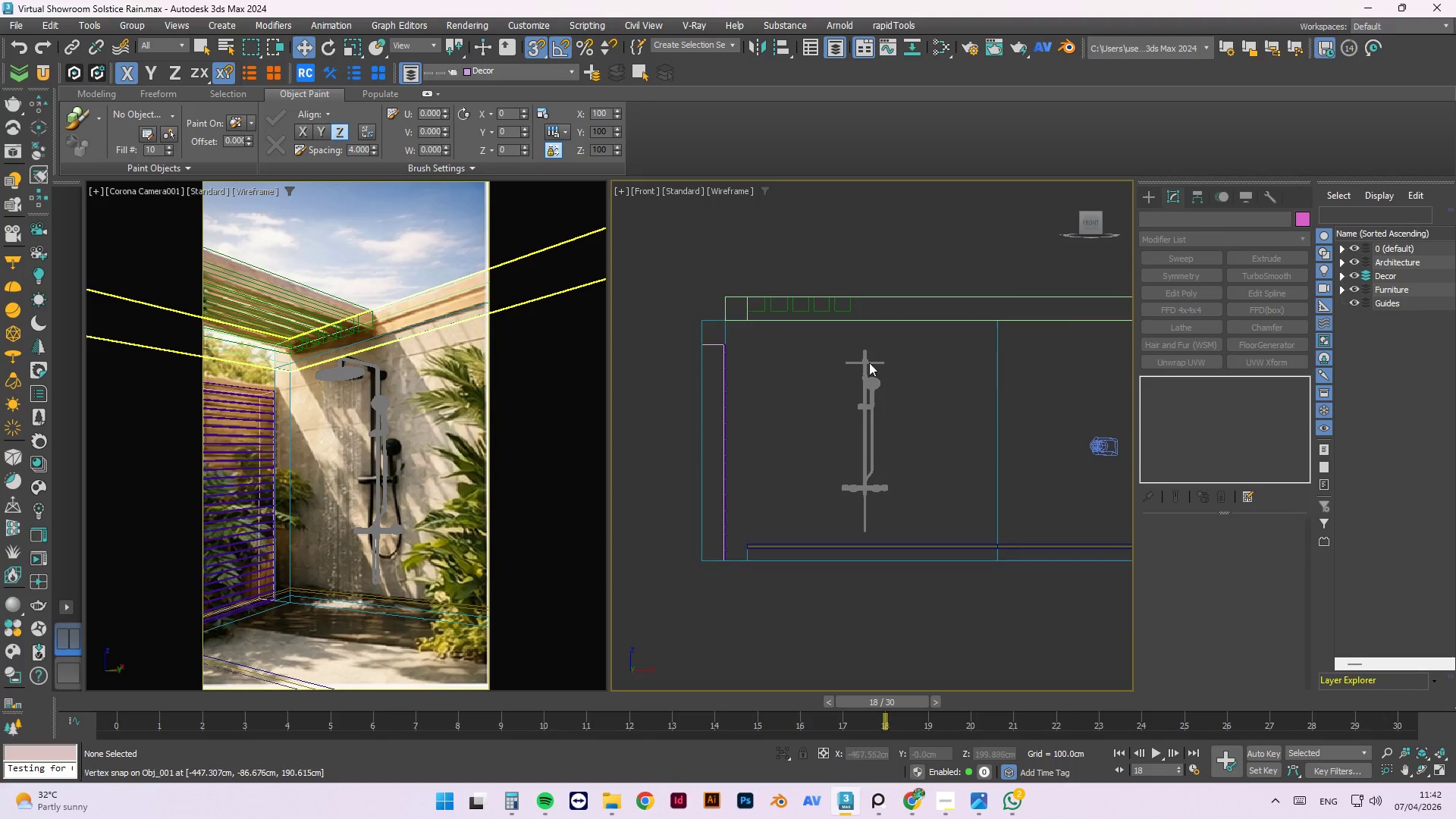 
scroll: coordinate [832, 480], scroll_direction: up, amount: 1.0
 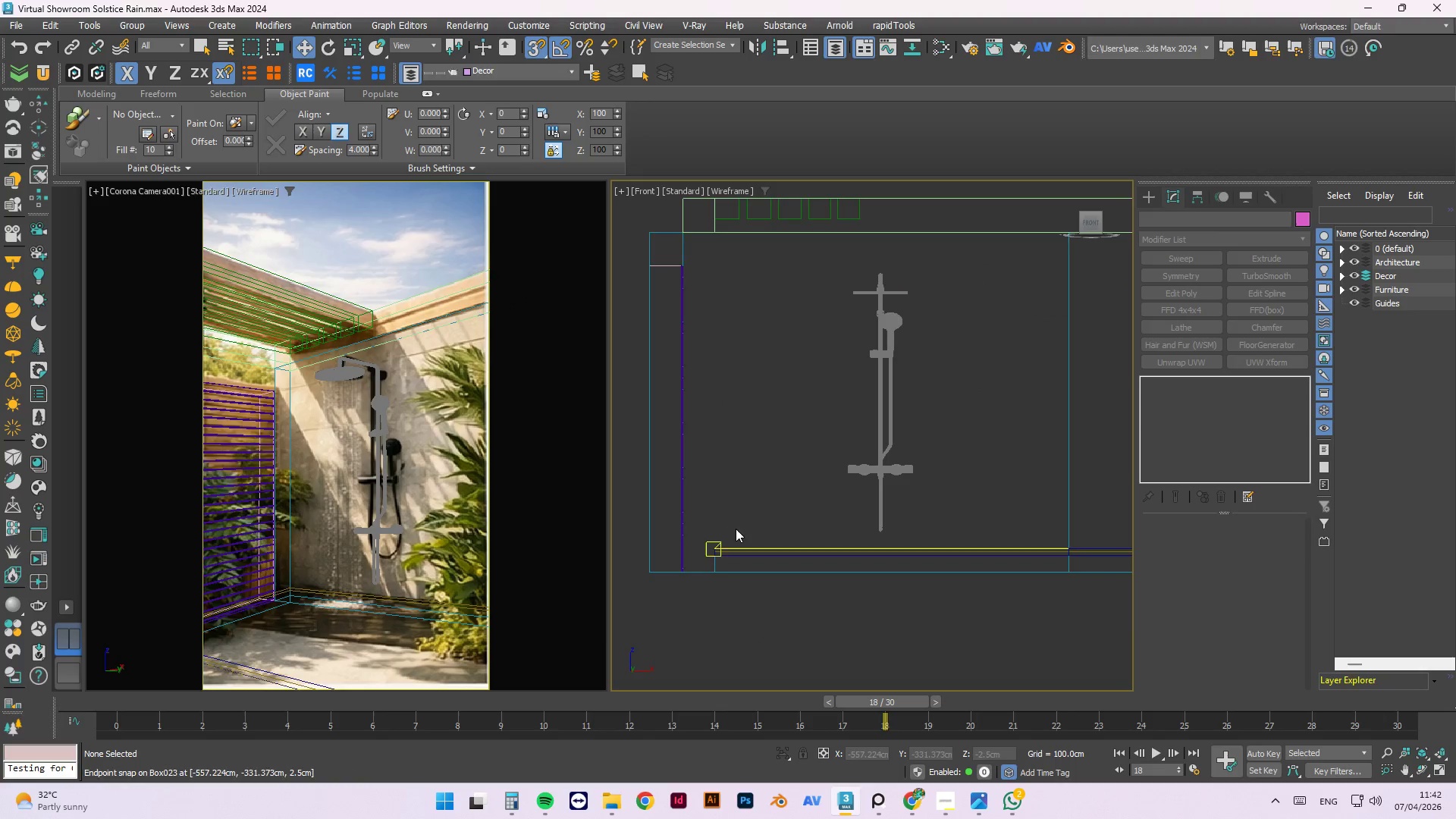 
scroll: coordinate [688, 490], scroll_direction: down, amount: 3.0
 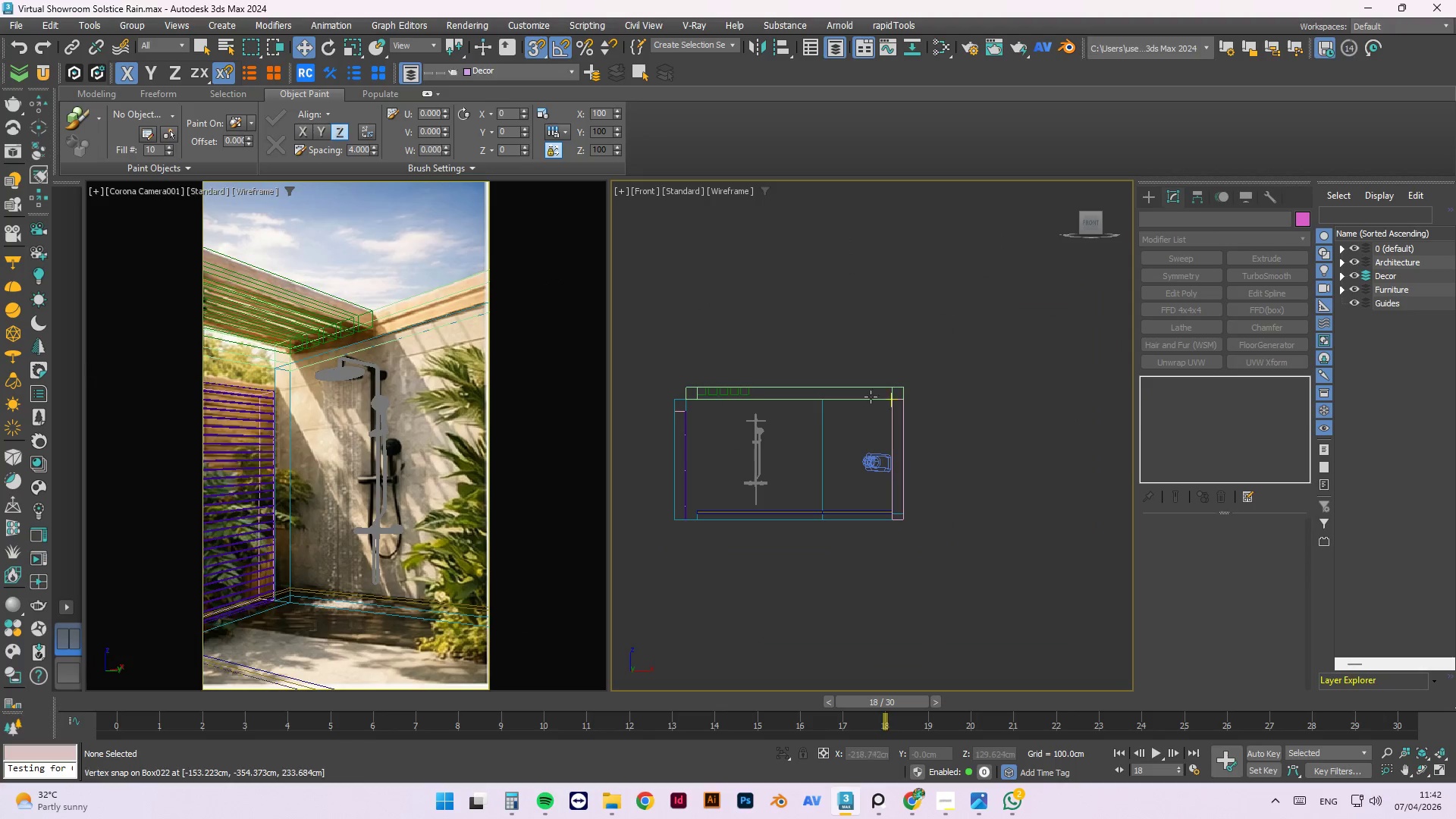 
scroll: coordinate [905, 391], scroll_direction: up, amount: 2.0
 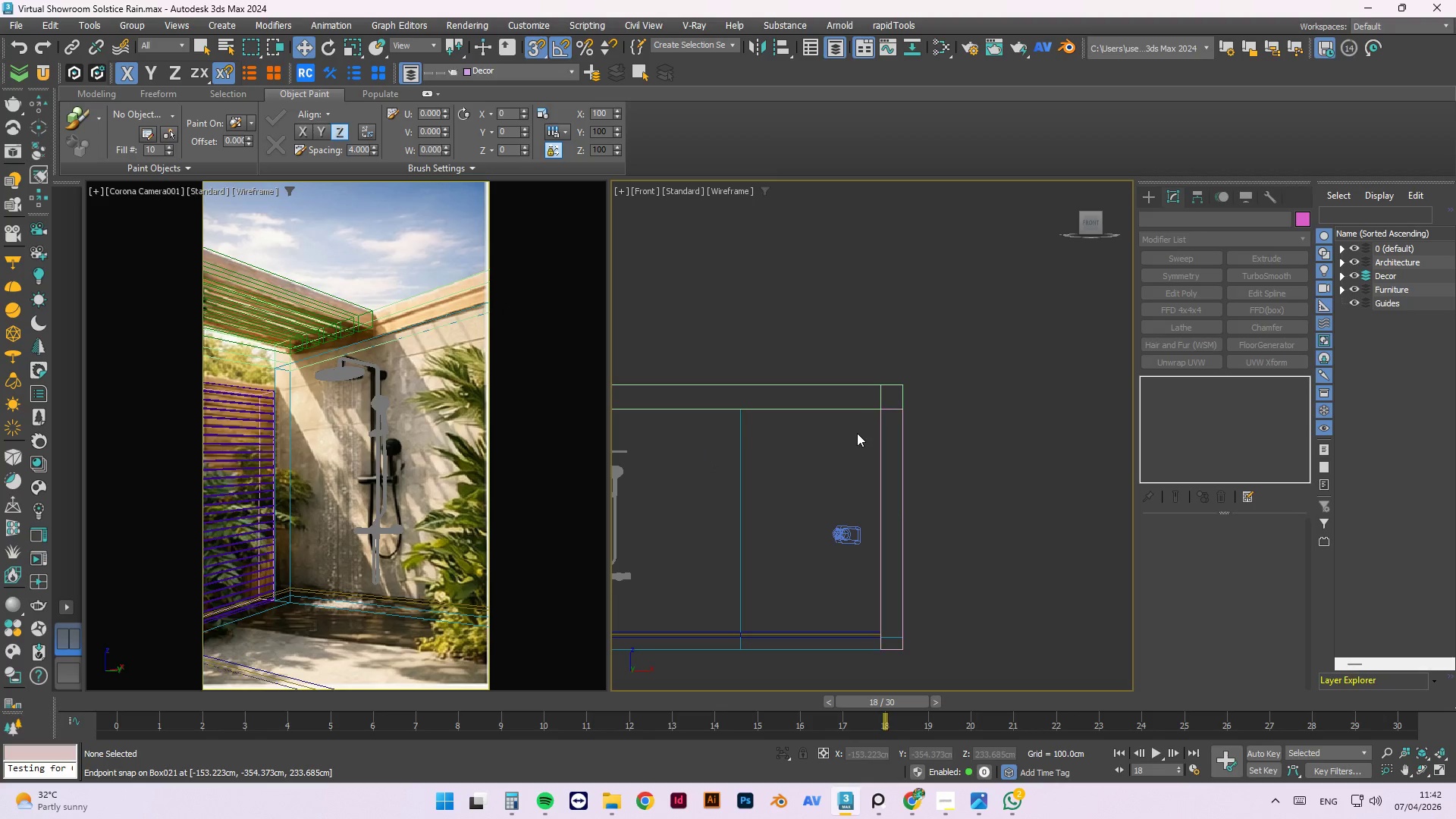 
left_click([826, 435])
 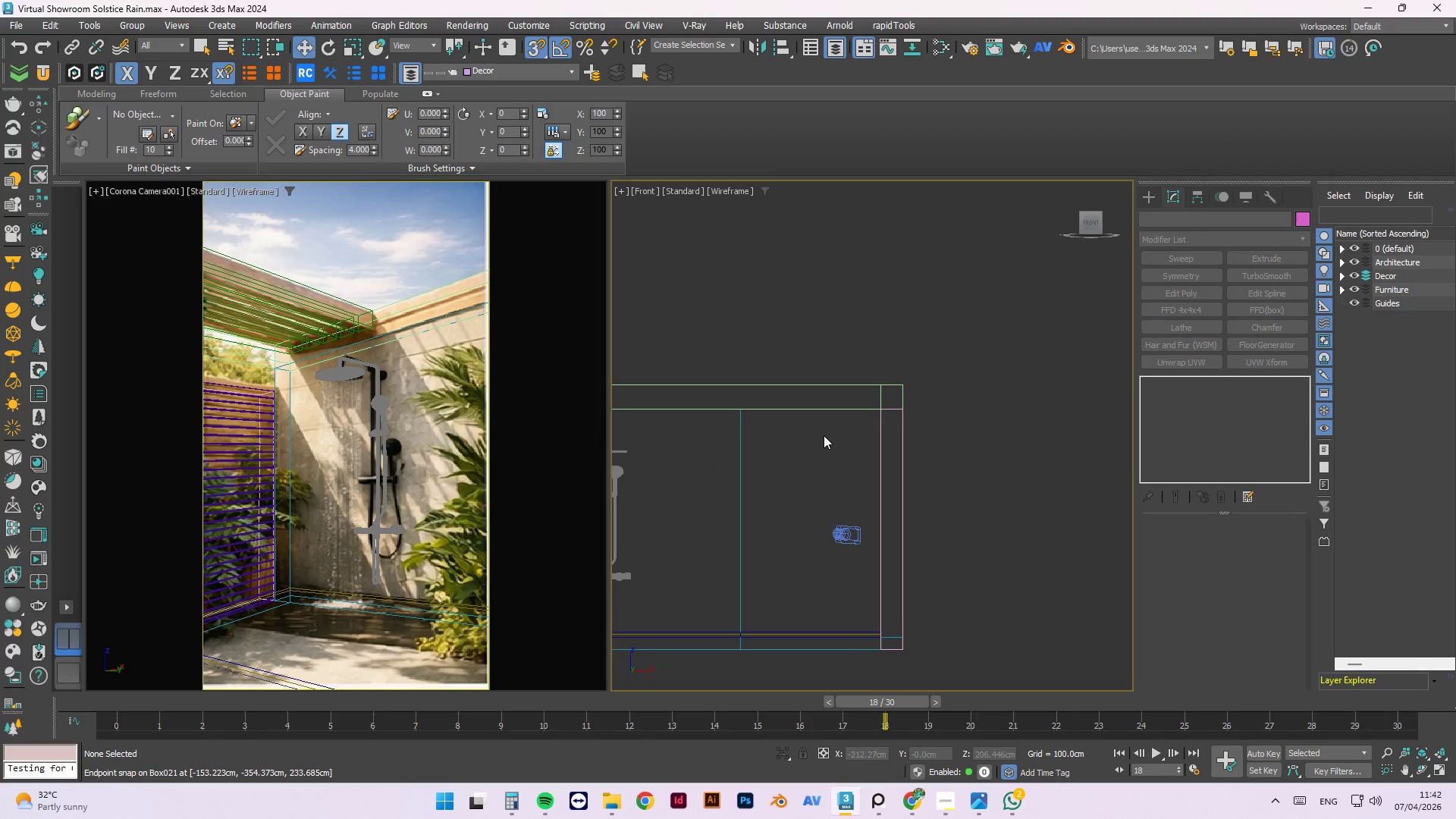 
hold_key(key=AltLeft, duration=1.52)
 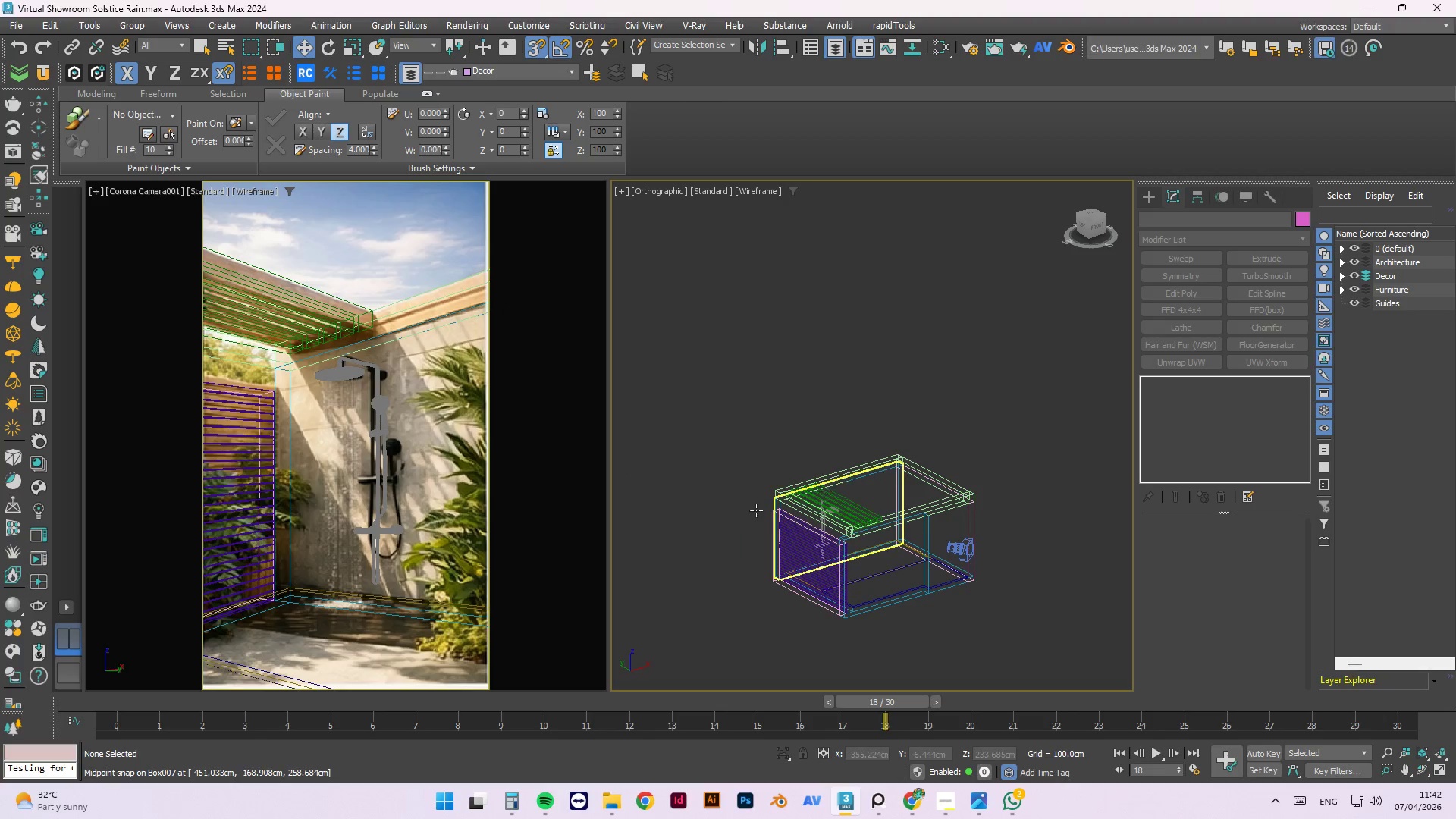 
scroll: coordinate [824, 435], scroll_direction: down, amount: 3.0
 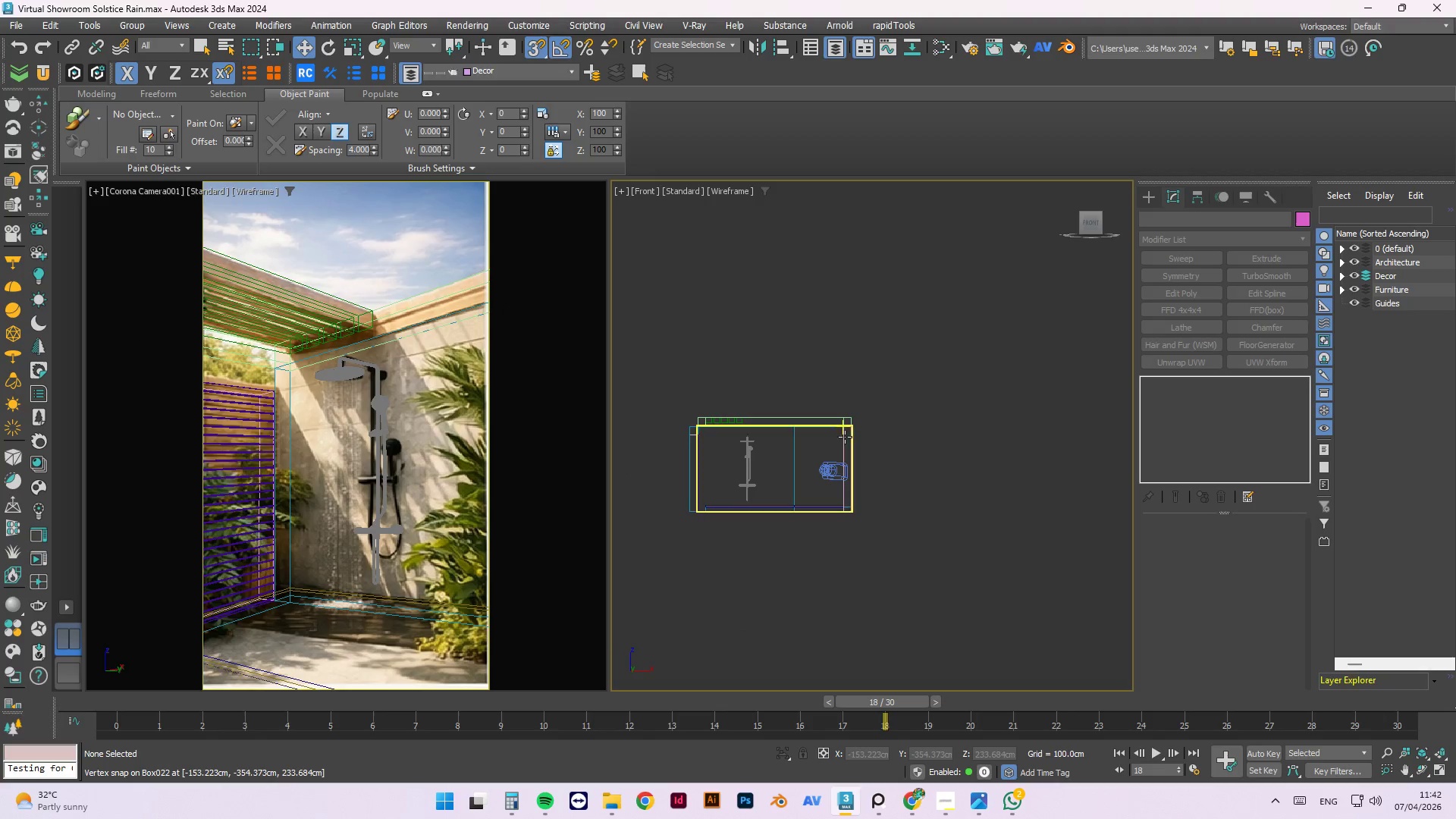 
hold_key(key=AltLeft, duration=0.42)
 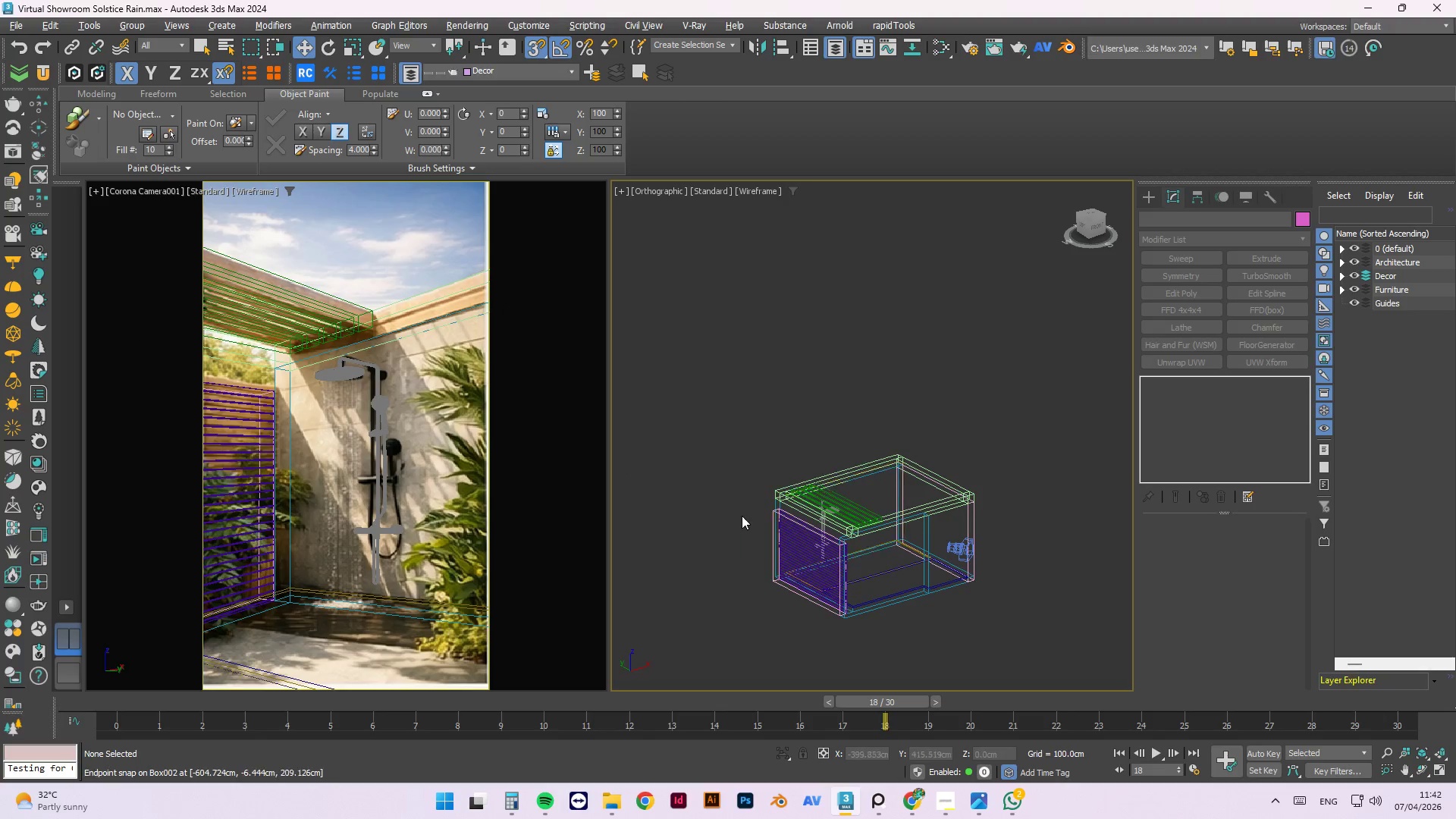 
scroll: coordinate [742, 516], scroll_direction: up, amount: 3.0
 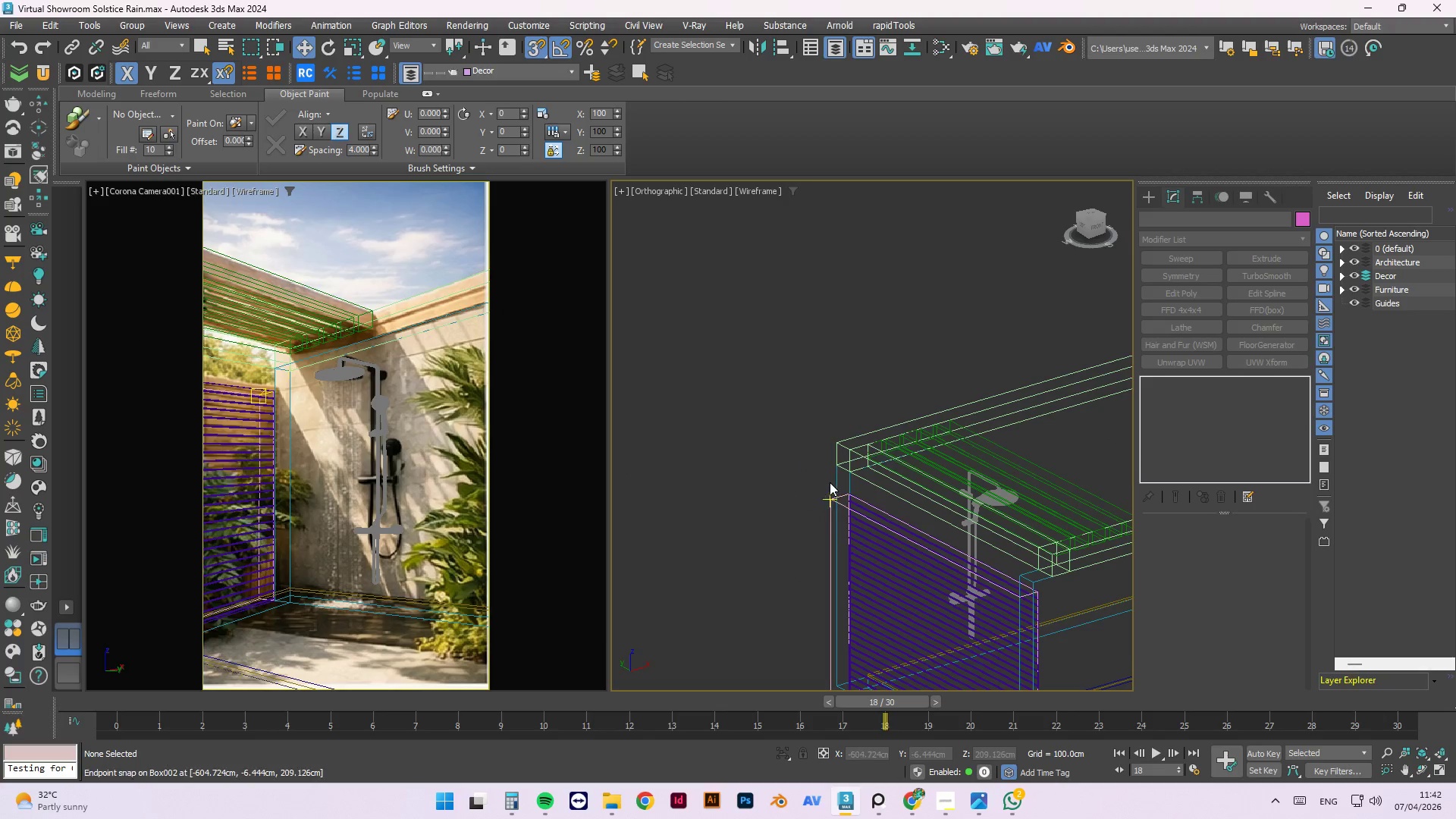 
left_click([837, 482])
 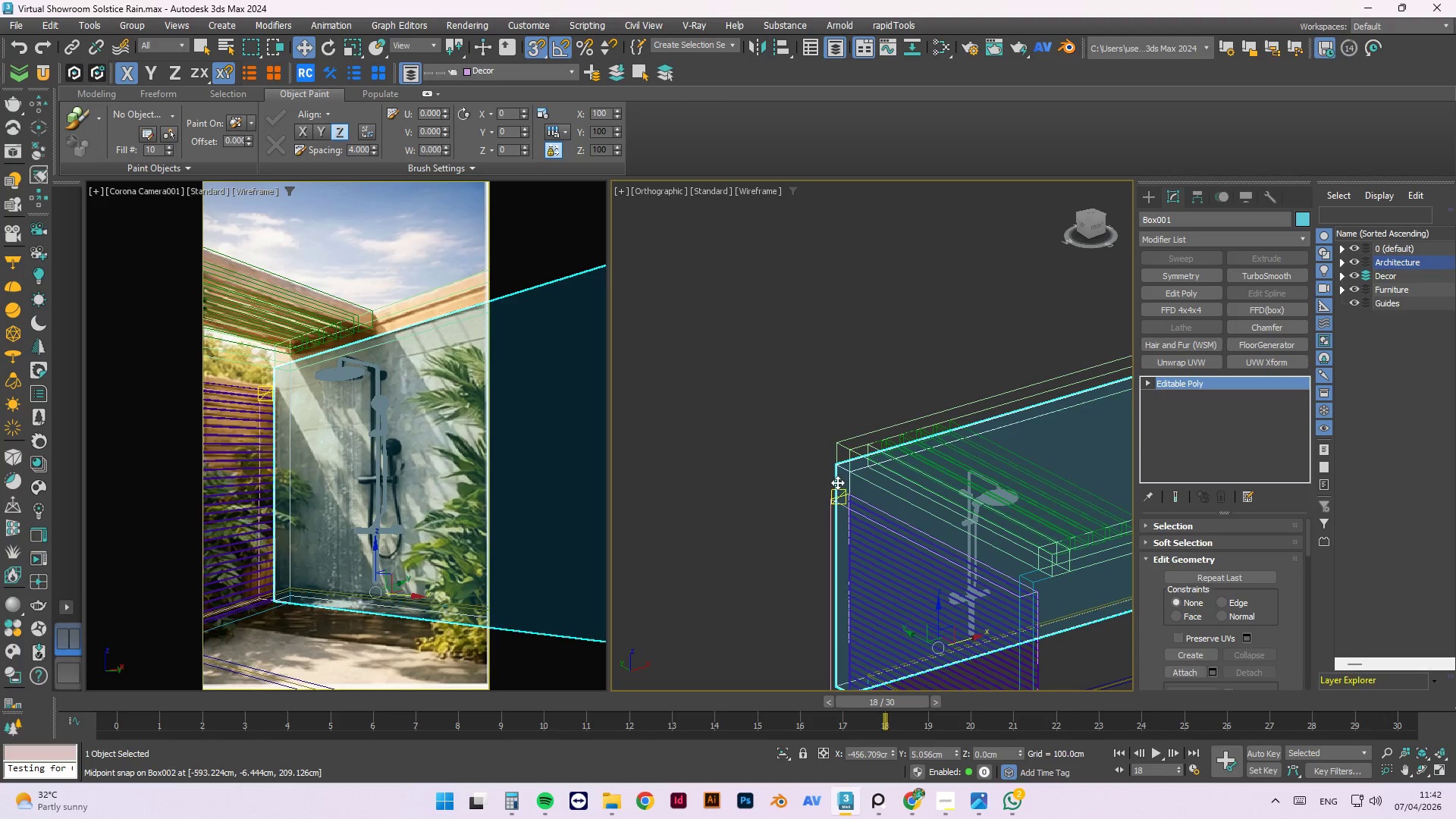 
key(F)
 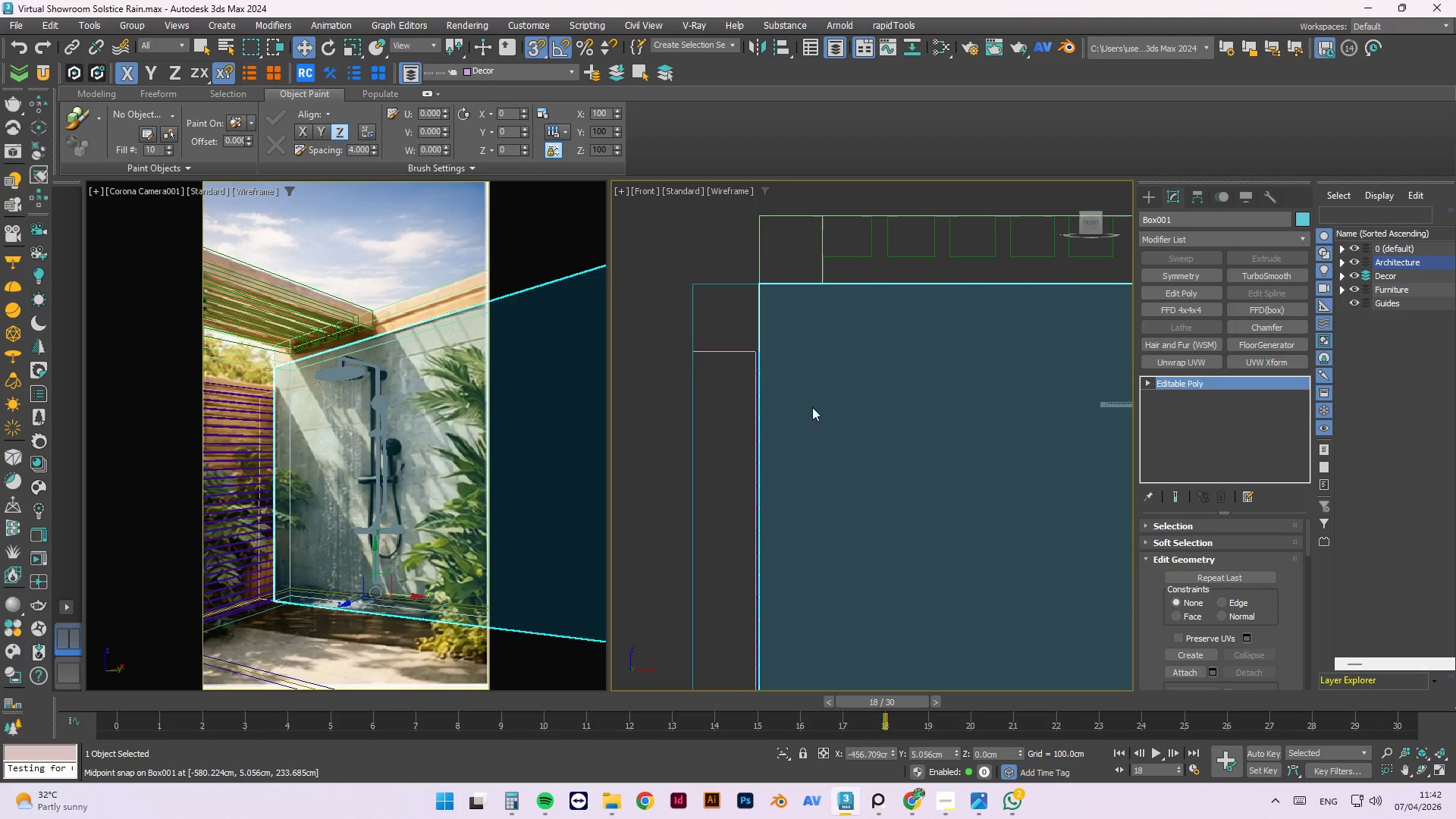 
scroll: coordinate [747, 266], scroll_direction: down, amount: 5.0
 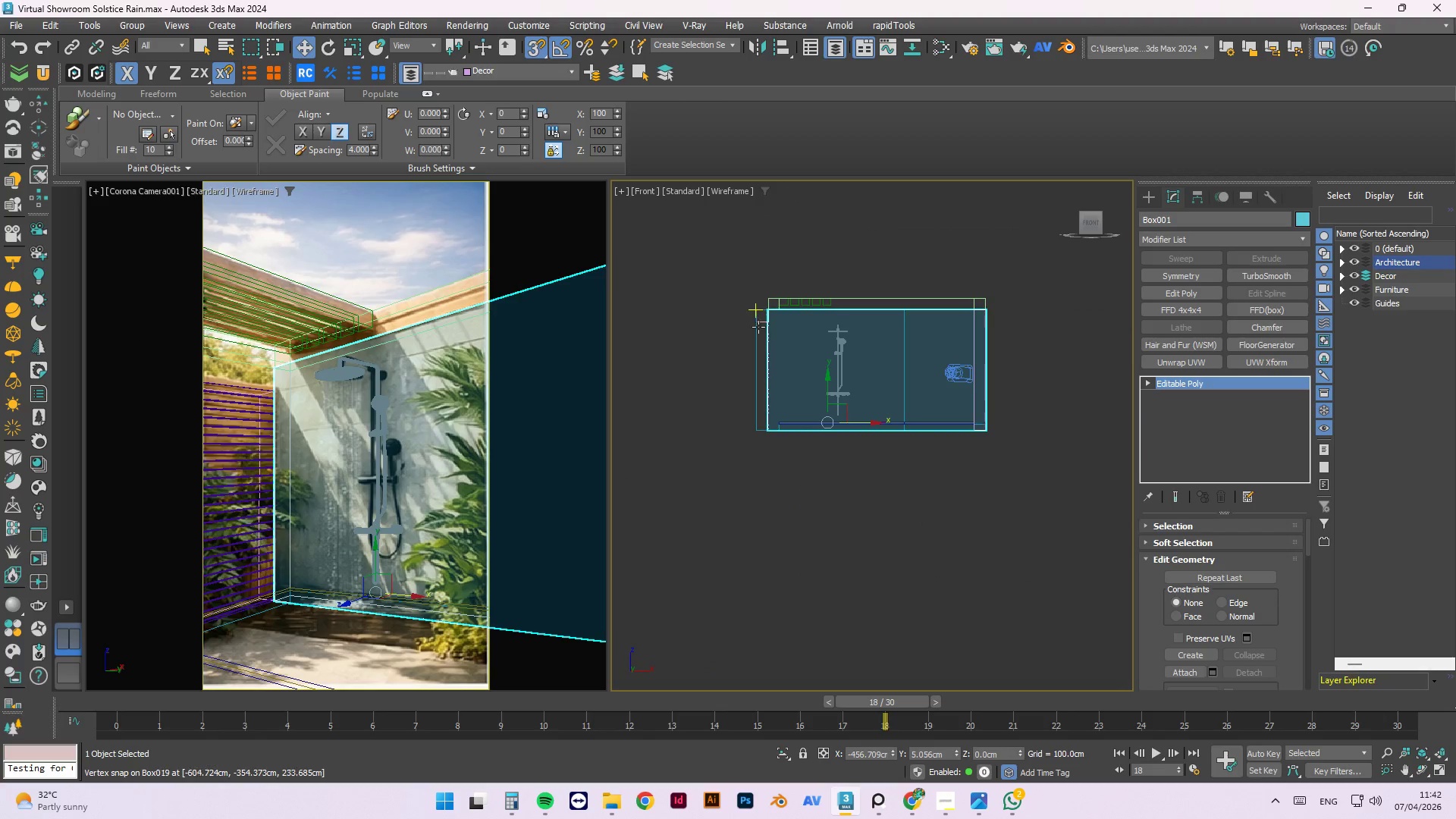 
scroll: coordinate [766, 346], scroll_direction: up, amount: 2.0
 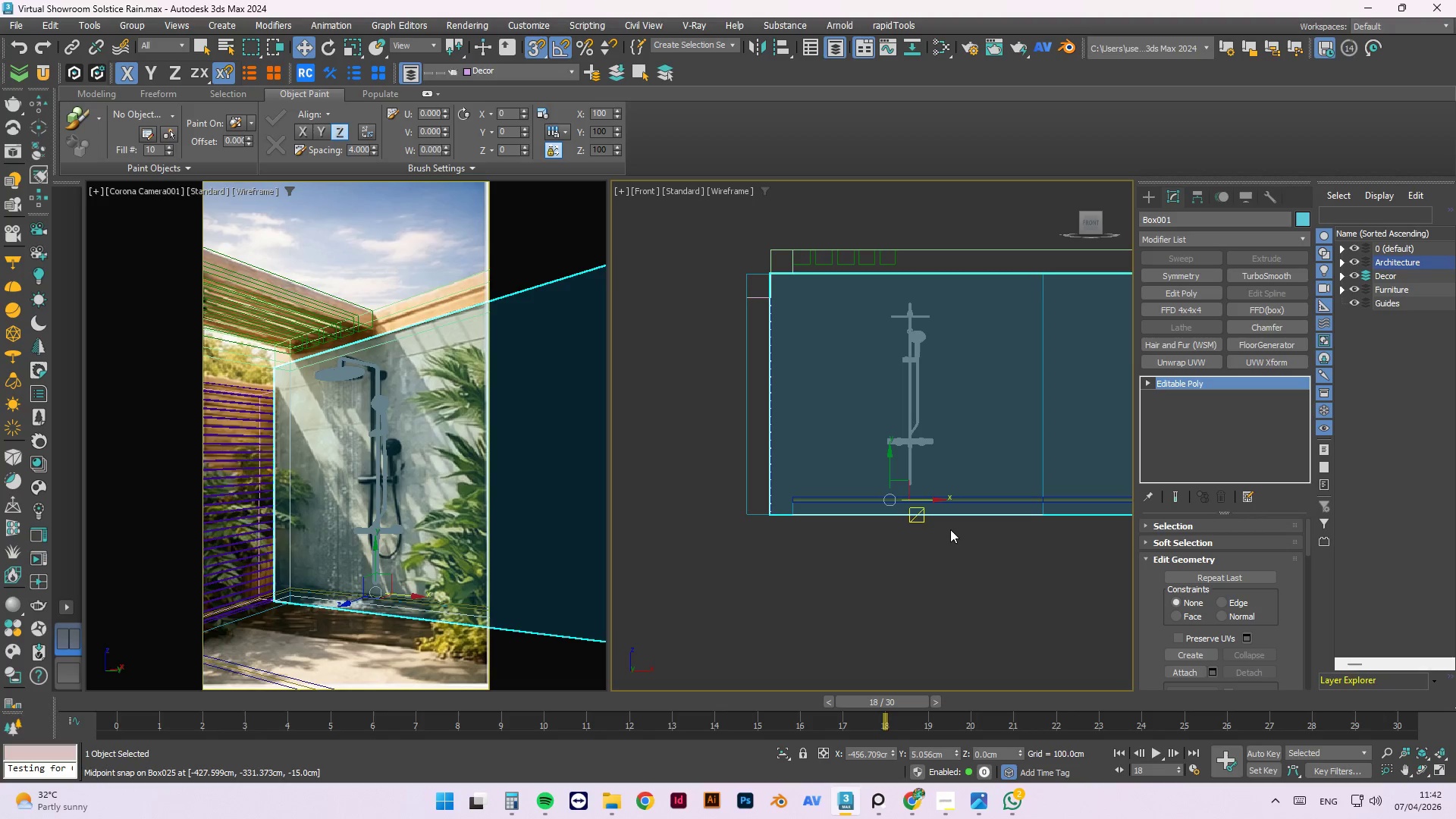 
wait(8.32)
 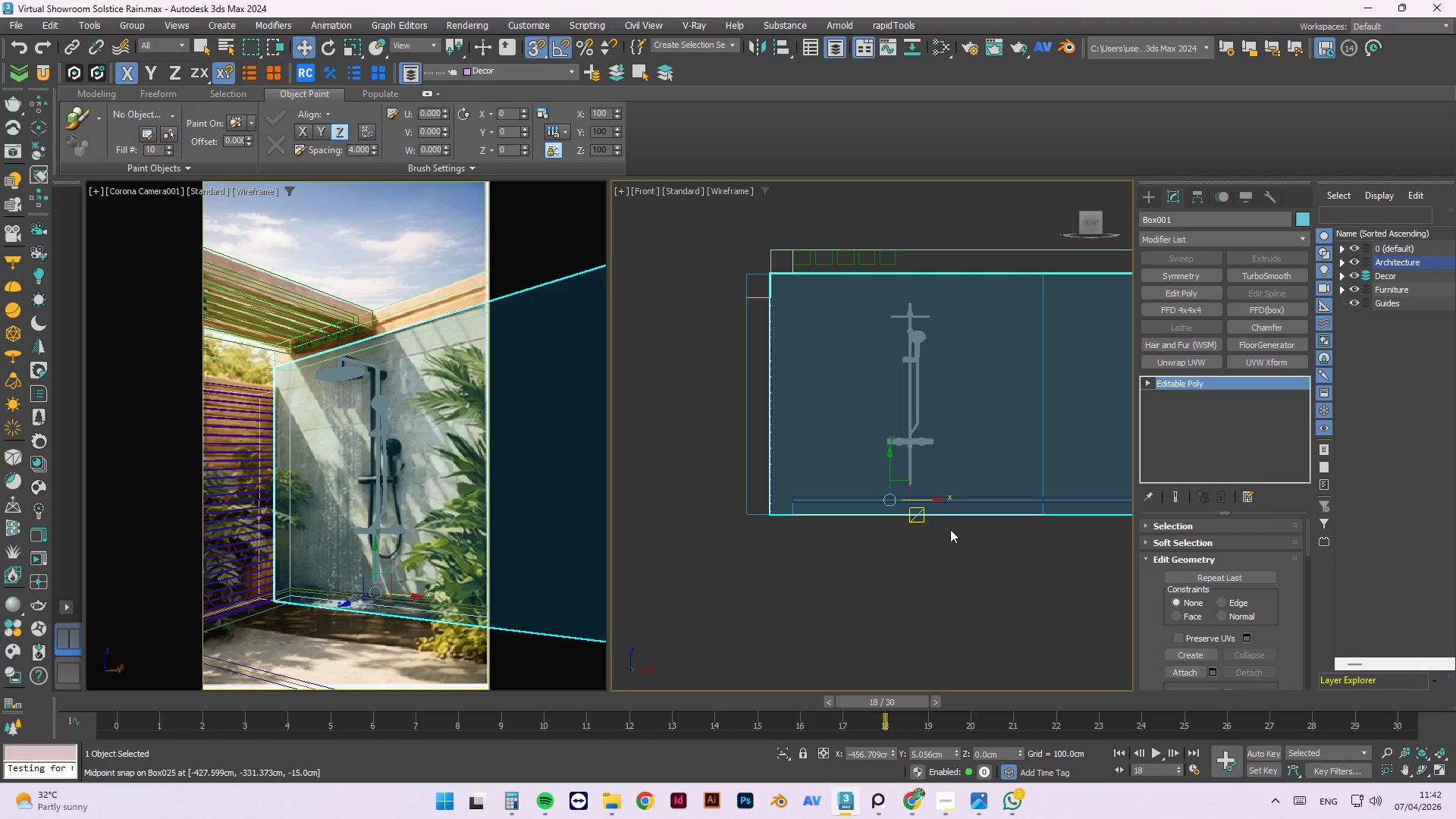 
scroll: coordinate [748, 258], scroll_direction: up, amount: 2.0
 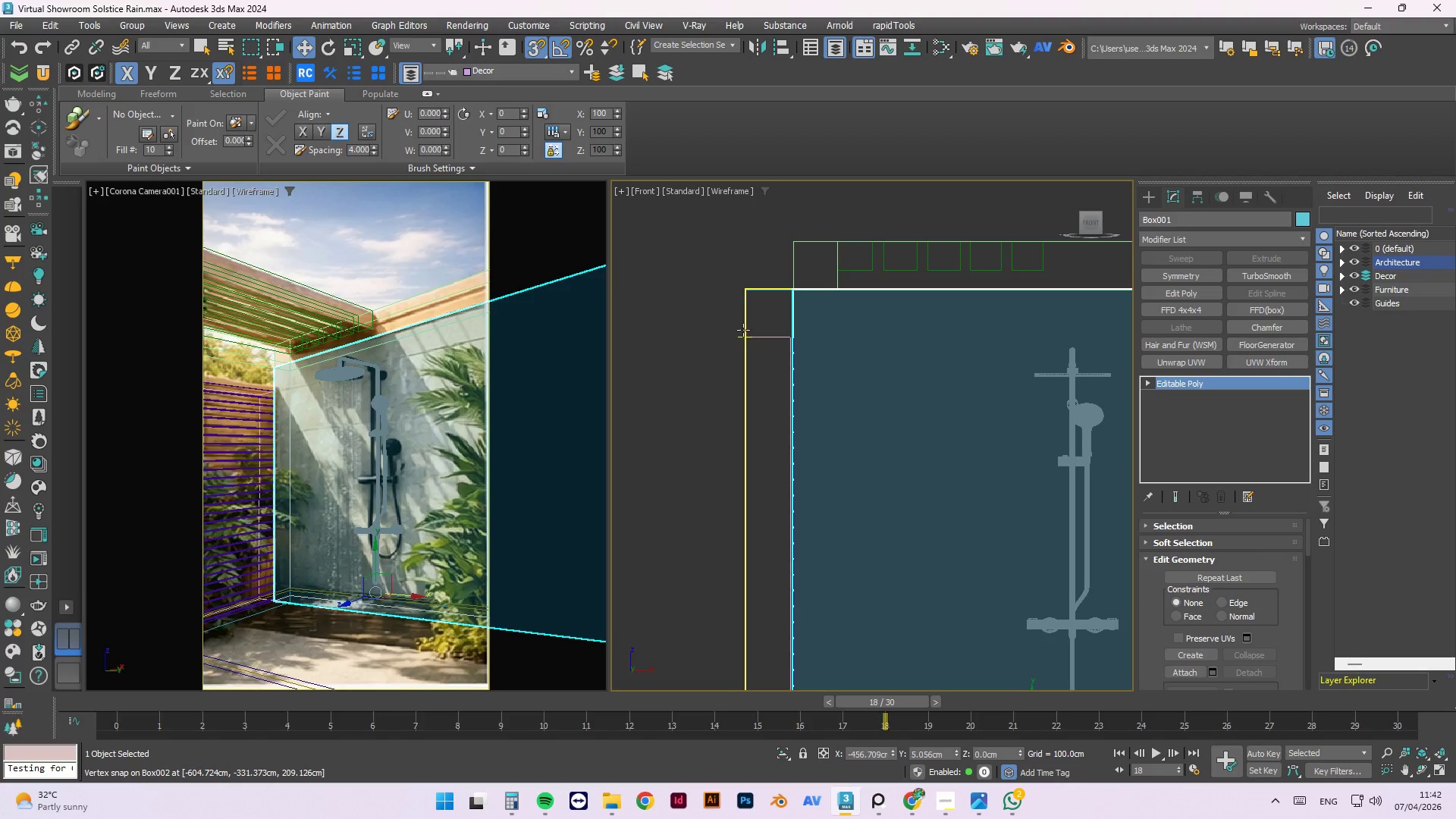 
wait(6.19)
 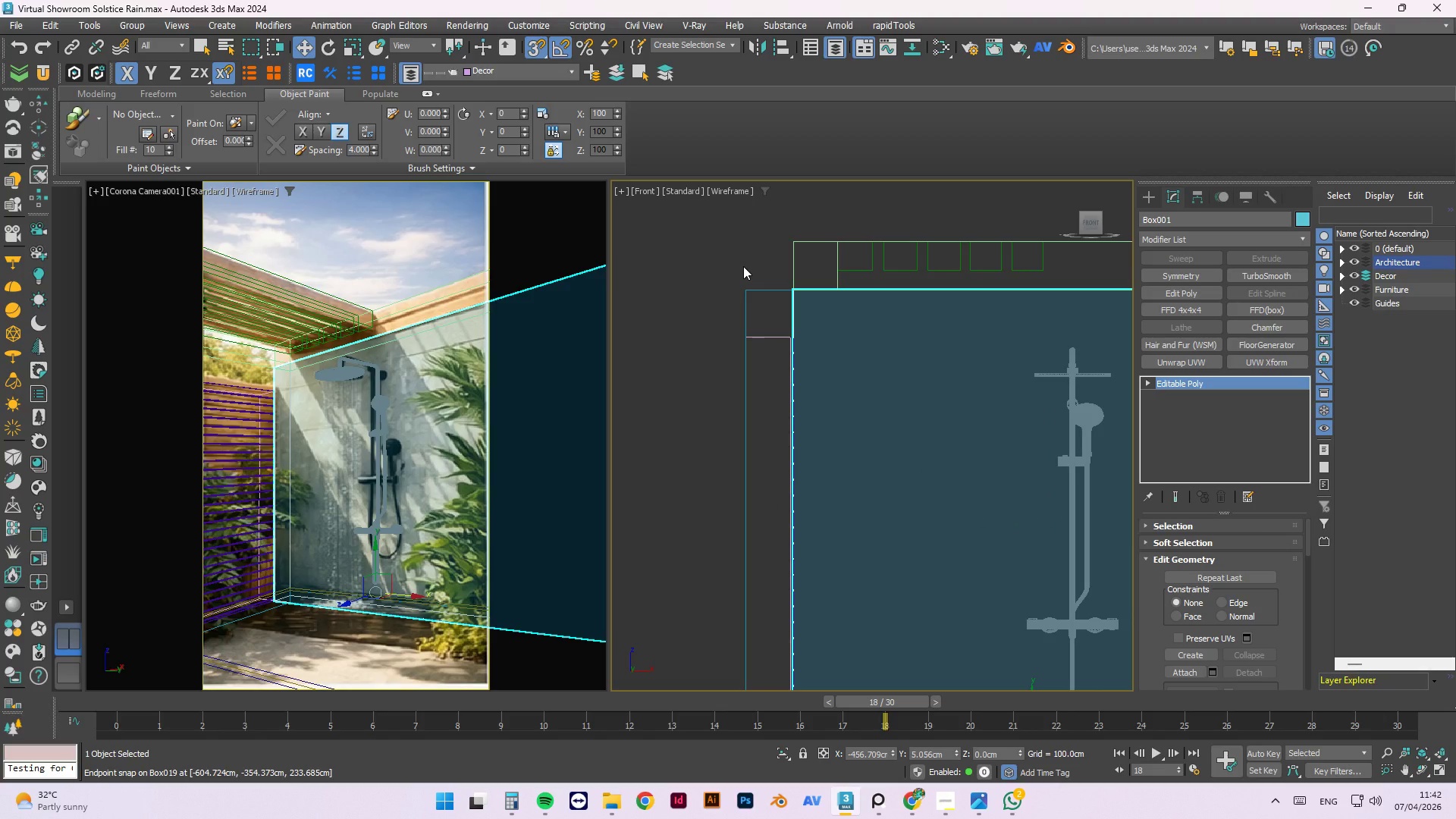 
left_click([822, 208])
 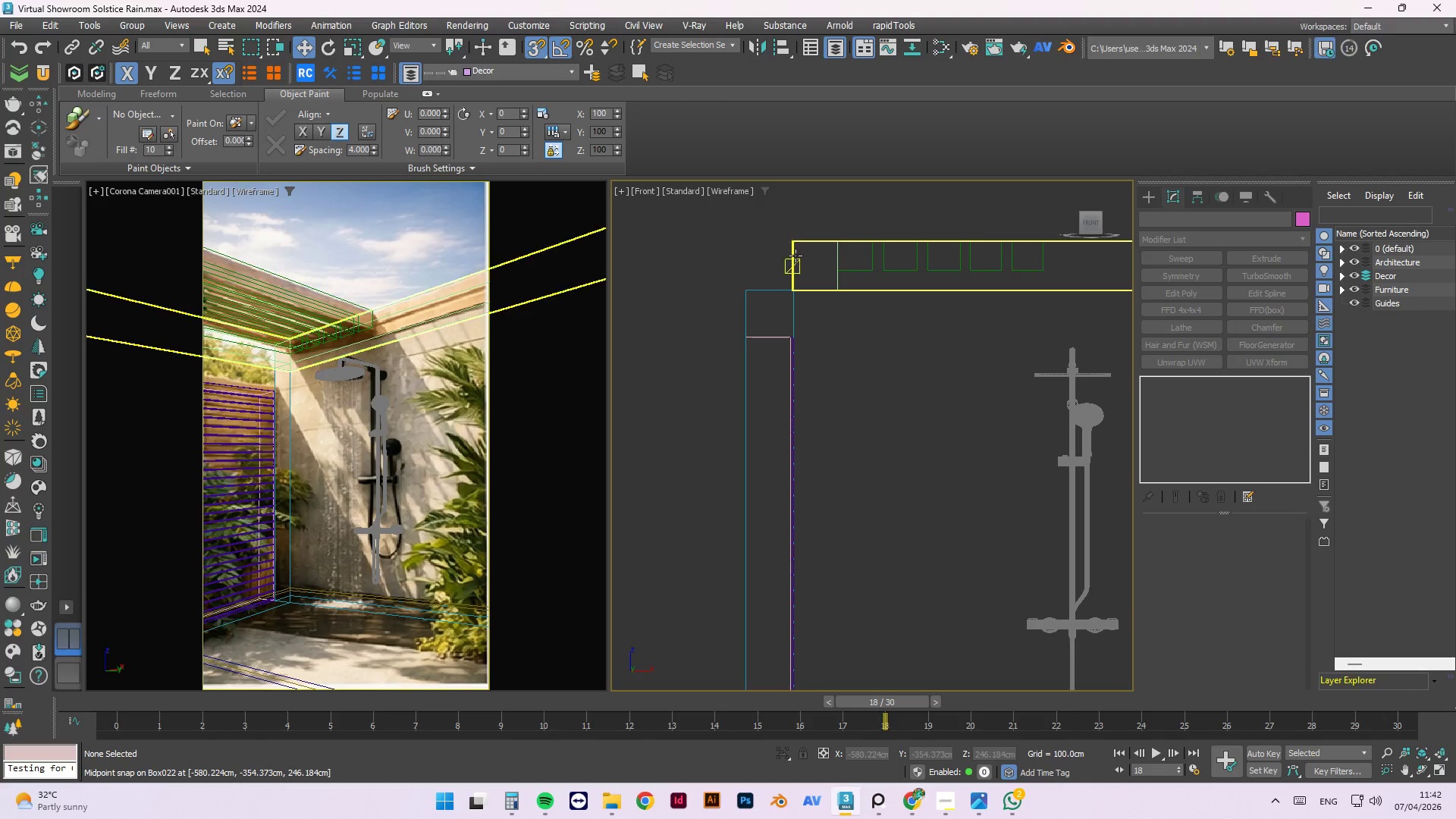 
left_click([795, 256])
 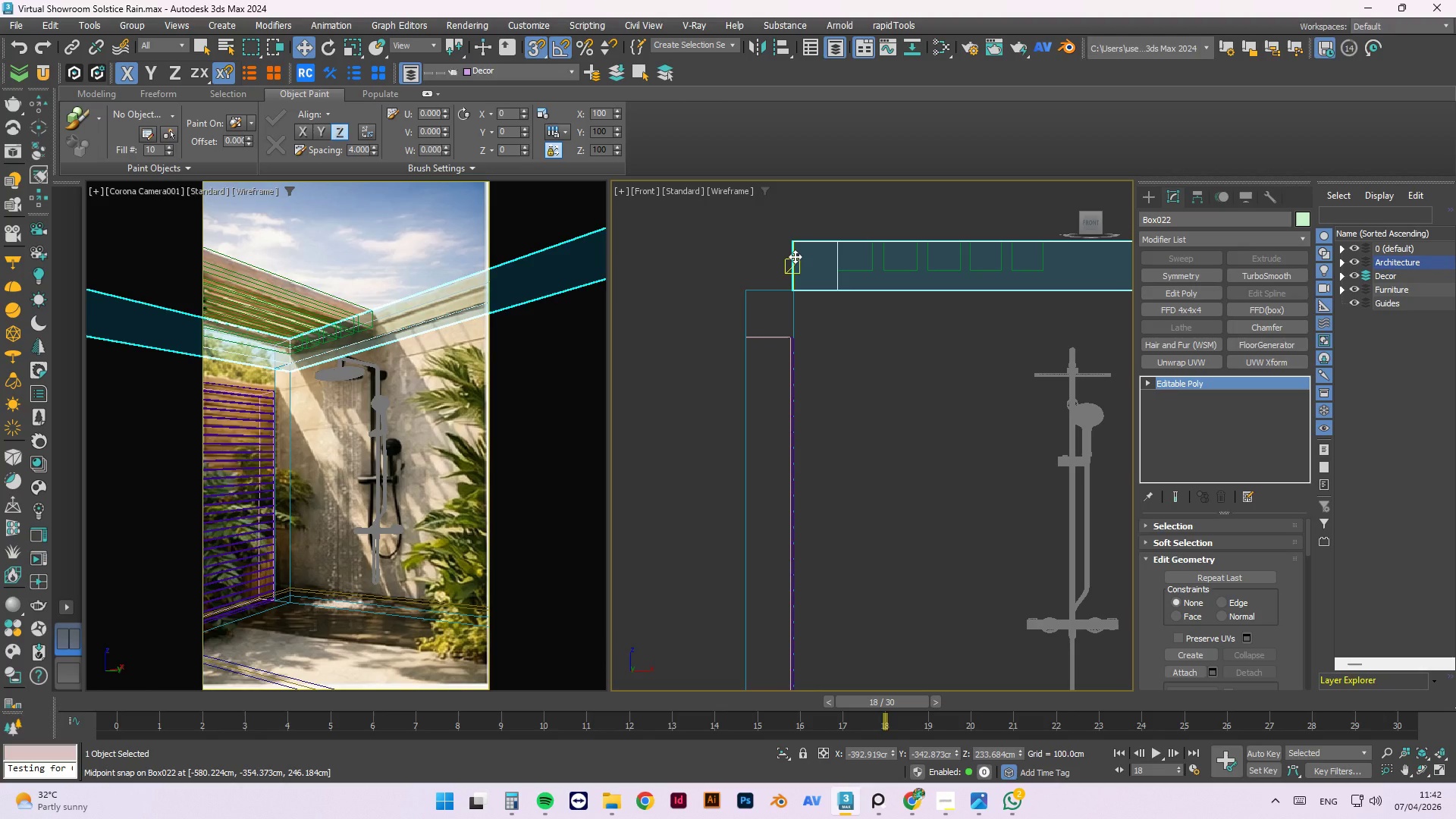 
key(1)
 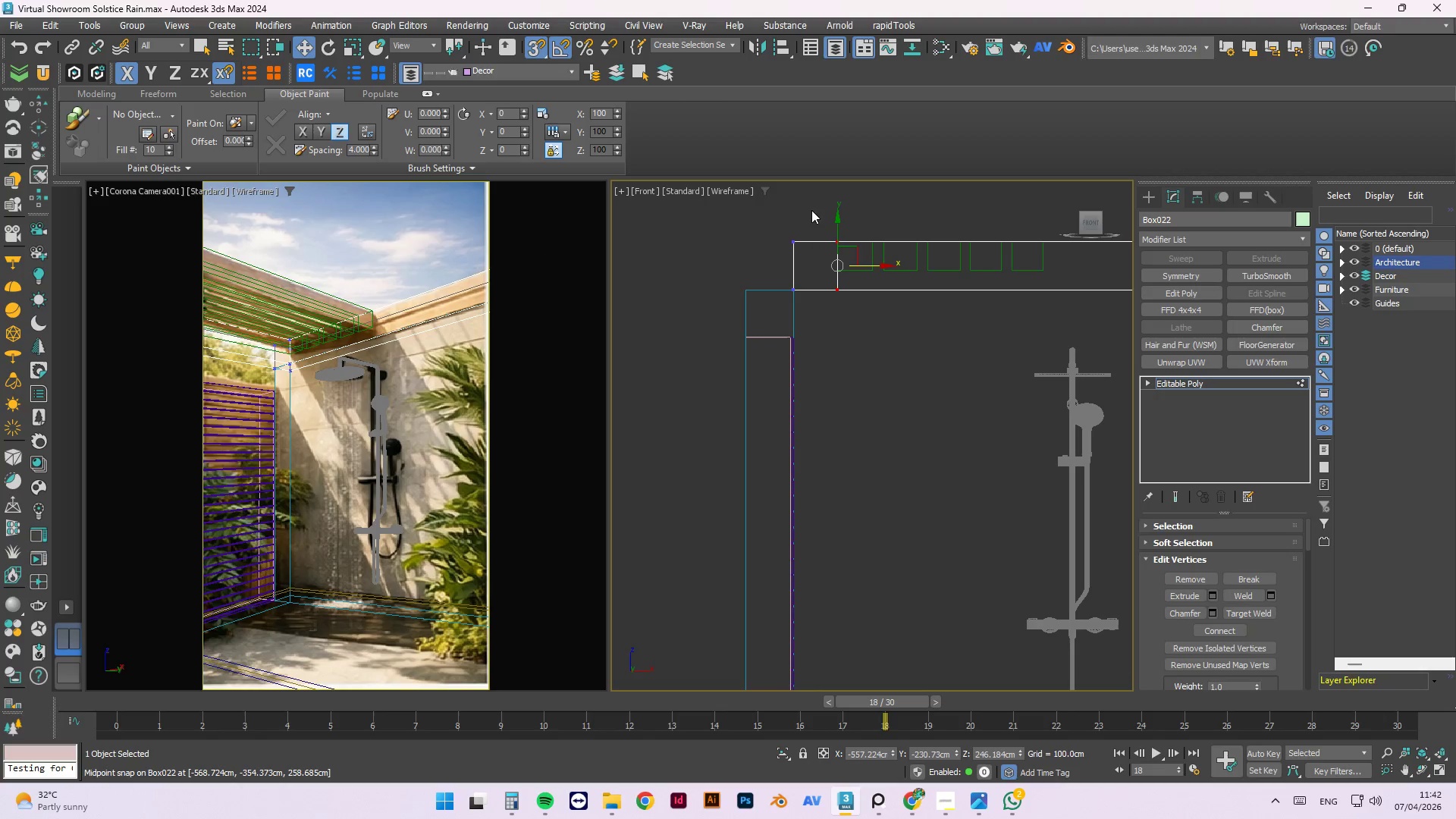 
left_click_drag(start_coordinate=[806, 202], to_coordinate=[748, 352])
 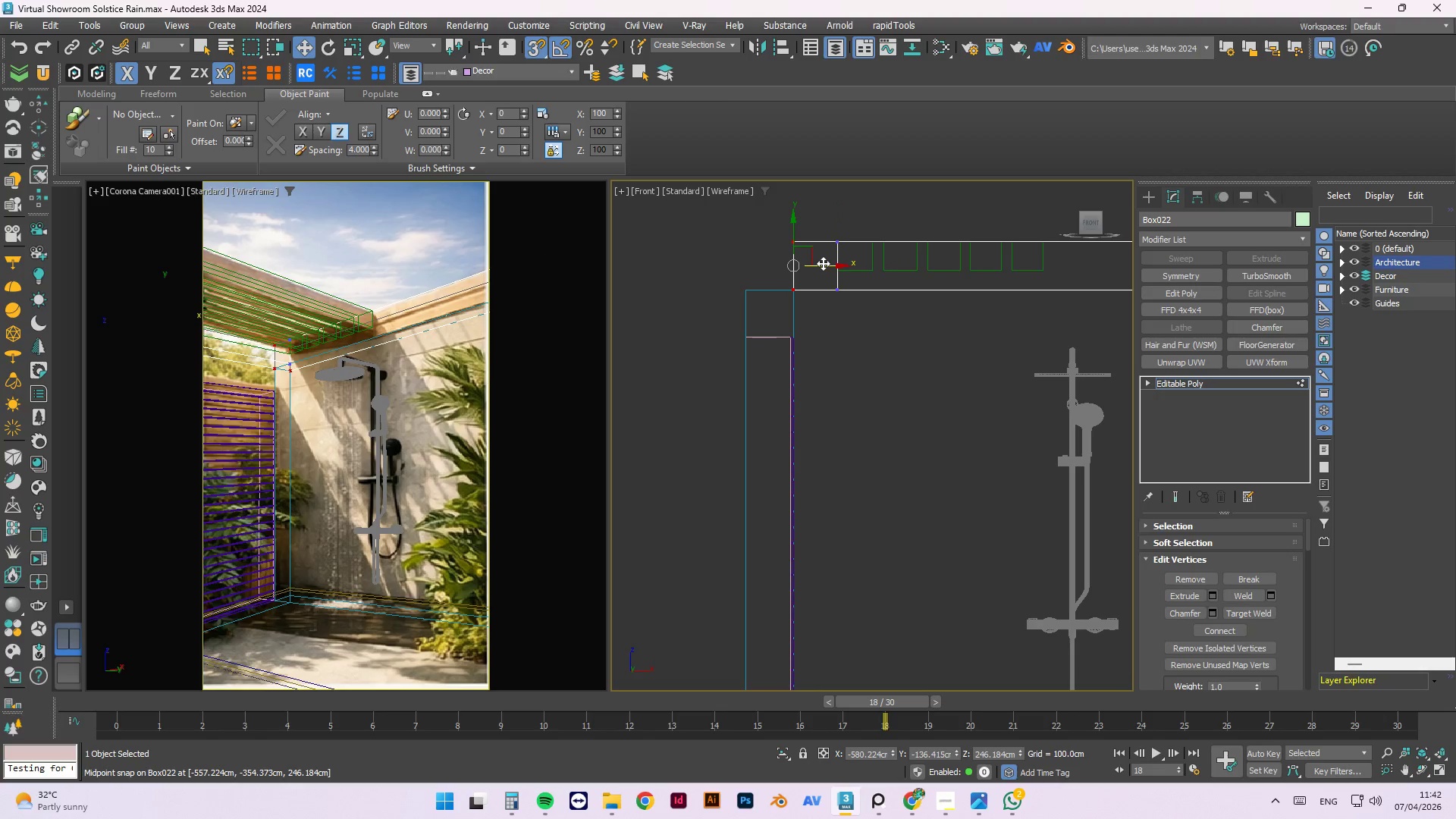 
left_click_drag(start_coordinate=[823, 263], to_coordinate=[742, 288])
 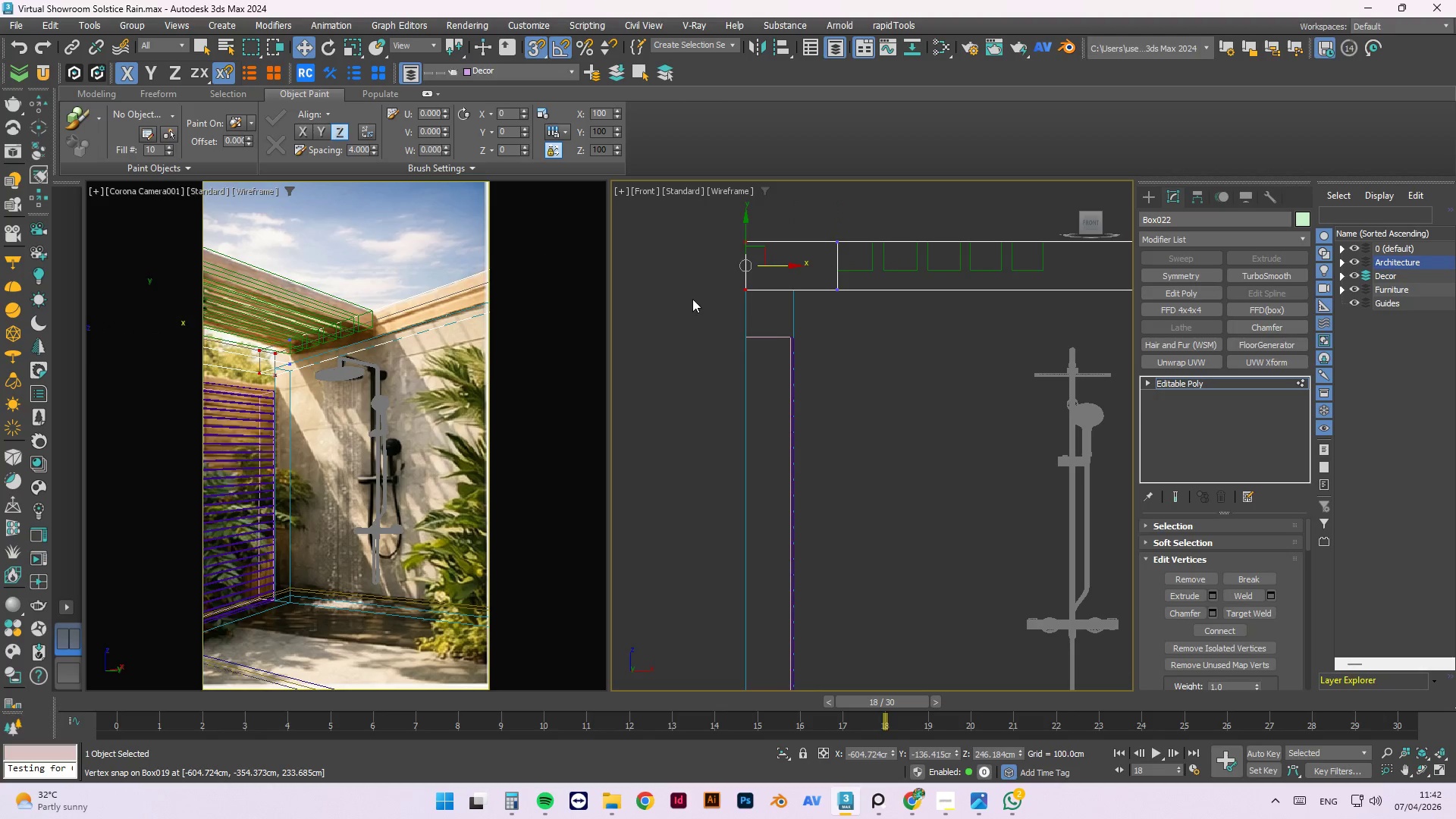 
left_click([691, 299])
 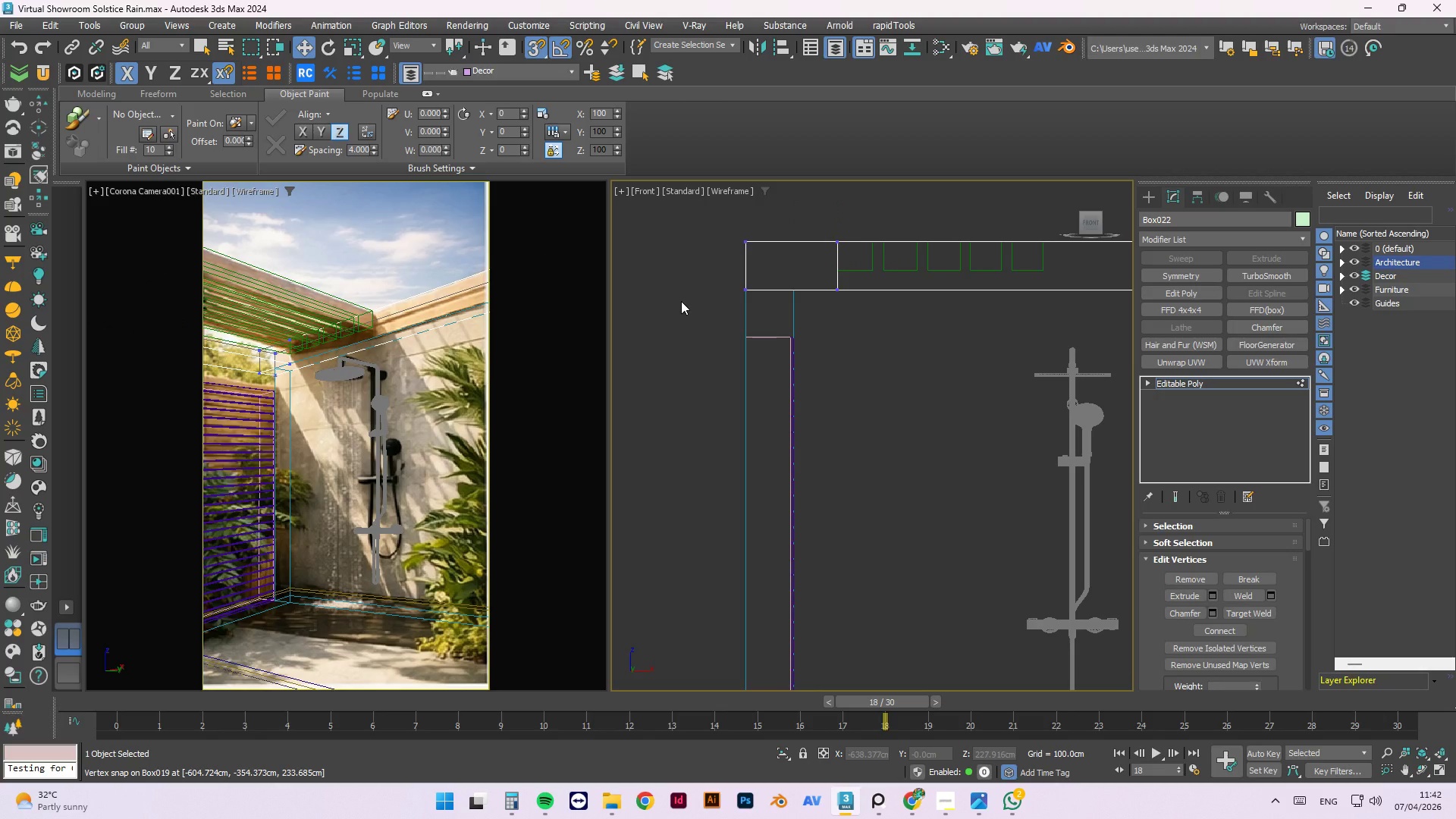 
right_click([676, 303])
 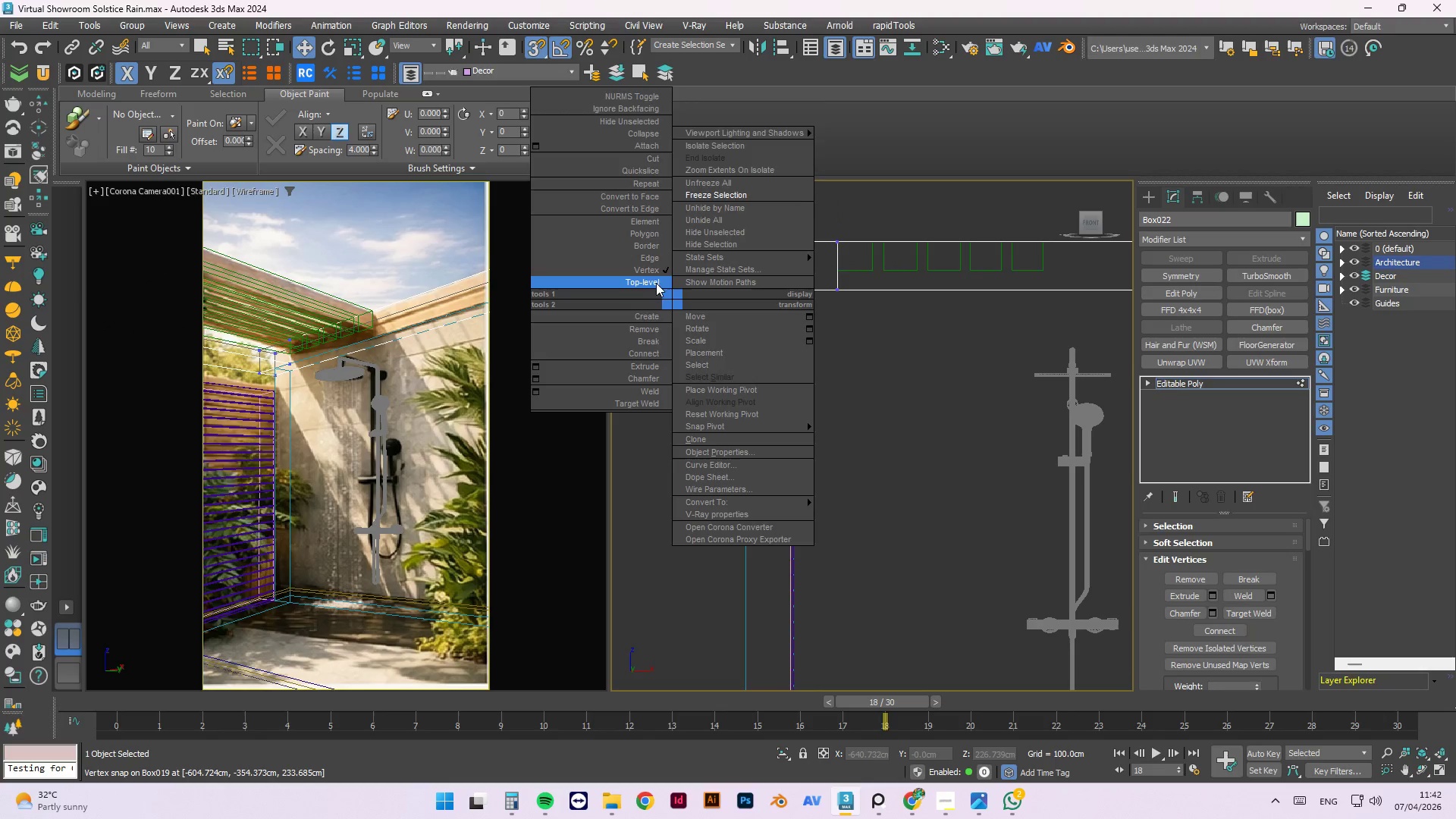 
left_click([656, 282])
 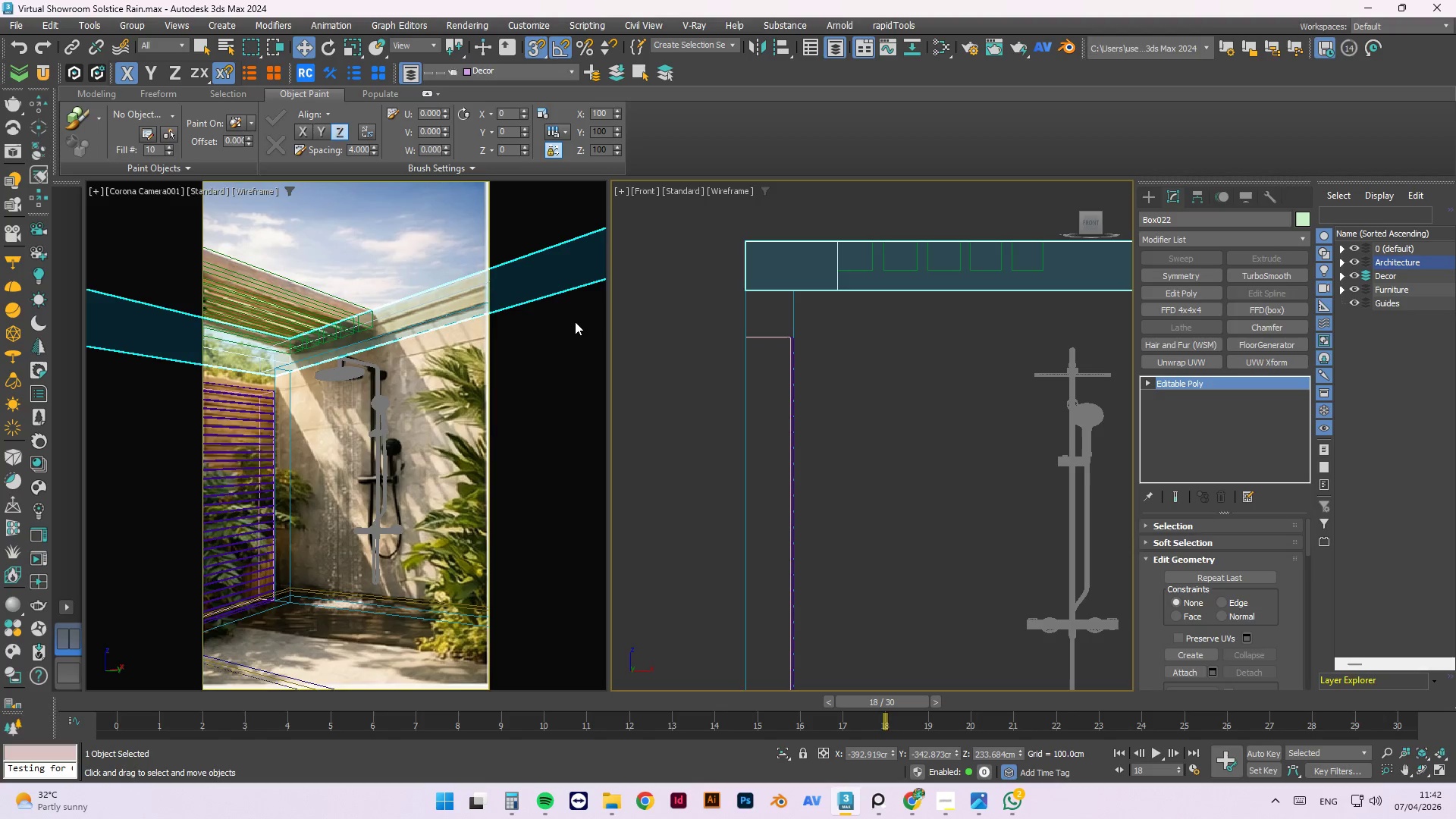 
left_click([575, 322])
 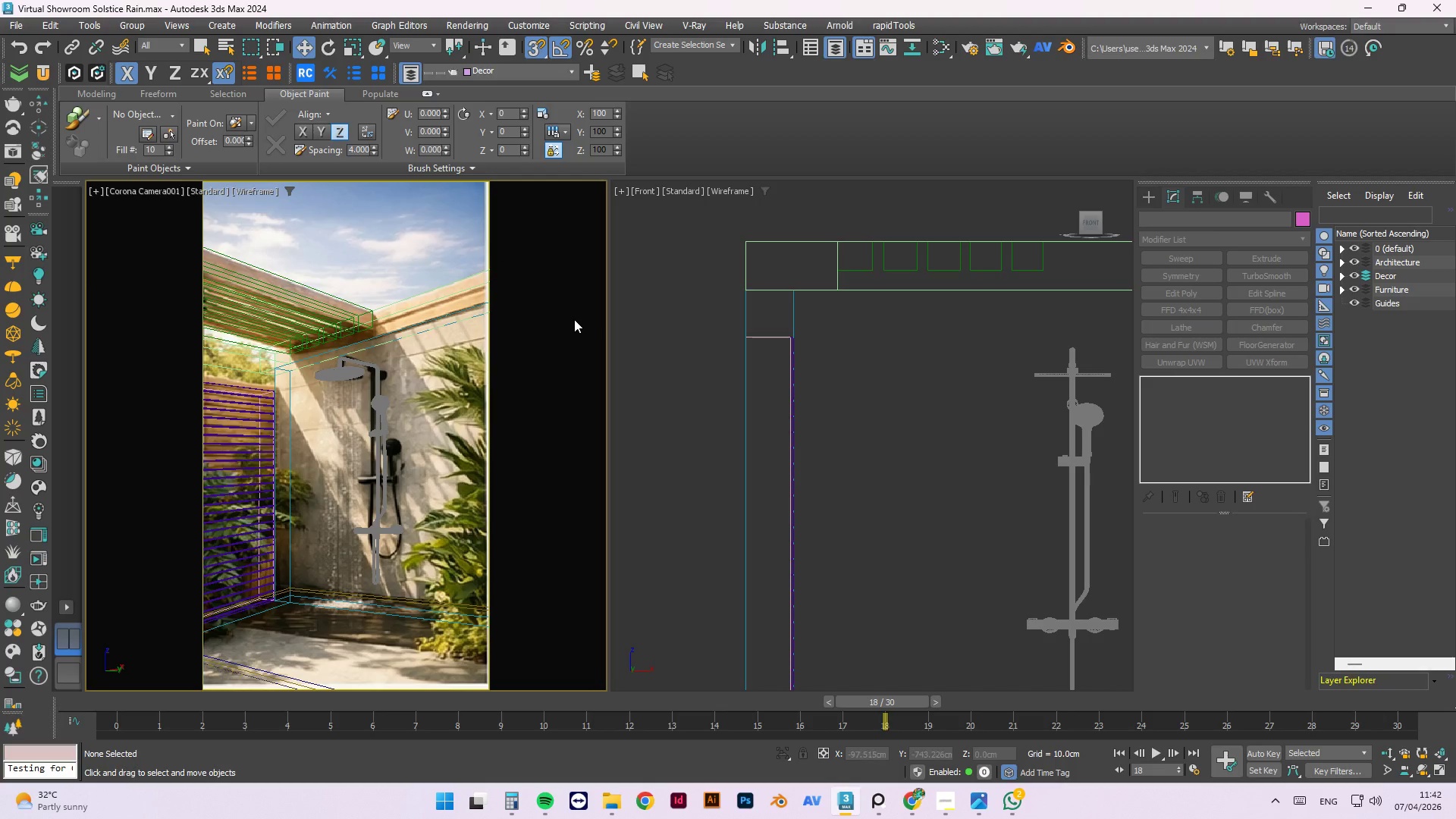 
key(F3)
 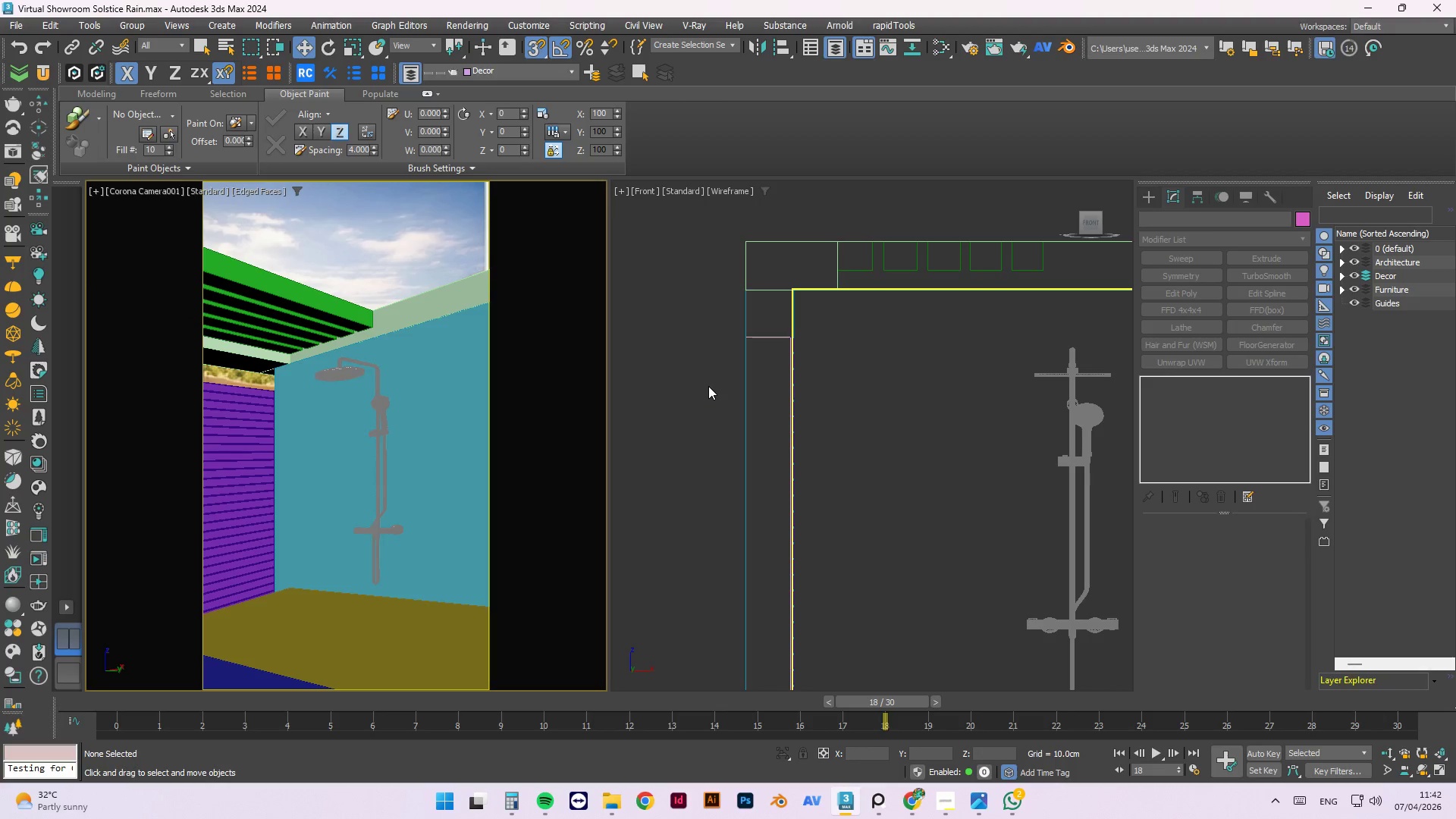 
wait(7.11)
 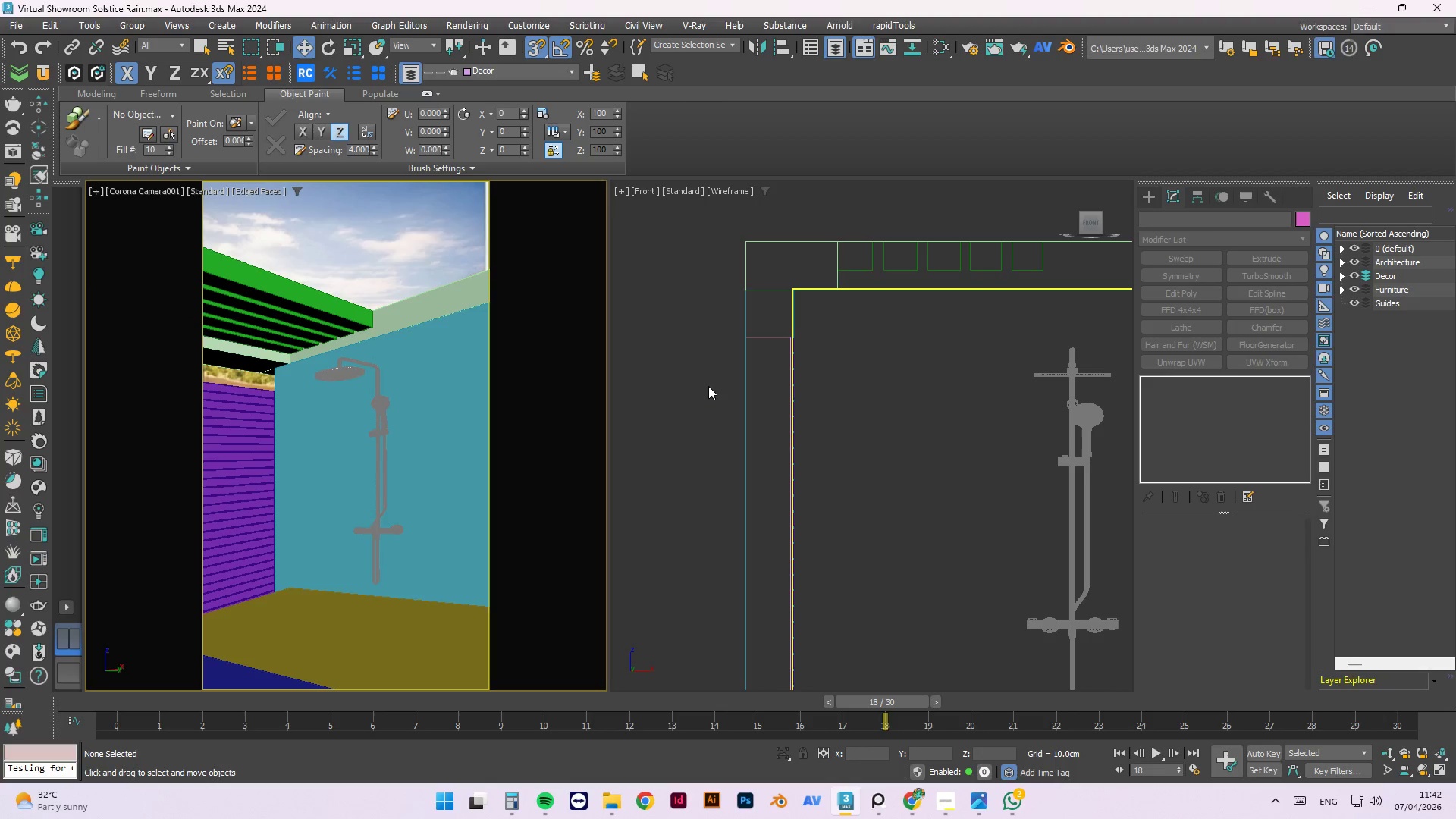 
scroll: coordinate [704, 347], scroll_direction: down, amount: 2.0
 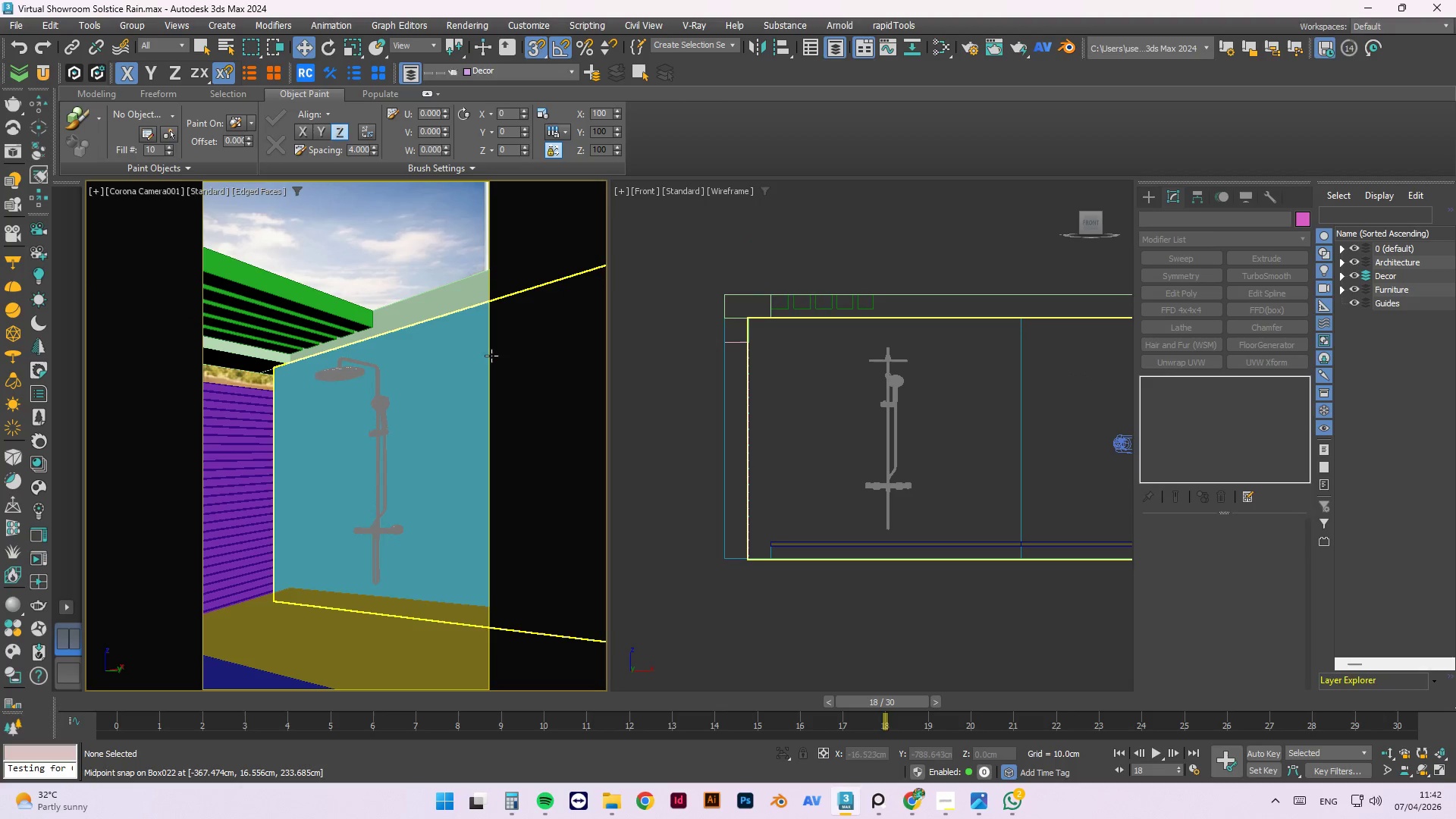 
left_click([463, 362])
 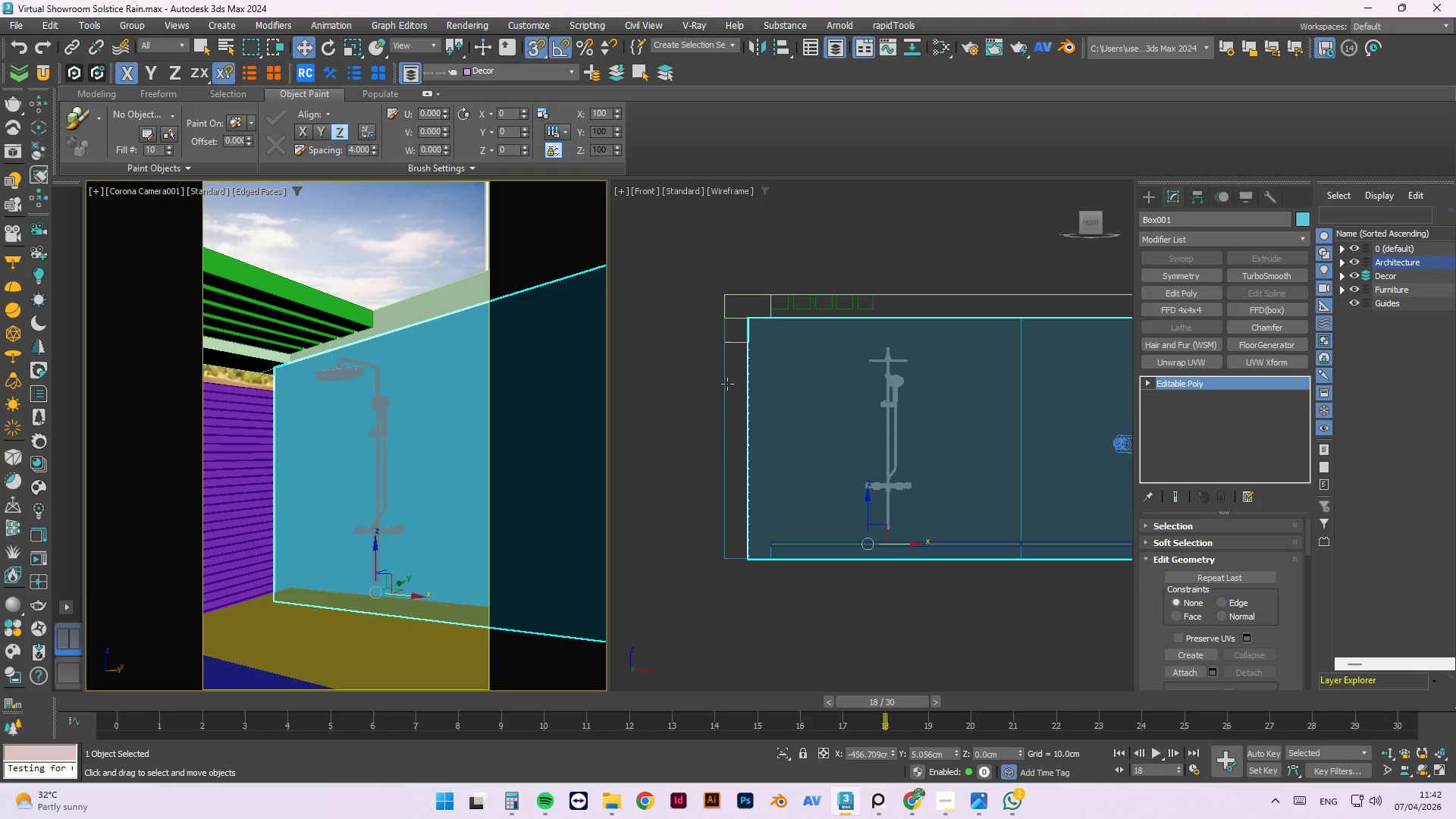 
key(1)
 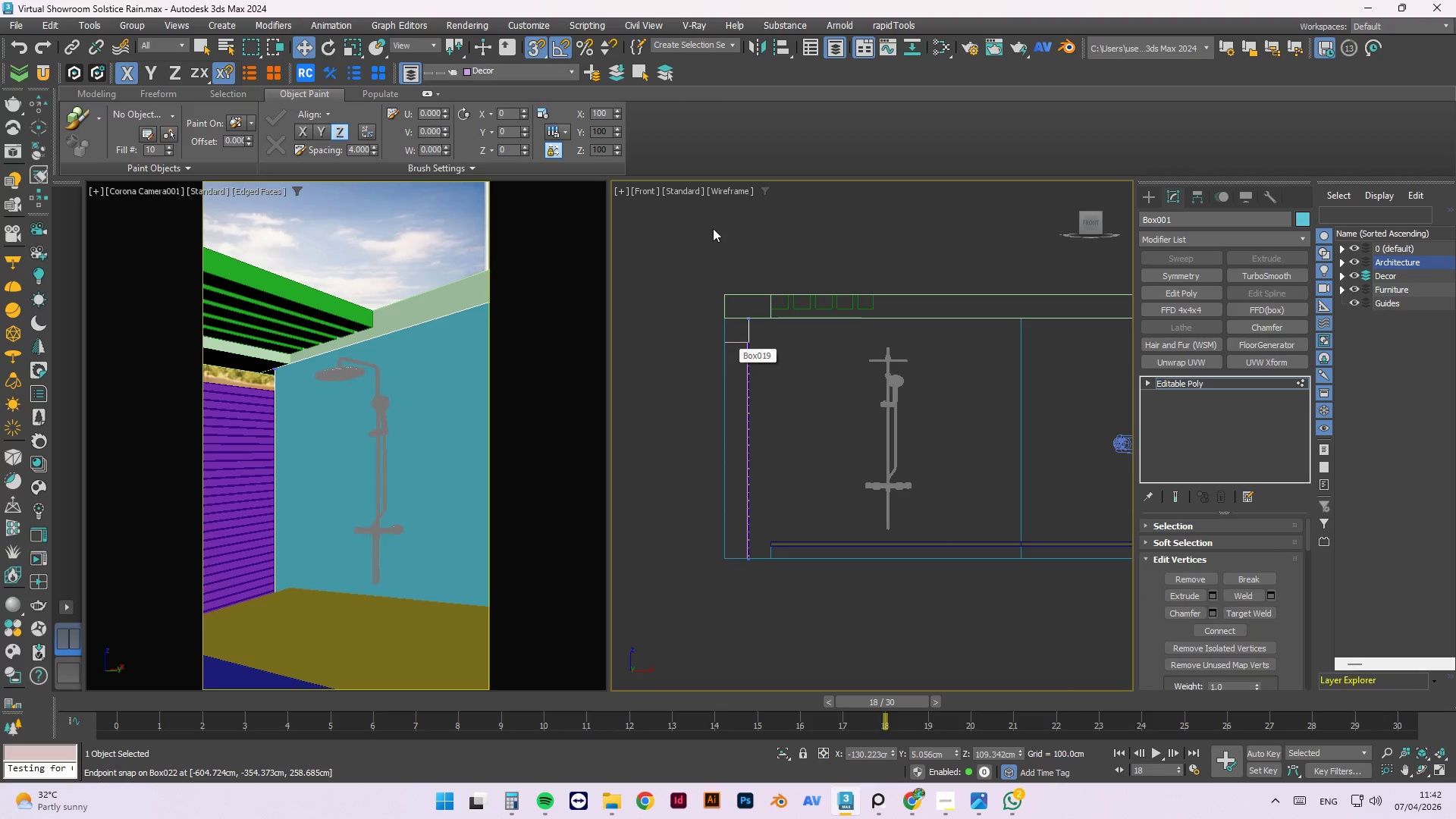 
left_click_drag(start_coordinate=[706, 228], to_coordinate=[767, 619])
 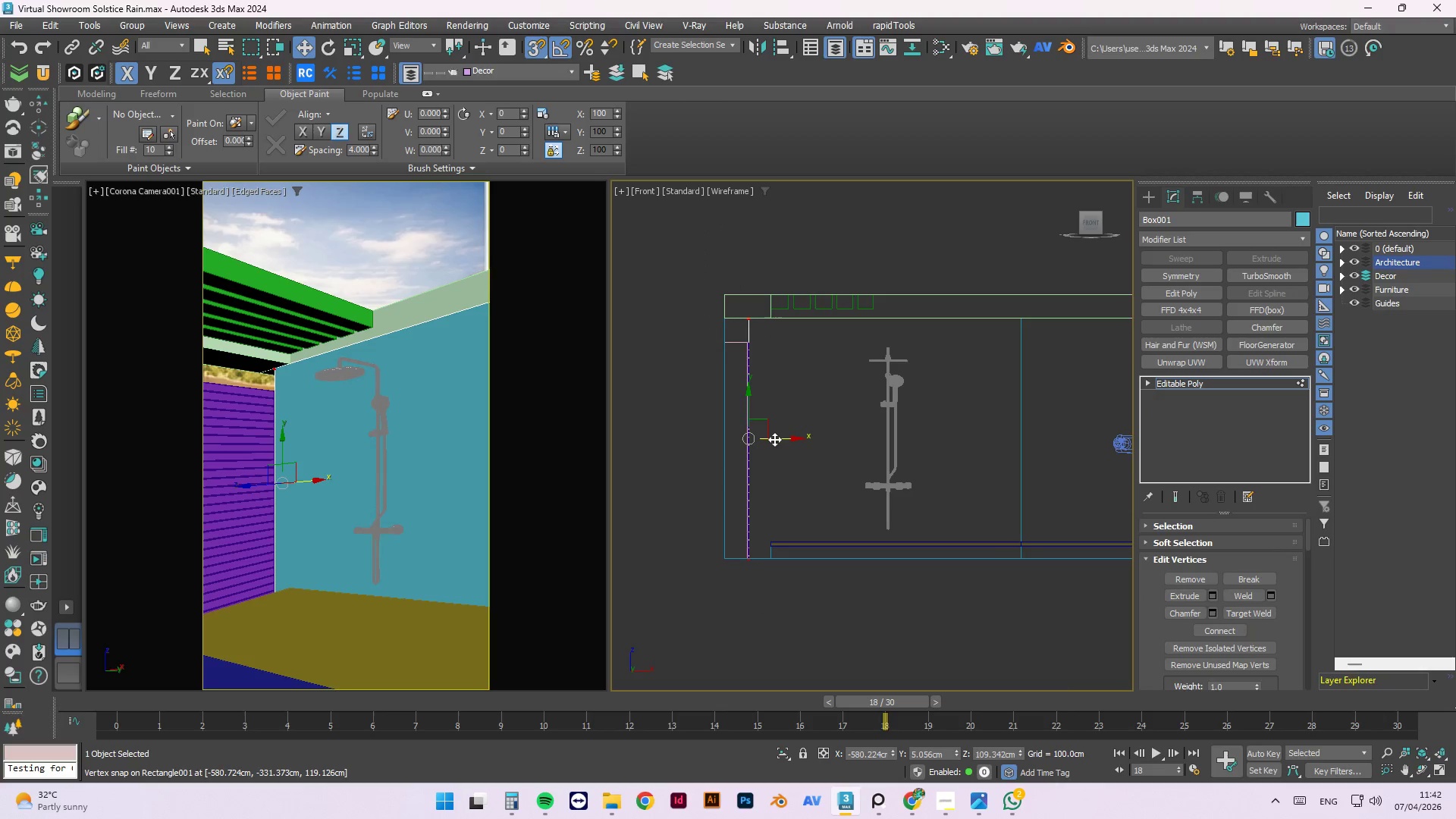 
left_click_drag(start_coordinate=[789, 437], to_coordinate=[726, 435])
 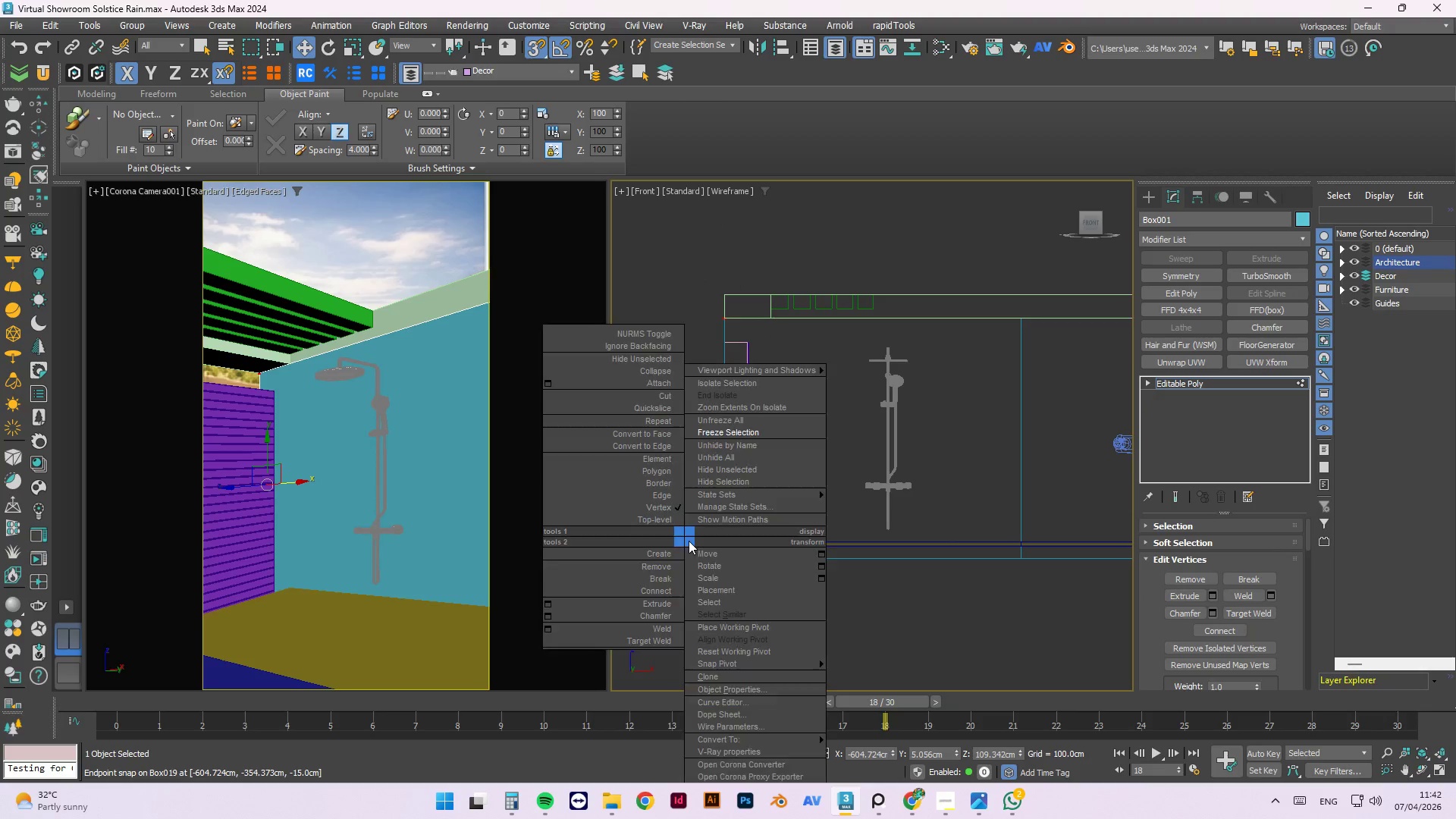 
type(ss)
 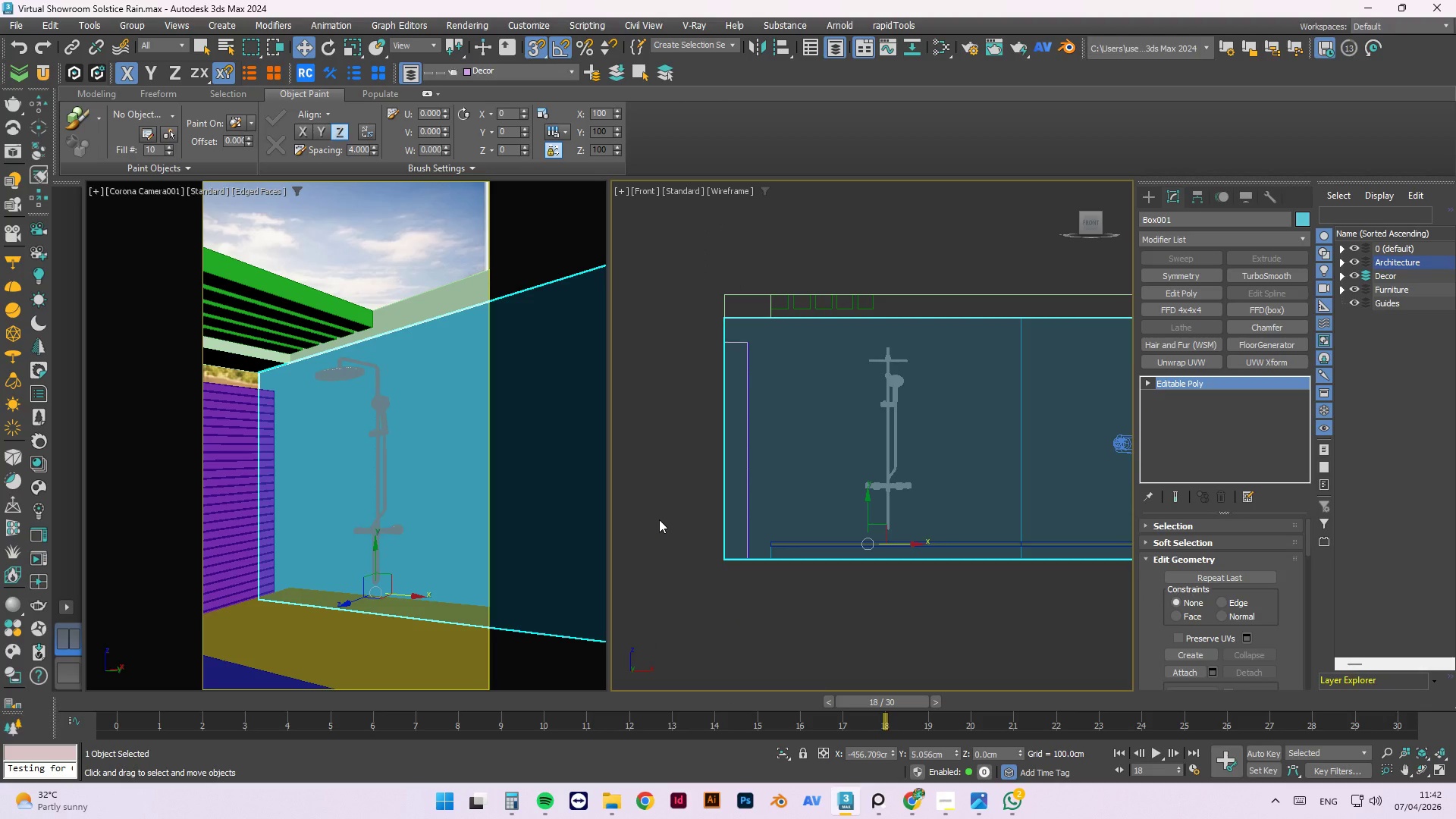 
left_click([781, 254])
 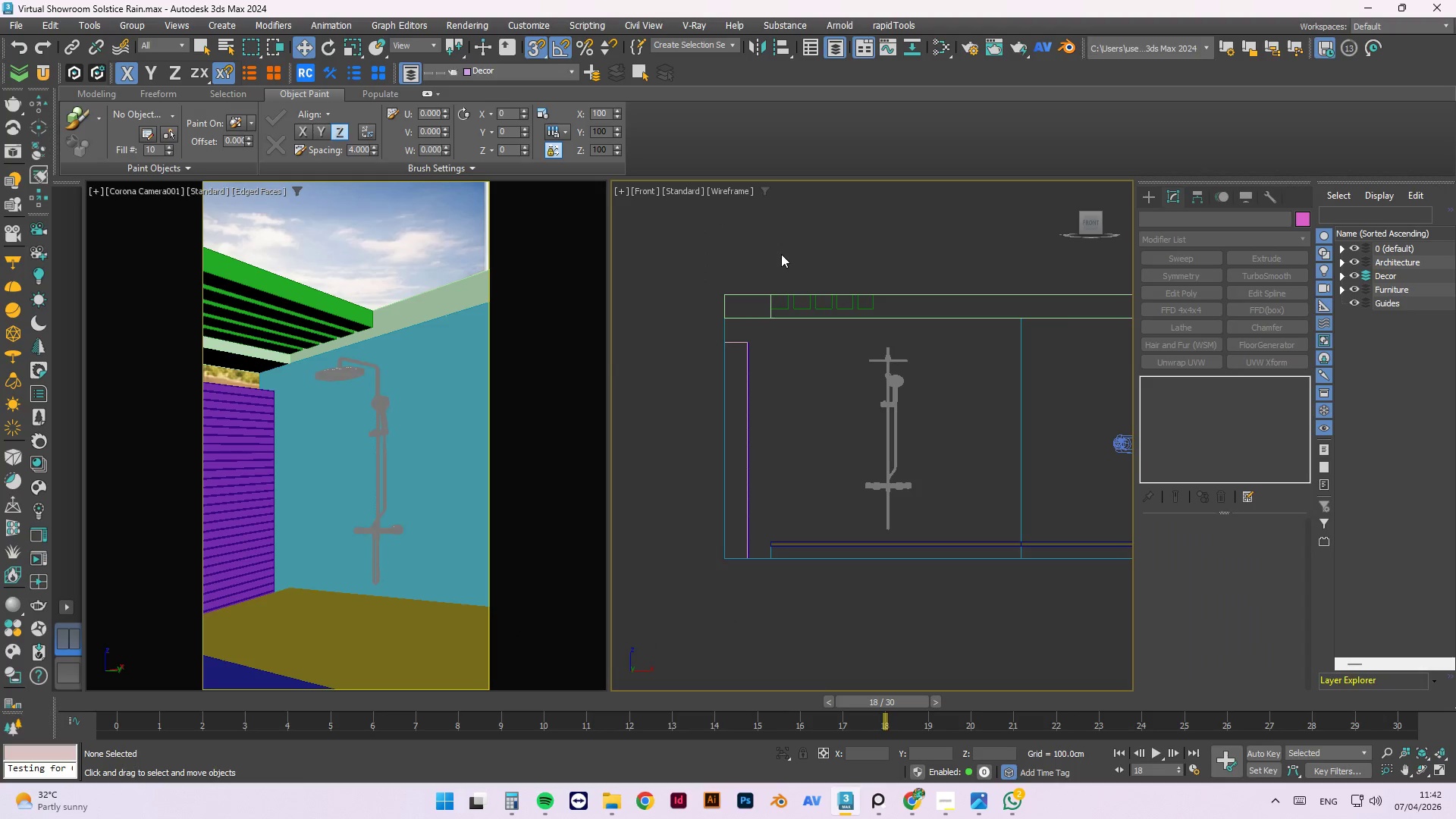 
left_click([626, 315])
 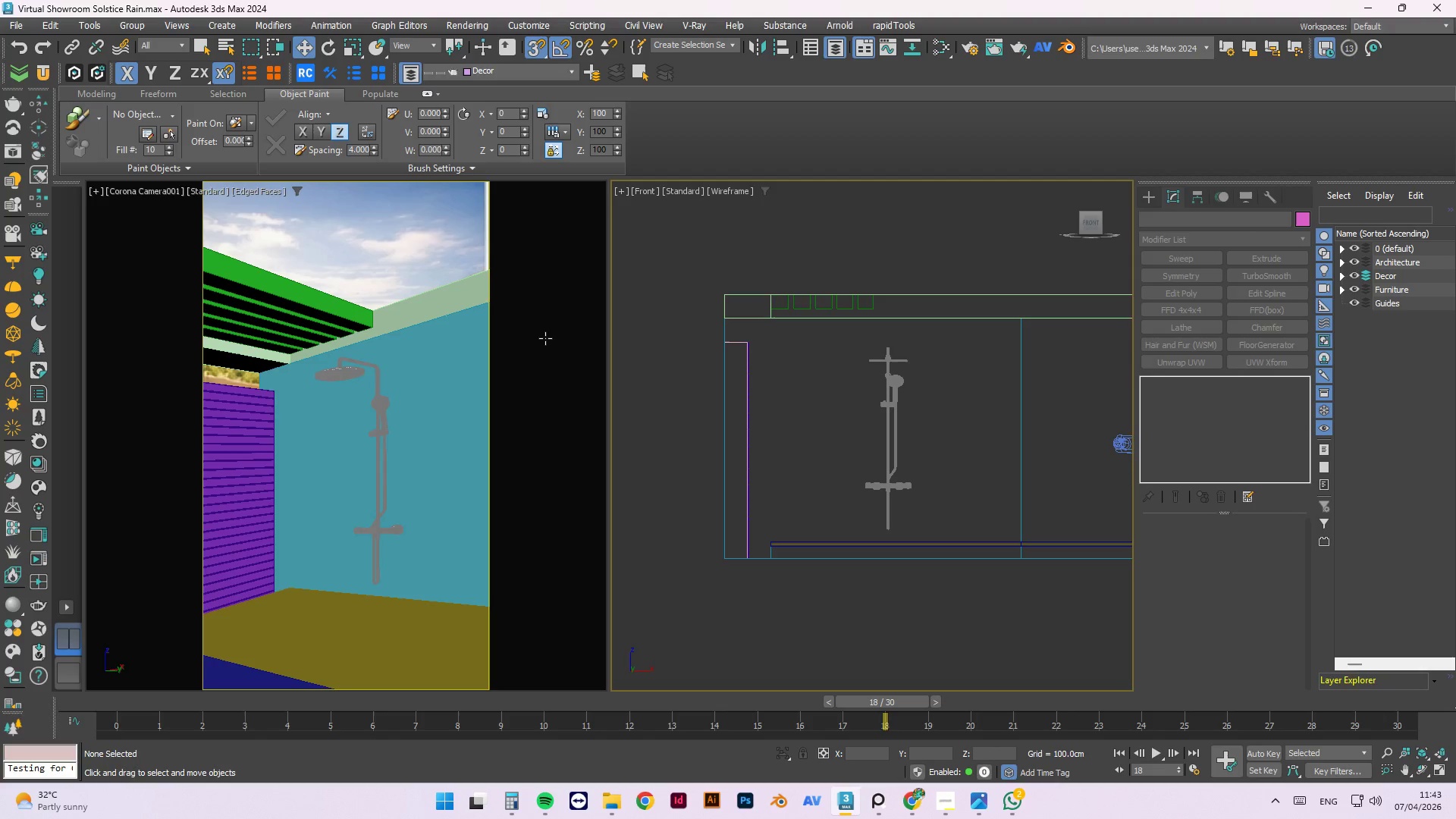 
left_click([543, 338])
 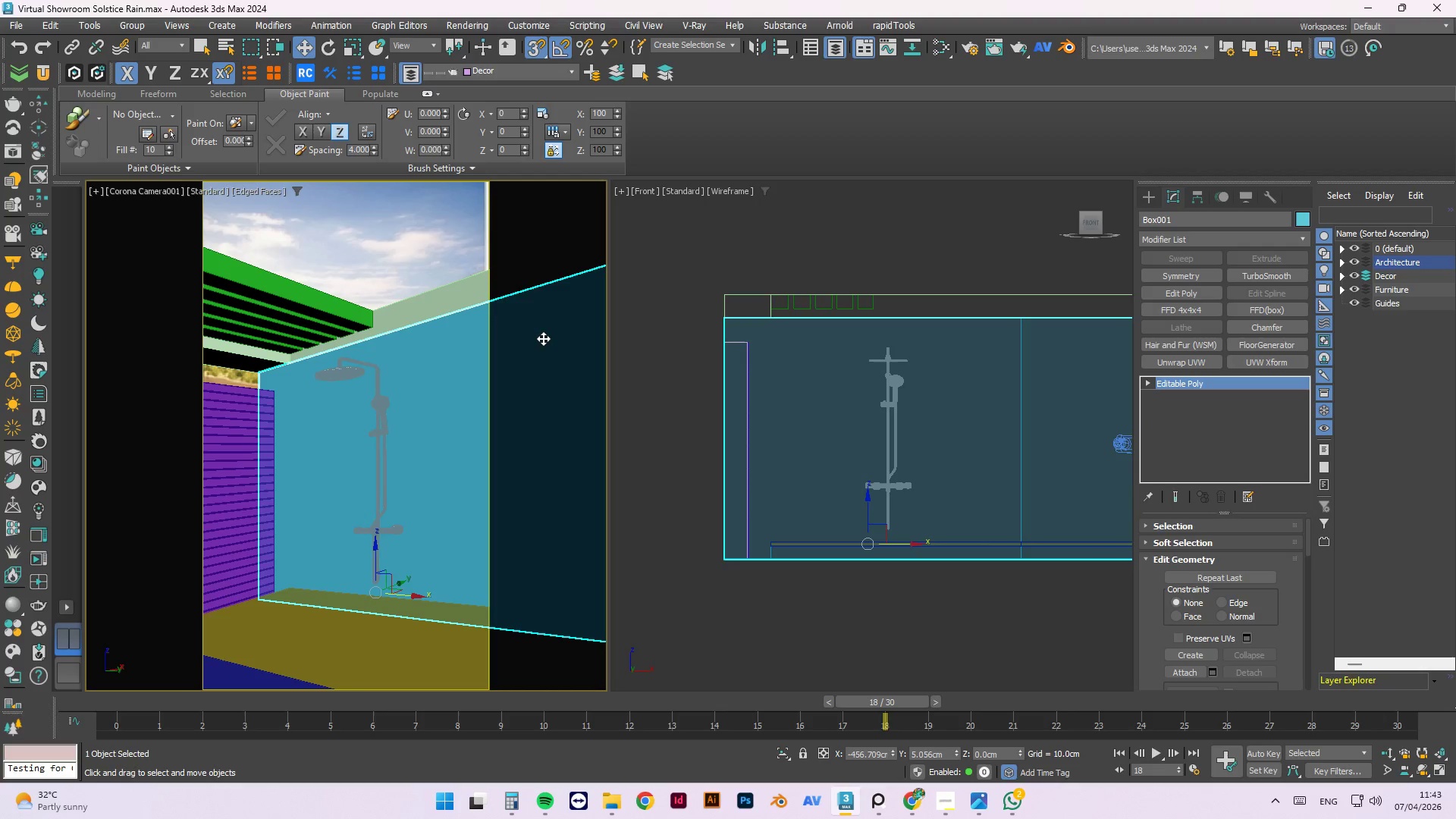 
key(F3)
 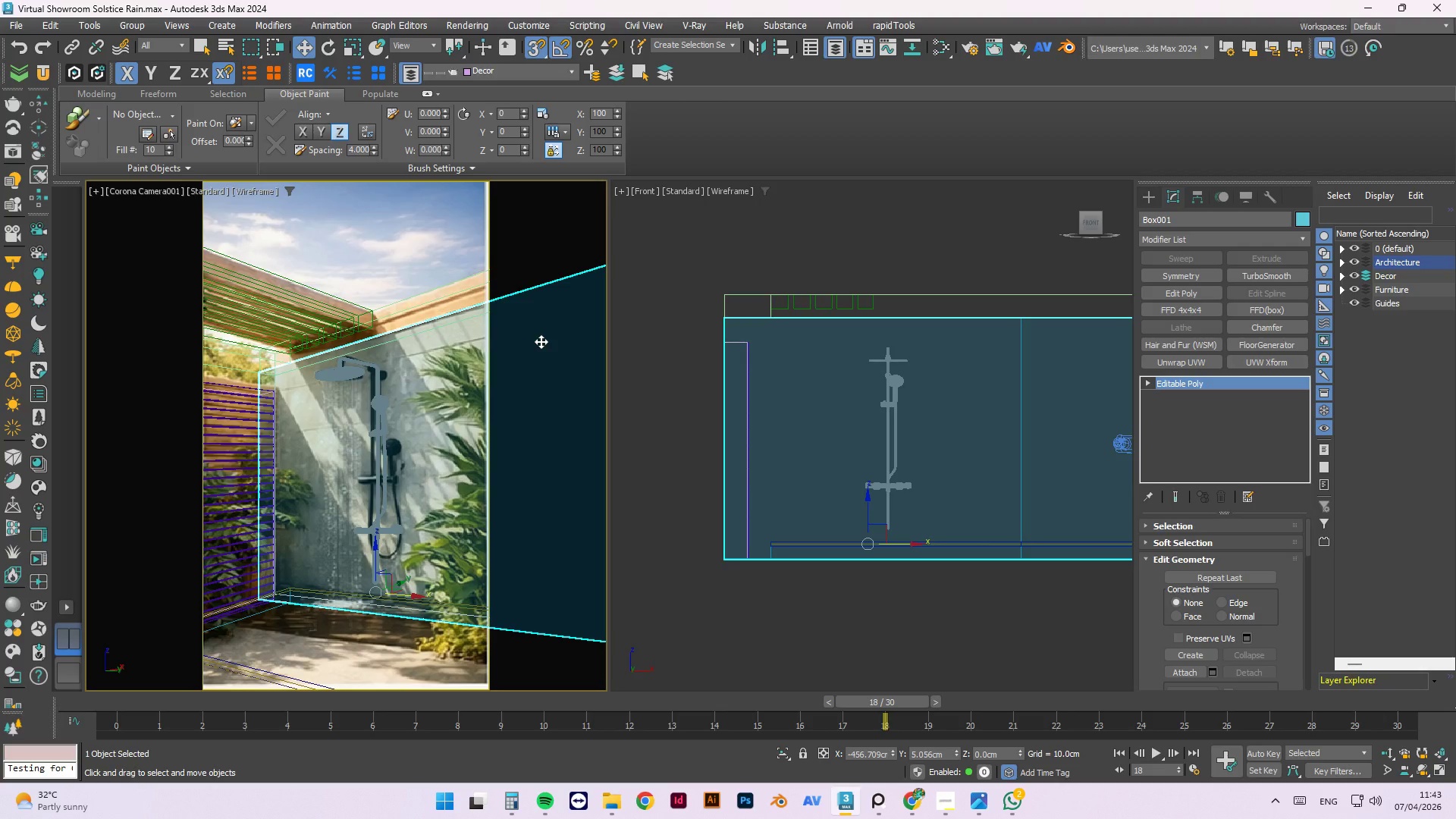 
key(F3)
 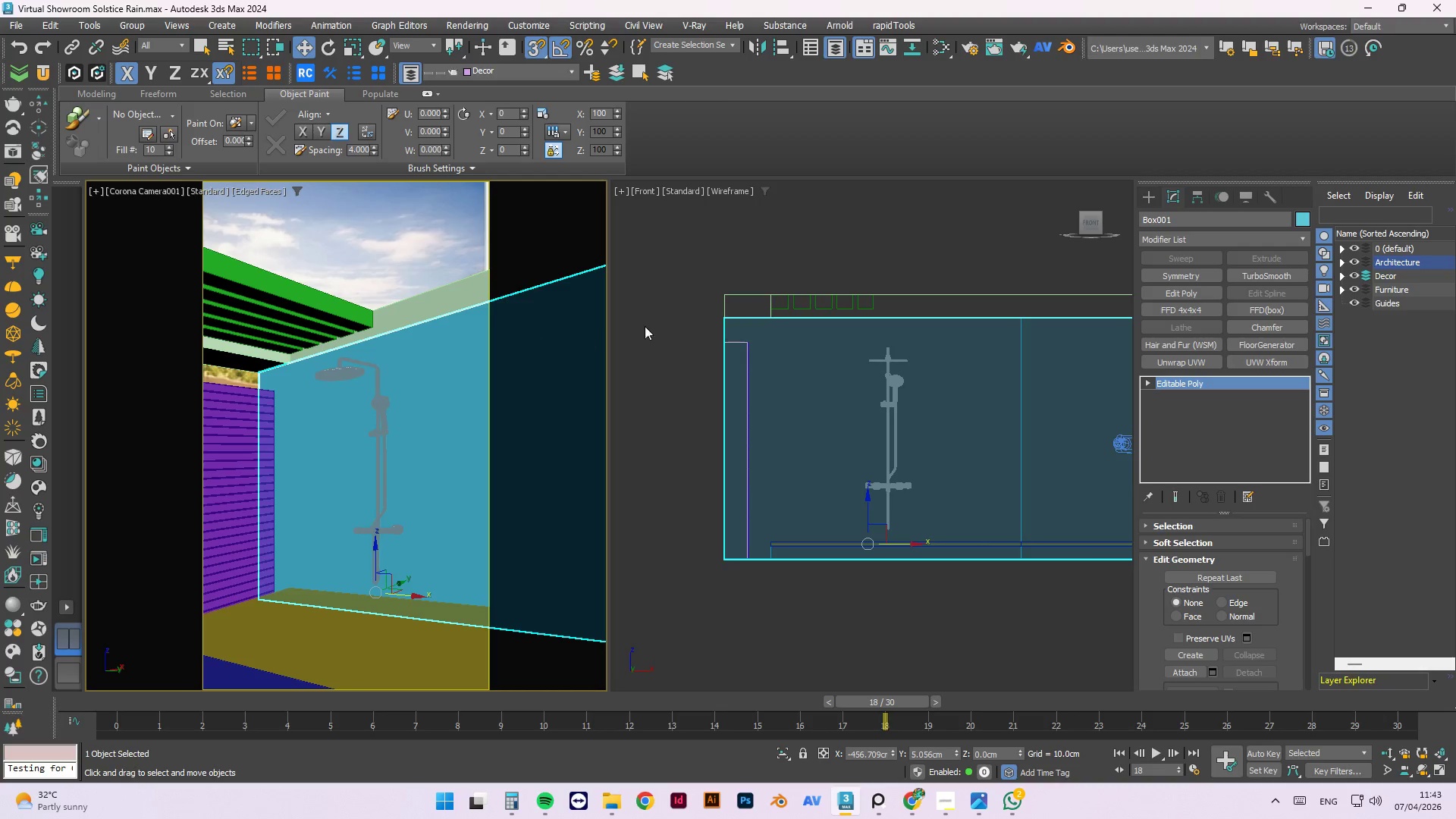 
left_click([695, 307])
 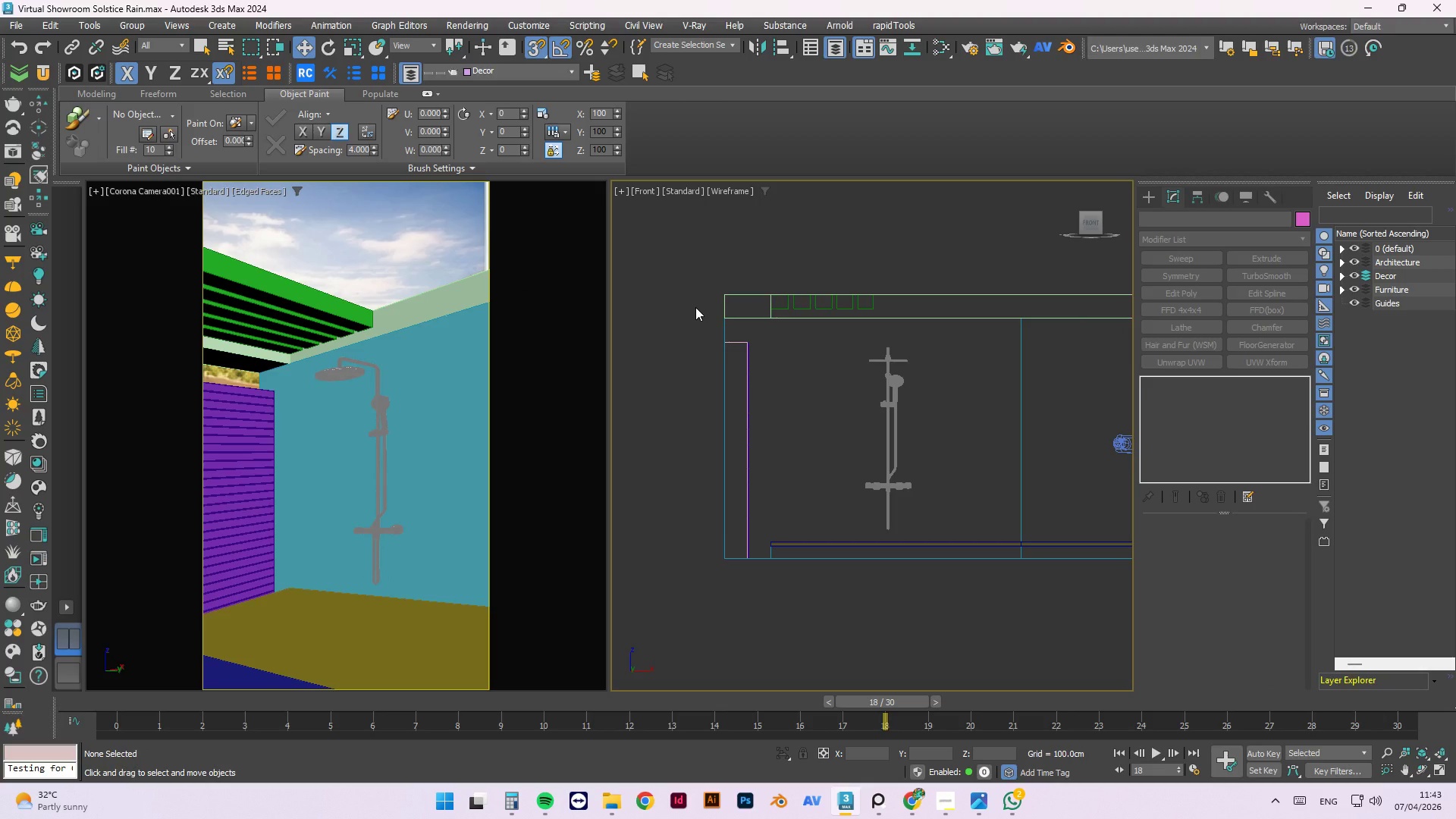 
key(Control+Z)
 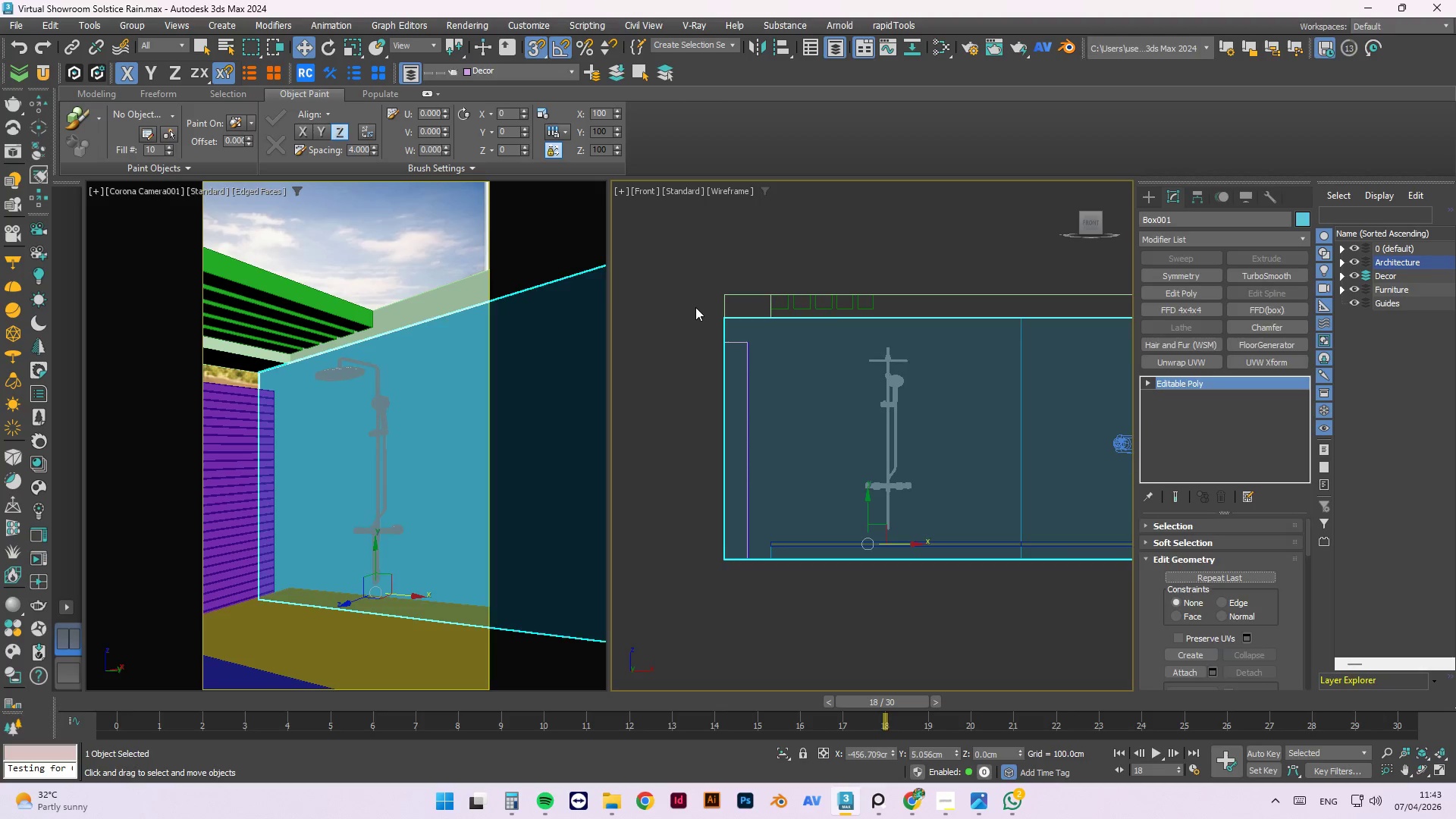 
key(Control+Z)
 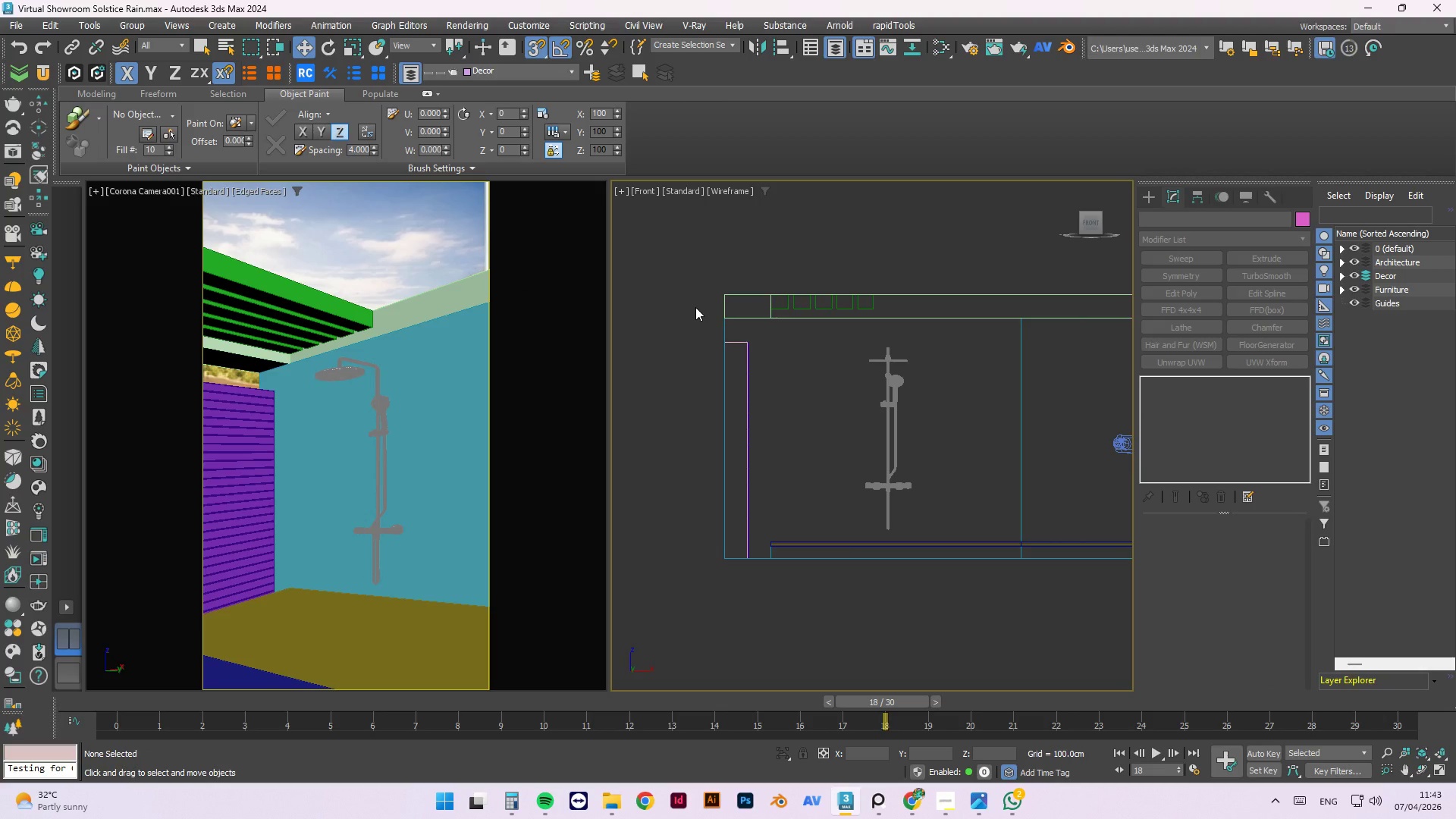 
key(Control+Z)
 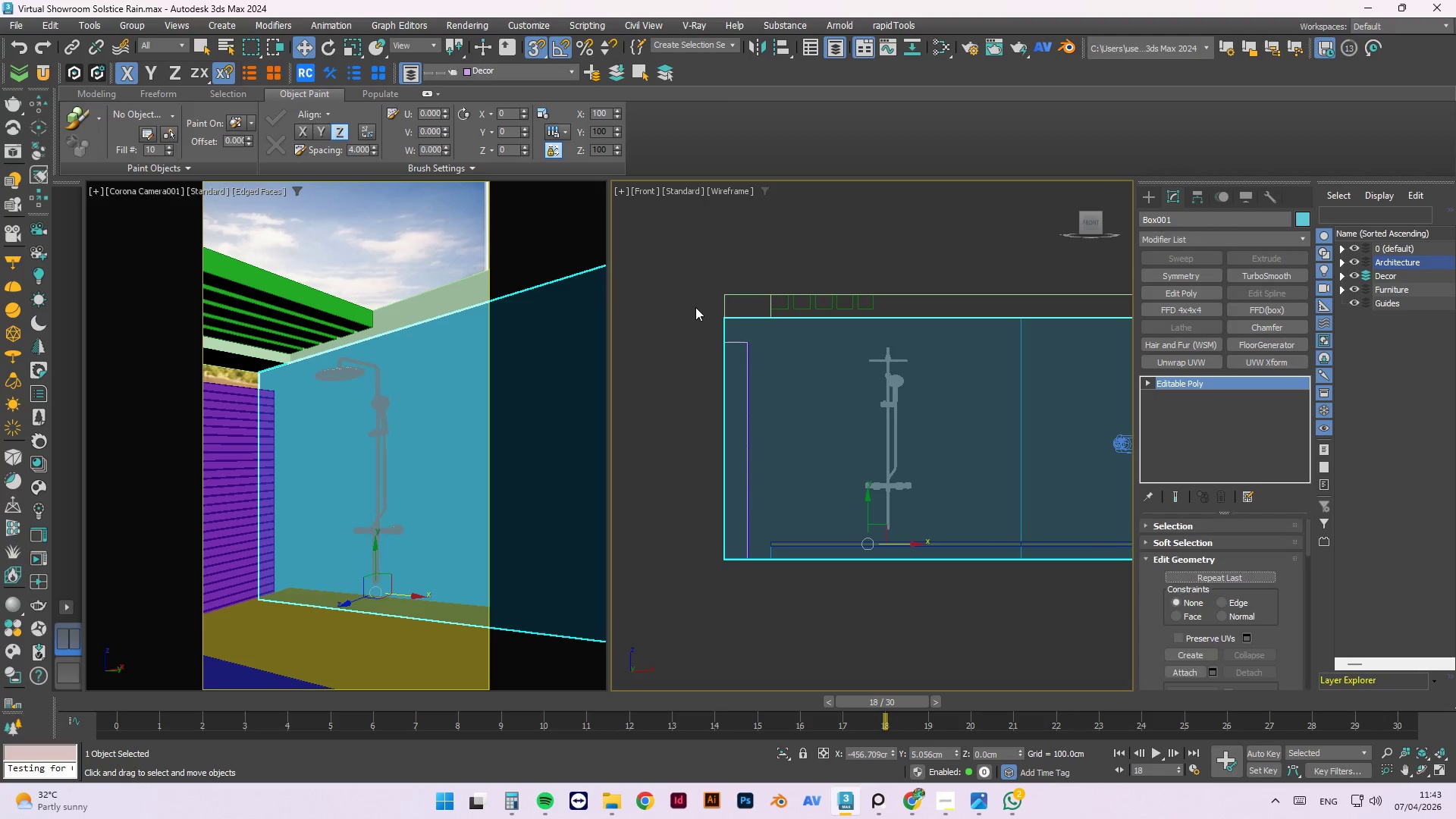 
key(Control+Z)
 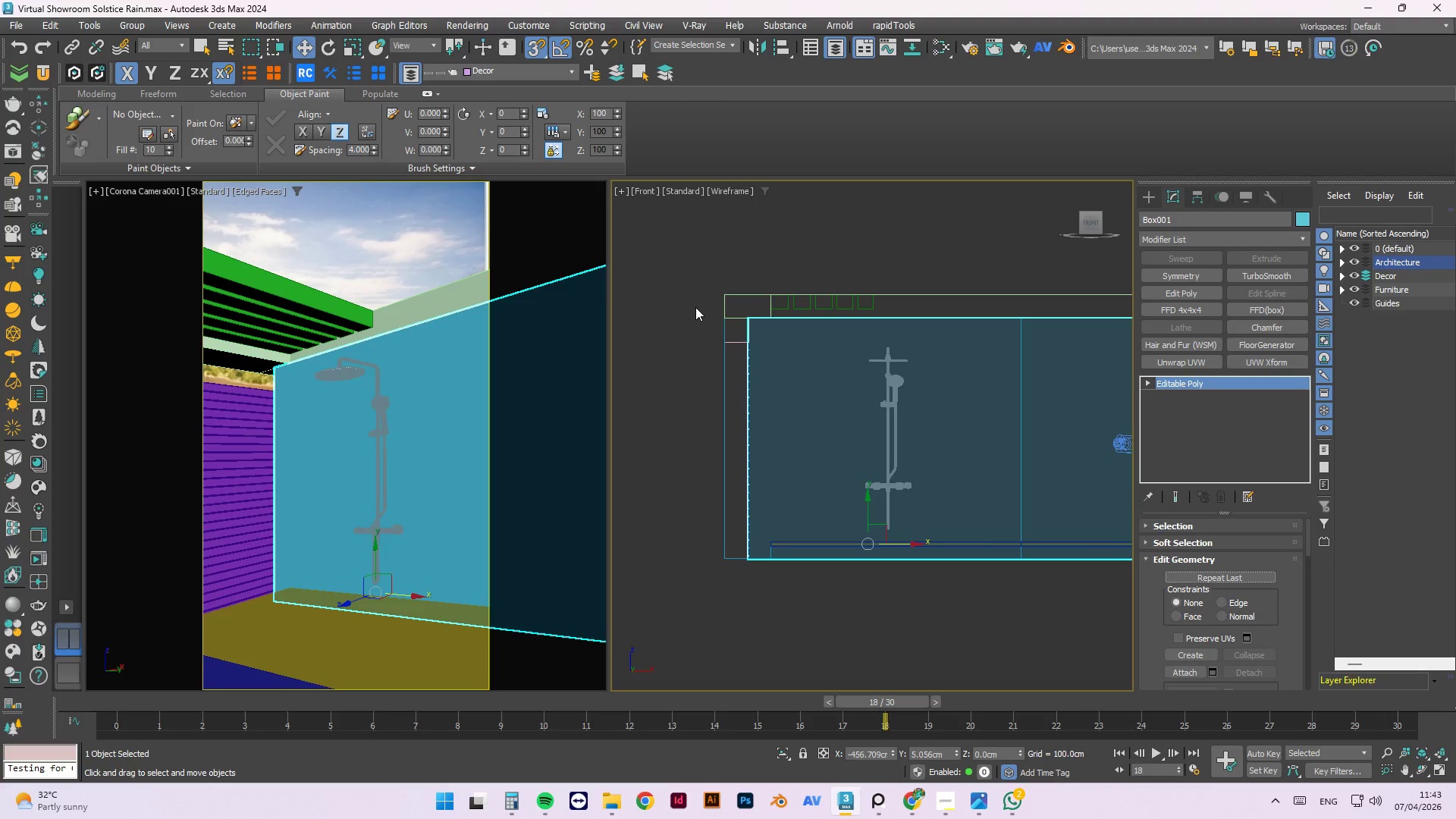 
key(Control+Z)
 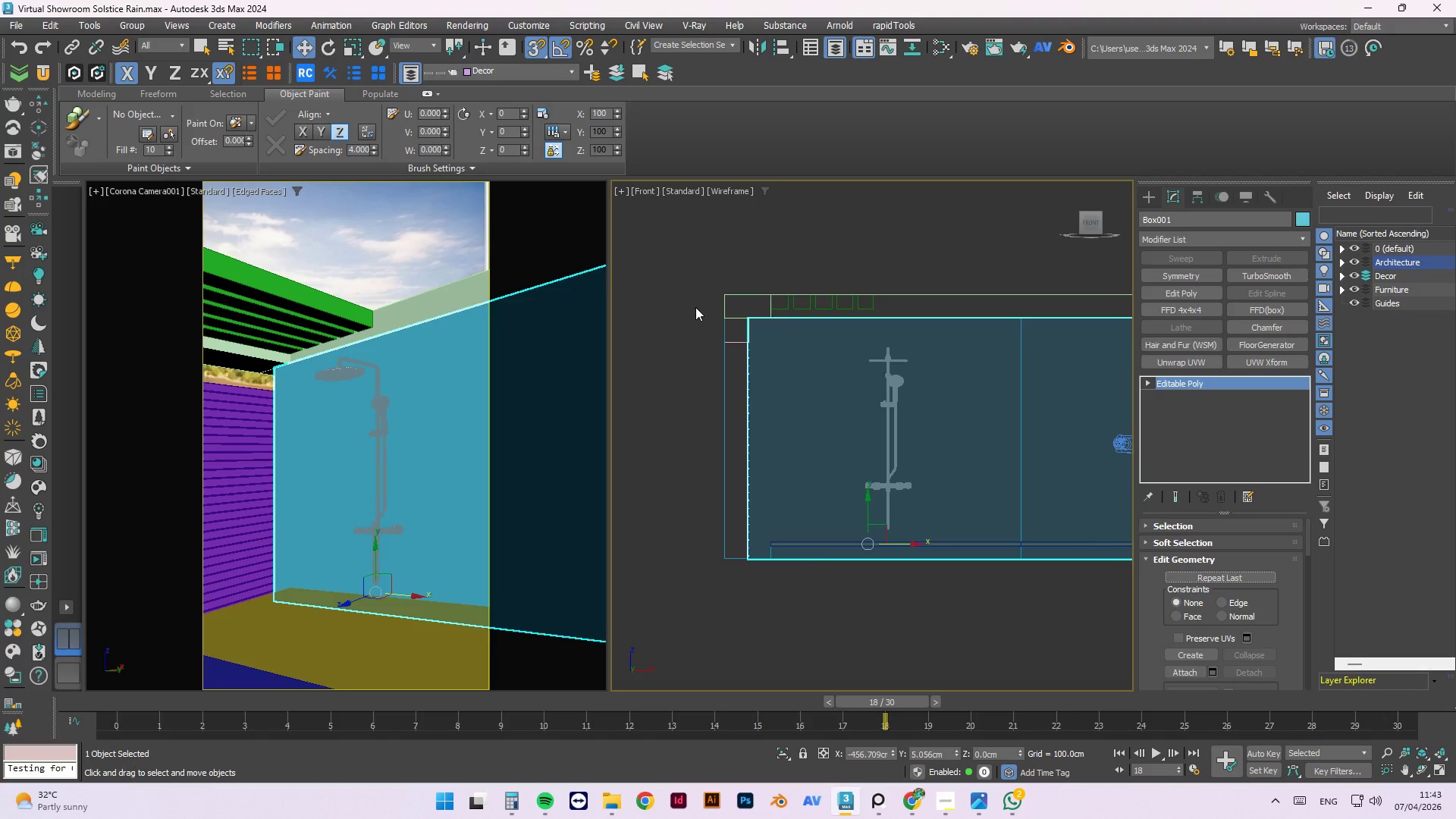 
key(Control+Z)
 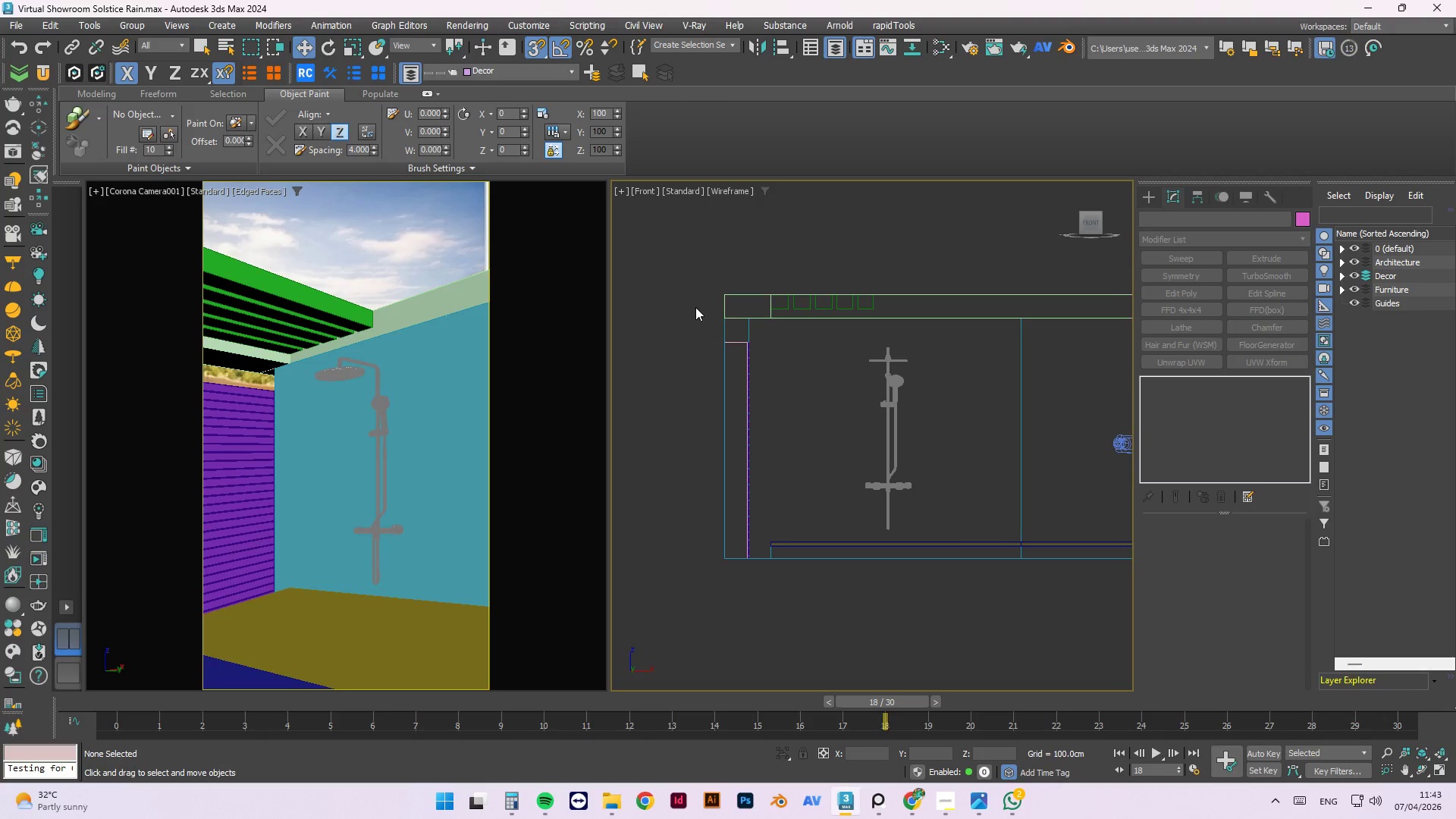 
key(Control+Z)
 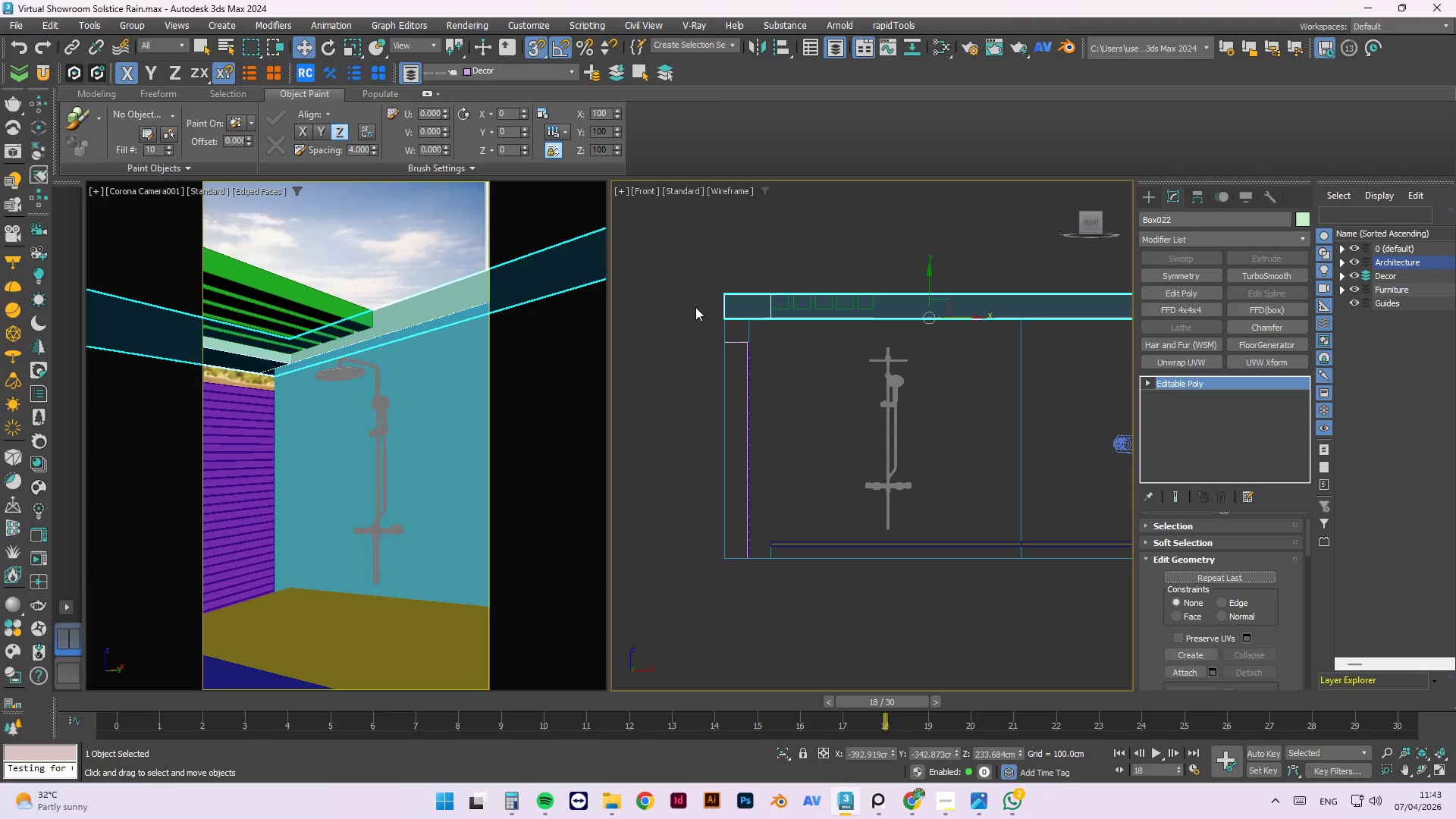 
key(Control+Z)
 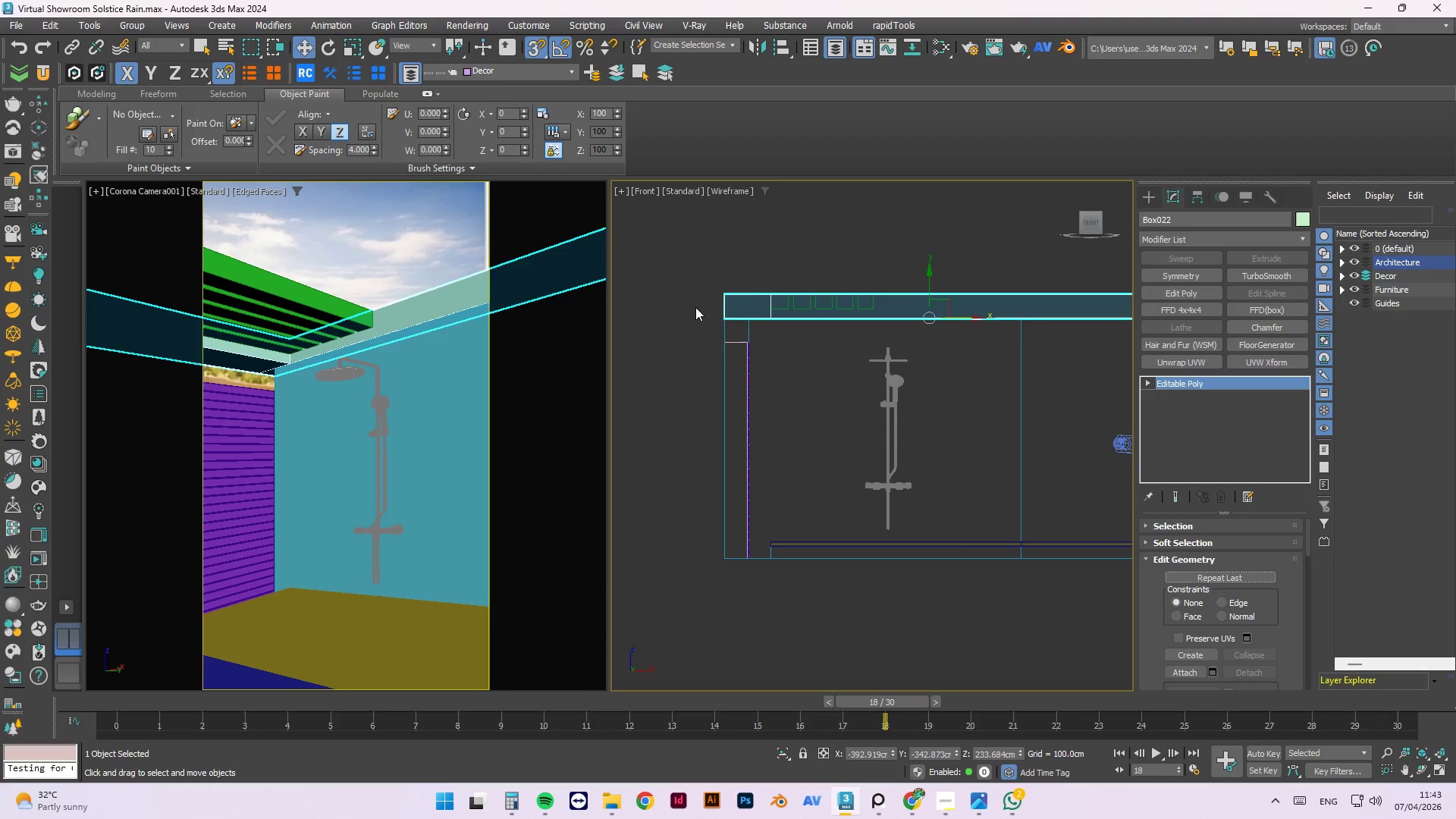 
key(Control+Z)
 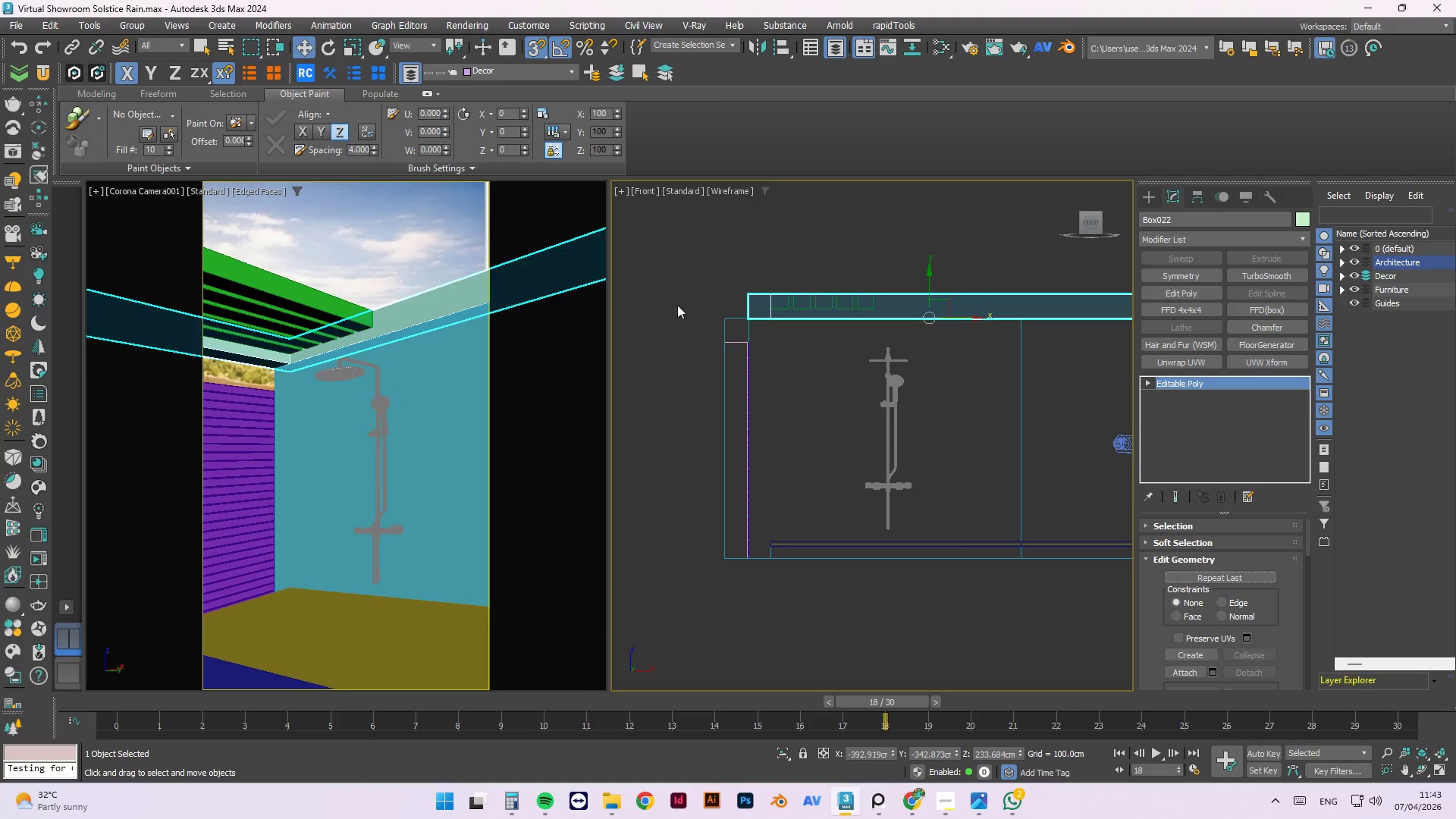 
left_click([675, 305])
 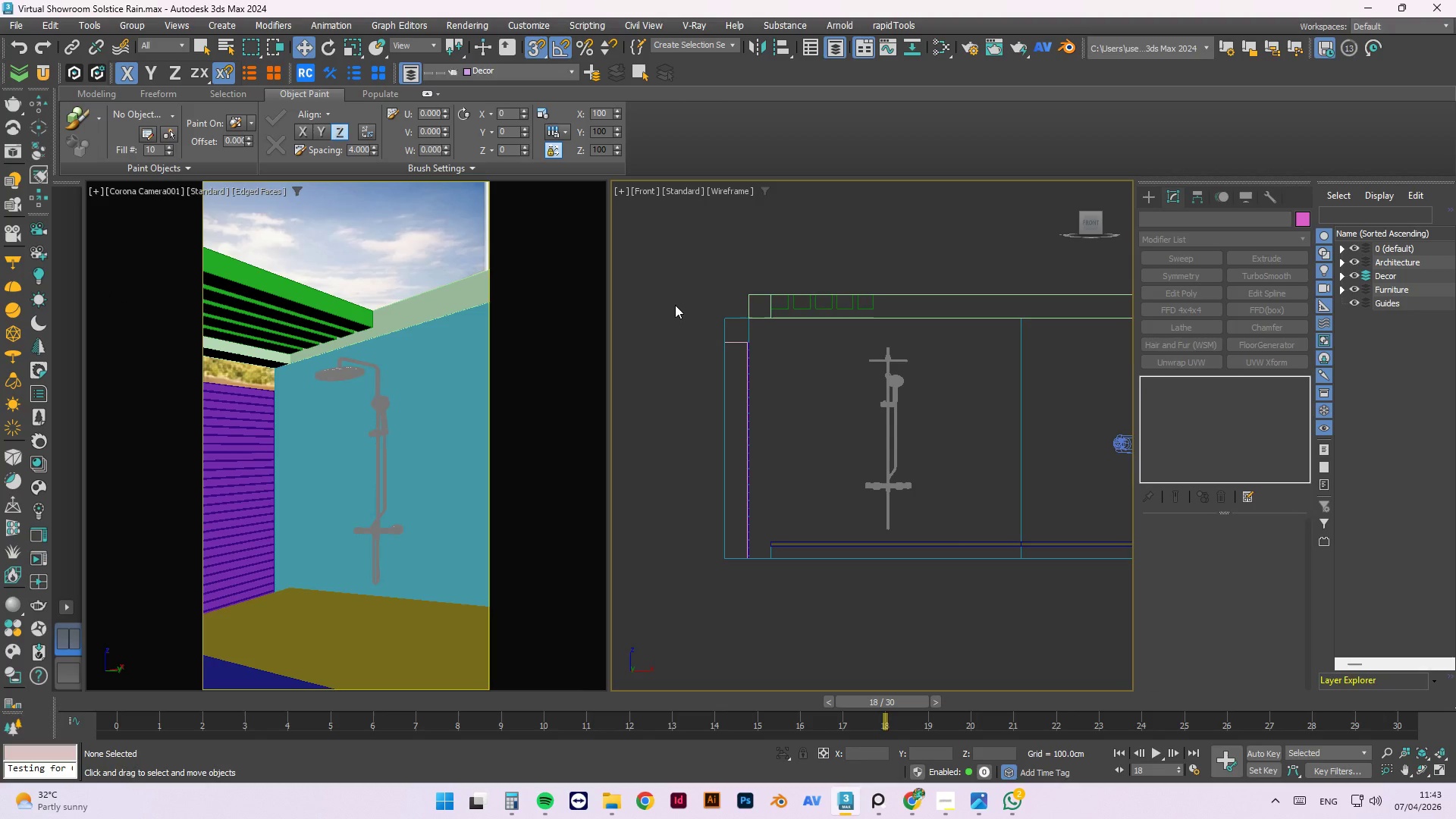 
left_click([504, 364])
 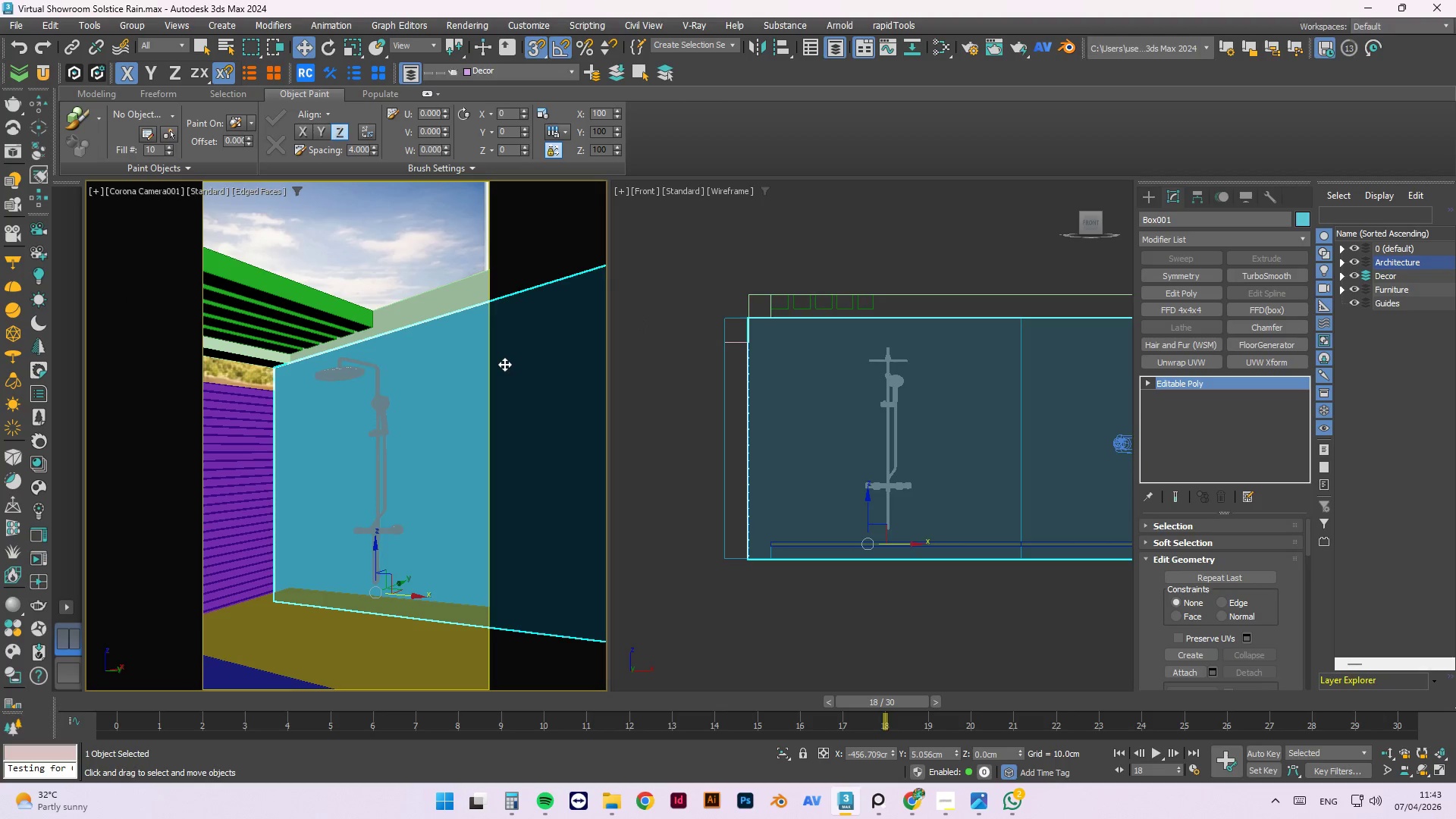 
key(F3)
 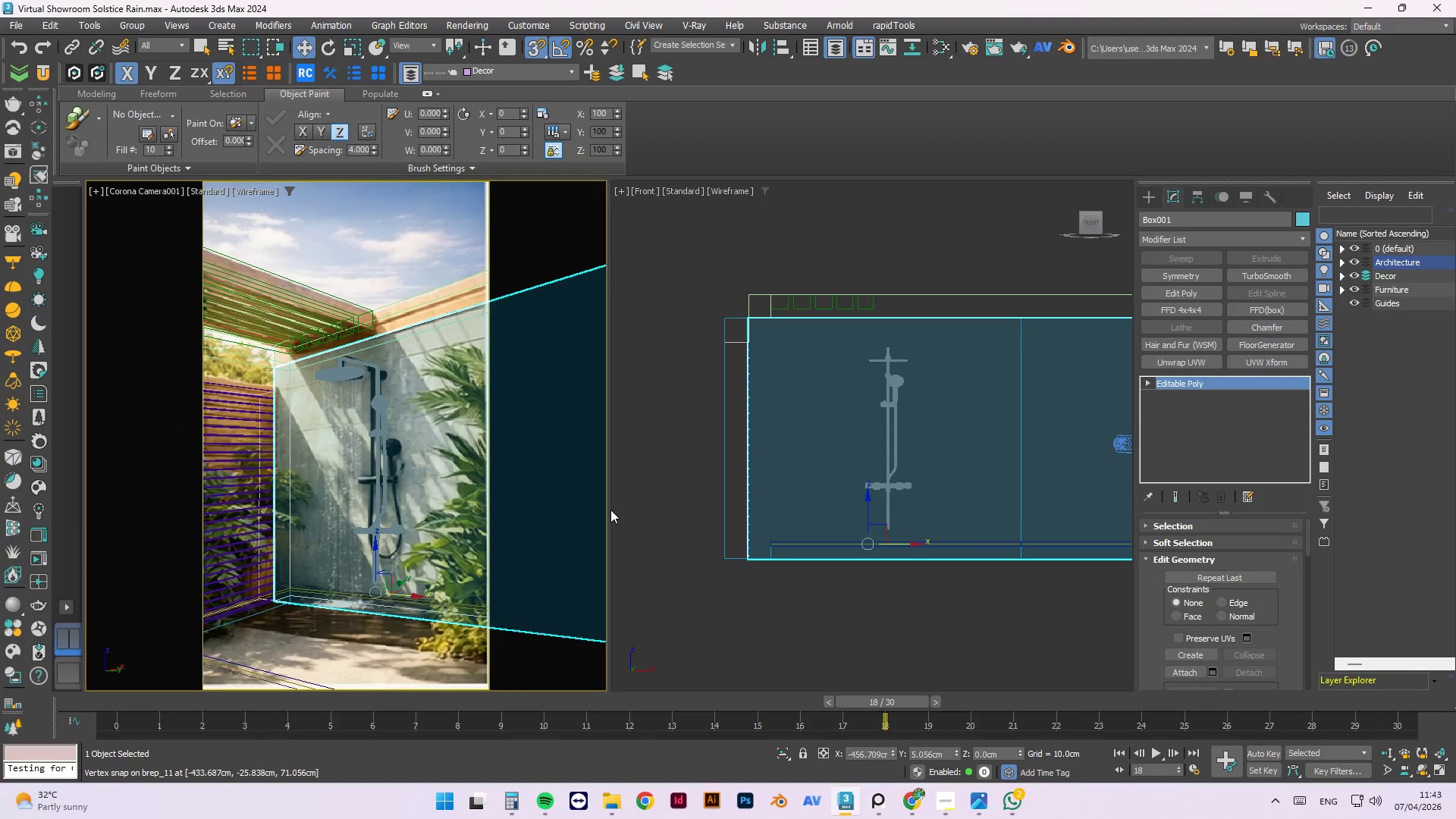 
wait(5.45)
 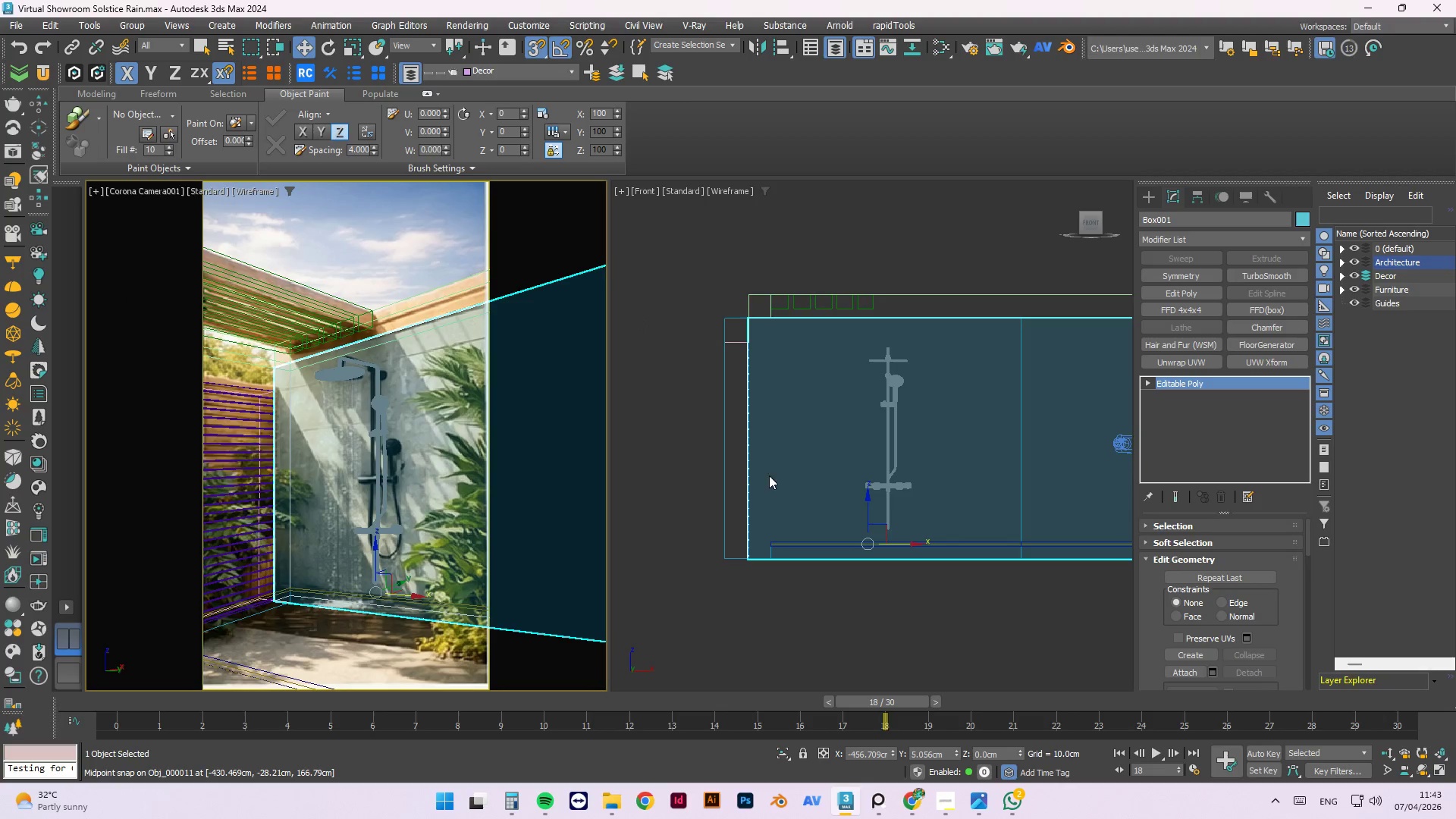 
left_click([673, 310])
 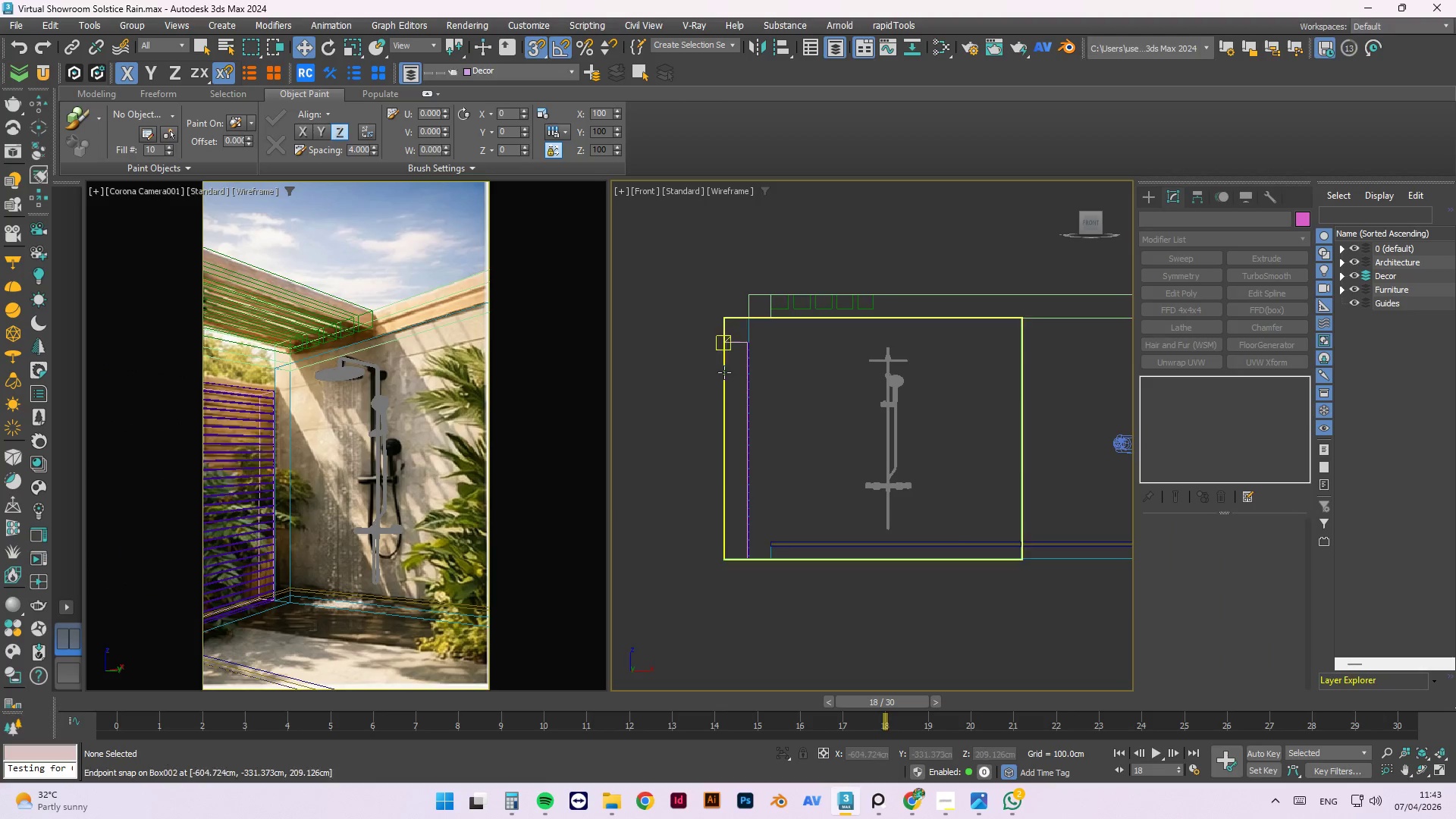 
scroll: coordinate [643, 420], scroll_direction: down, amount: 2.0
 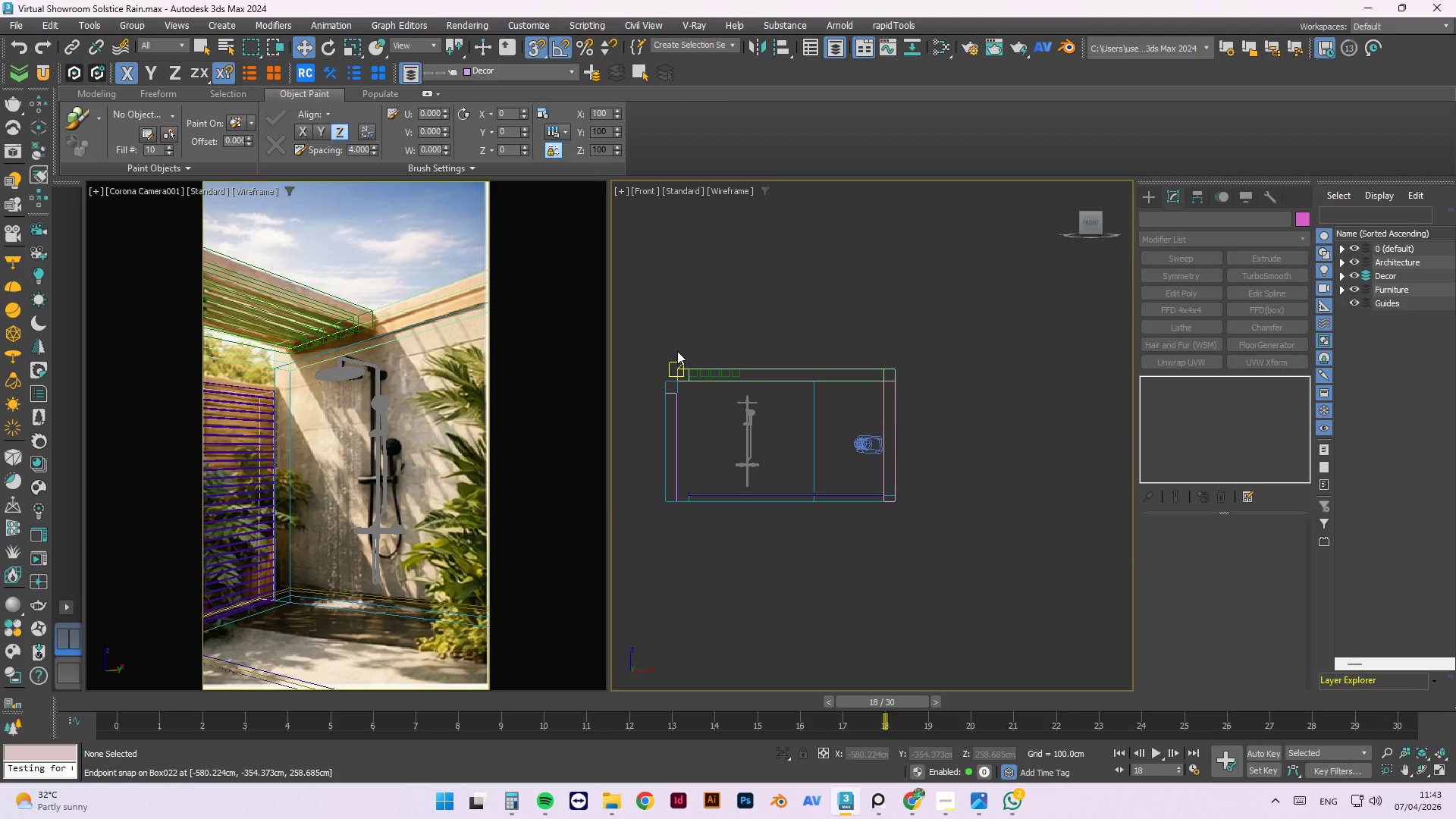 
scroll: coordinate [677, 432], scroll_direction: up, amount: 6.0
 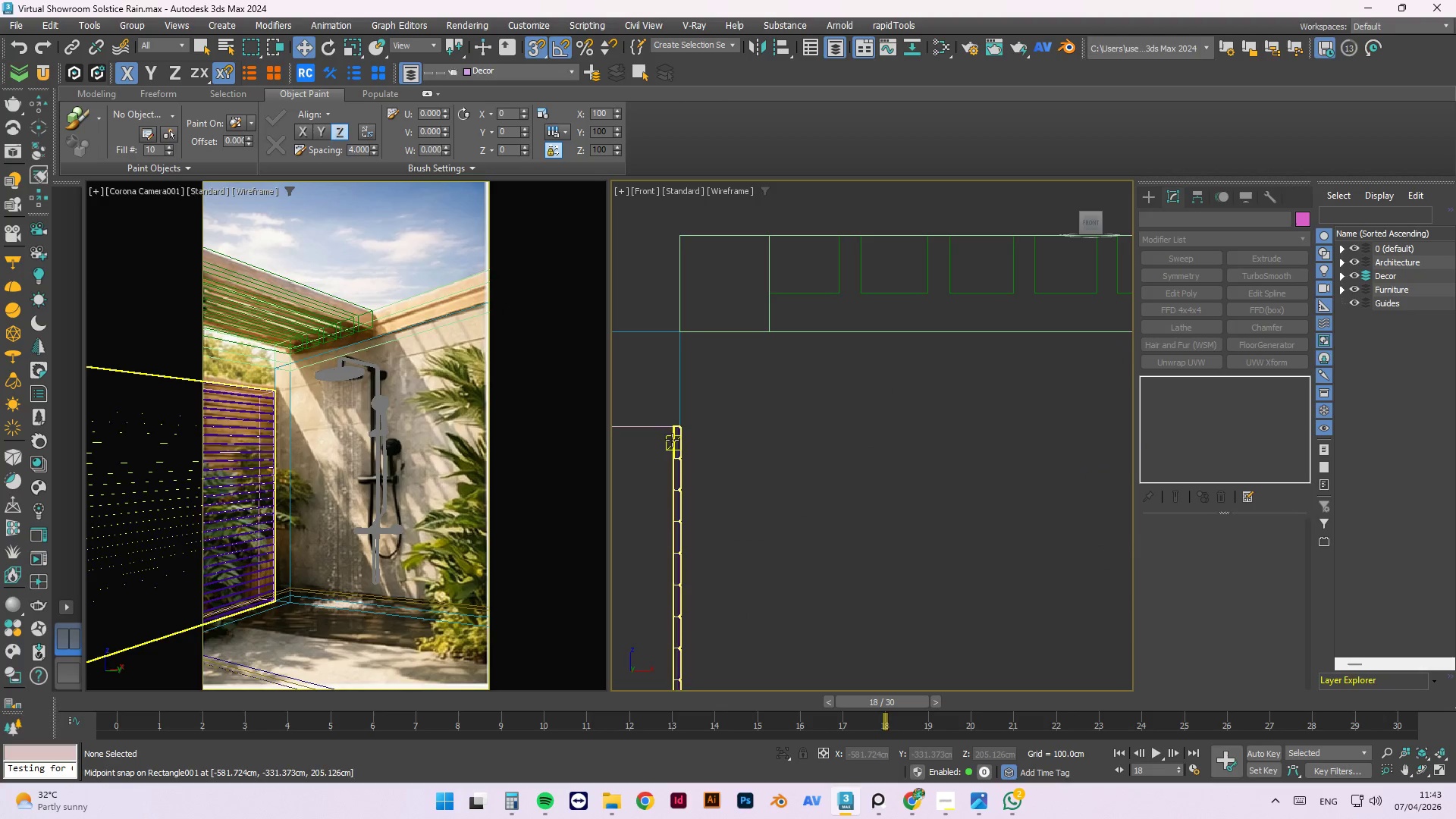 
left_click([687, 437])
 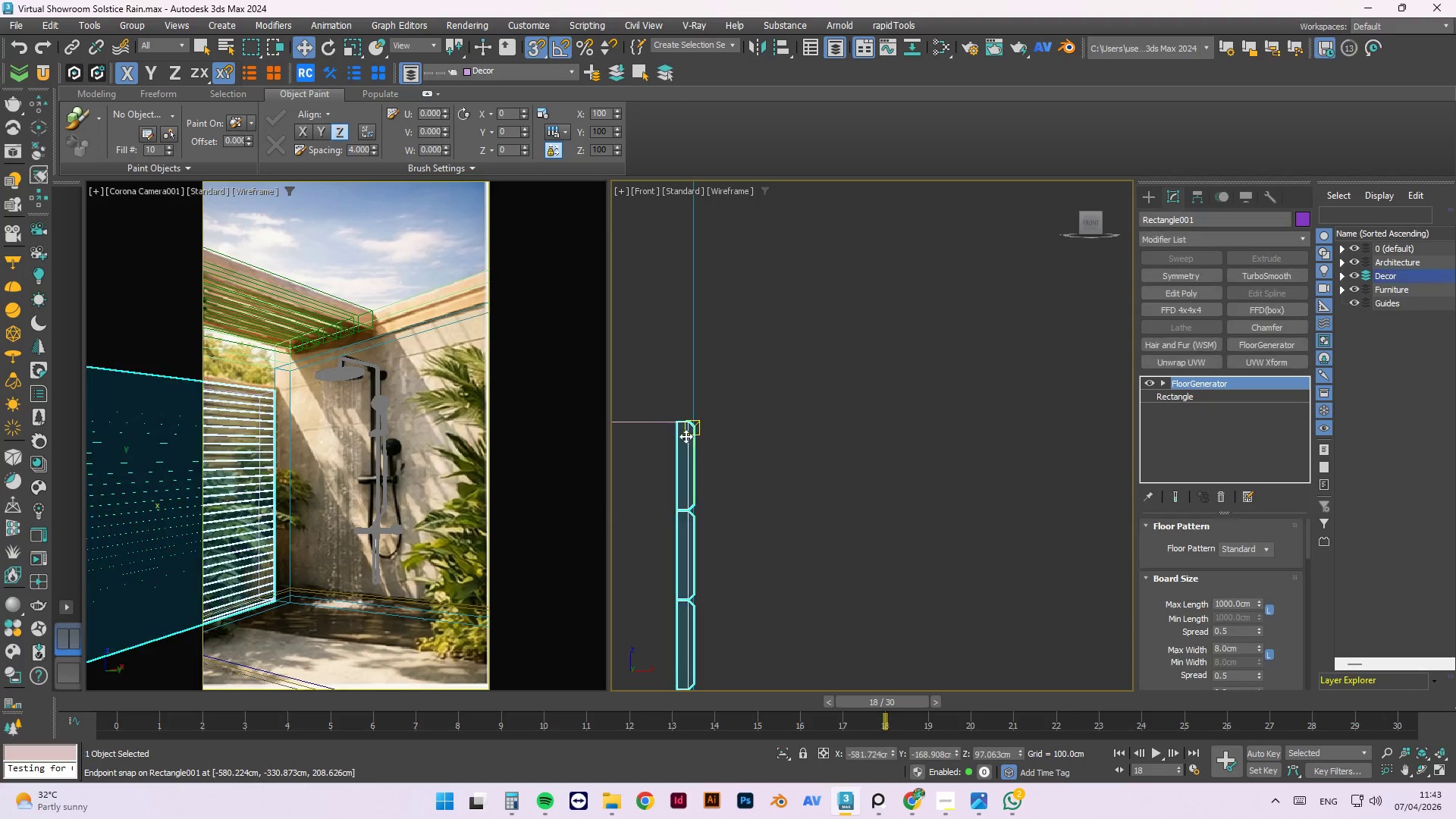 
scroll: coordinate [673, 429], scroll_direction: up, amount: 3.0
 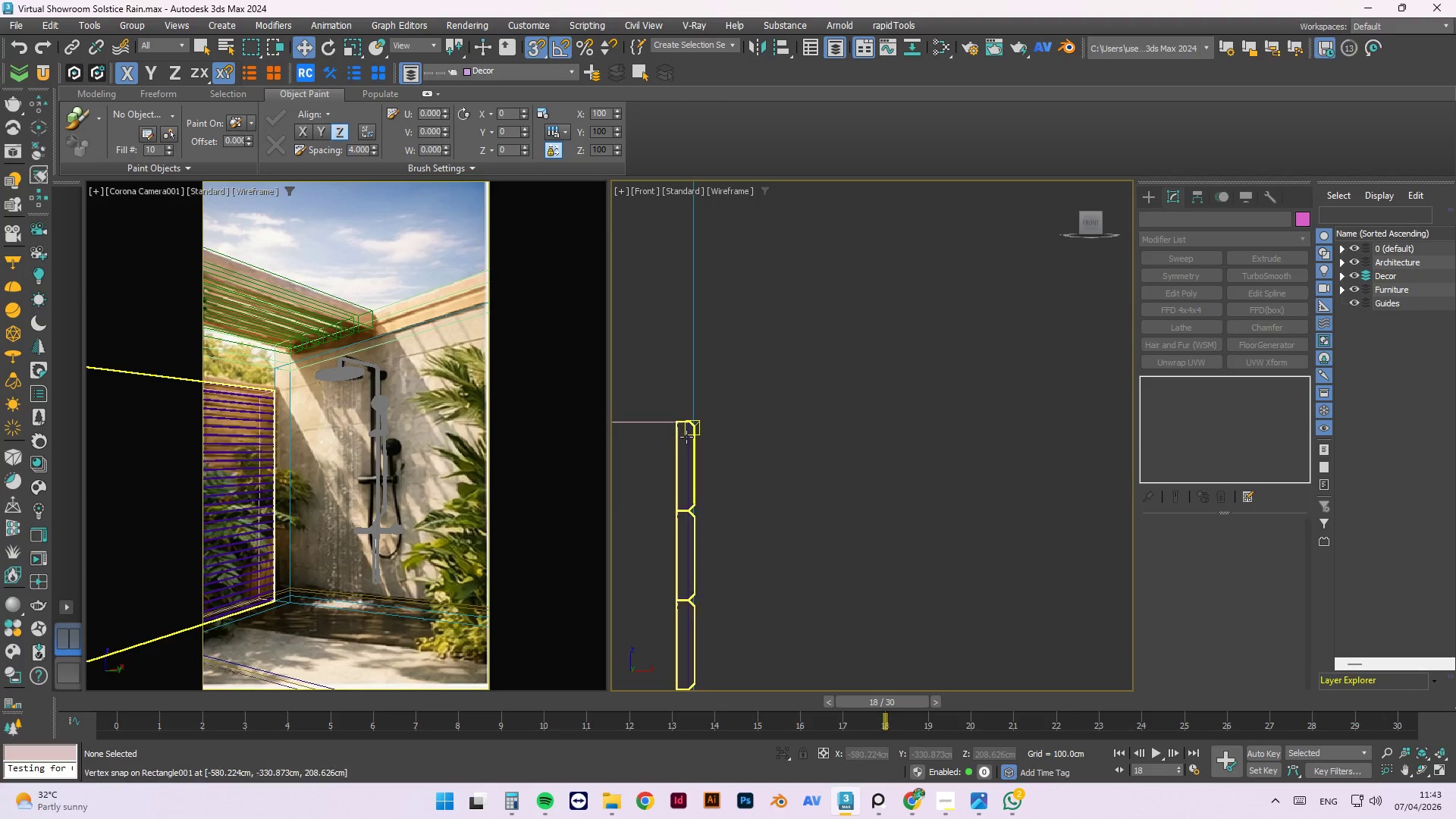 
hold_key(key=ControlLeft, duration=0.64)
left_click([666, 422])
 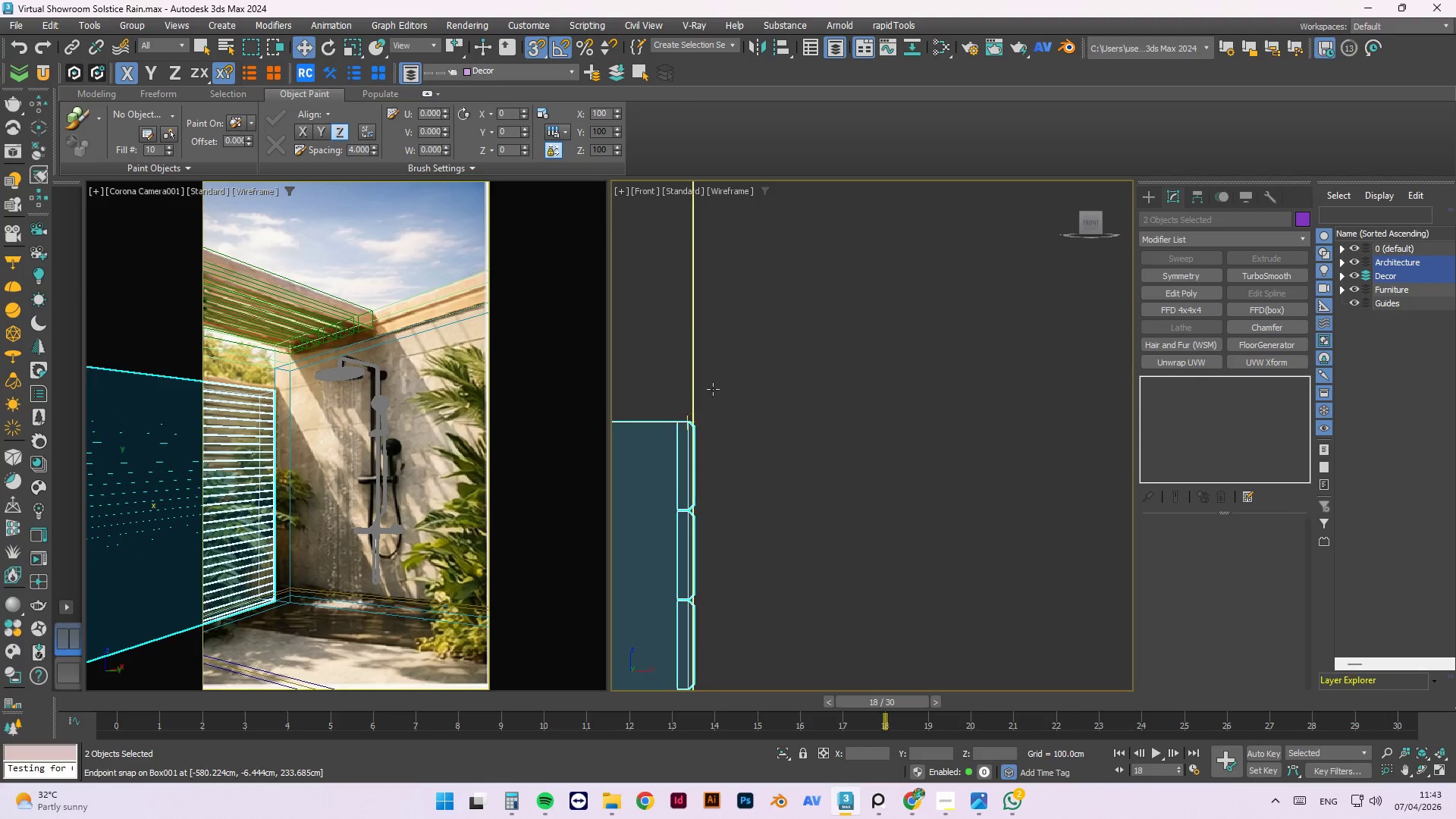 
scroll: coordinate [711, 507], scroll_direction: down, amount: 4.0
 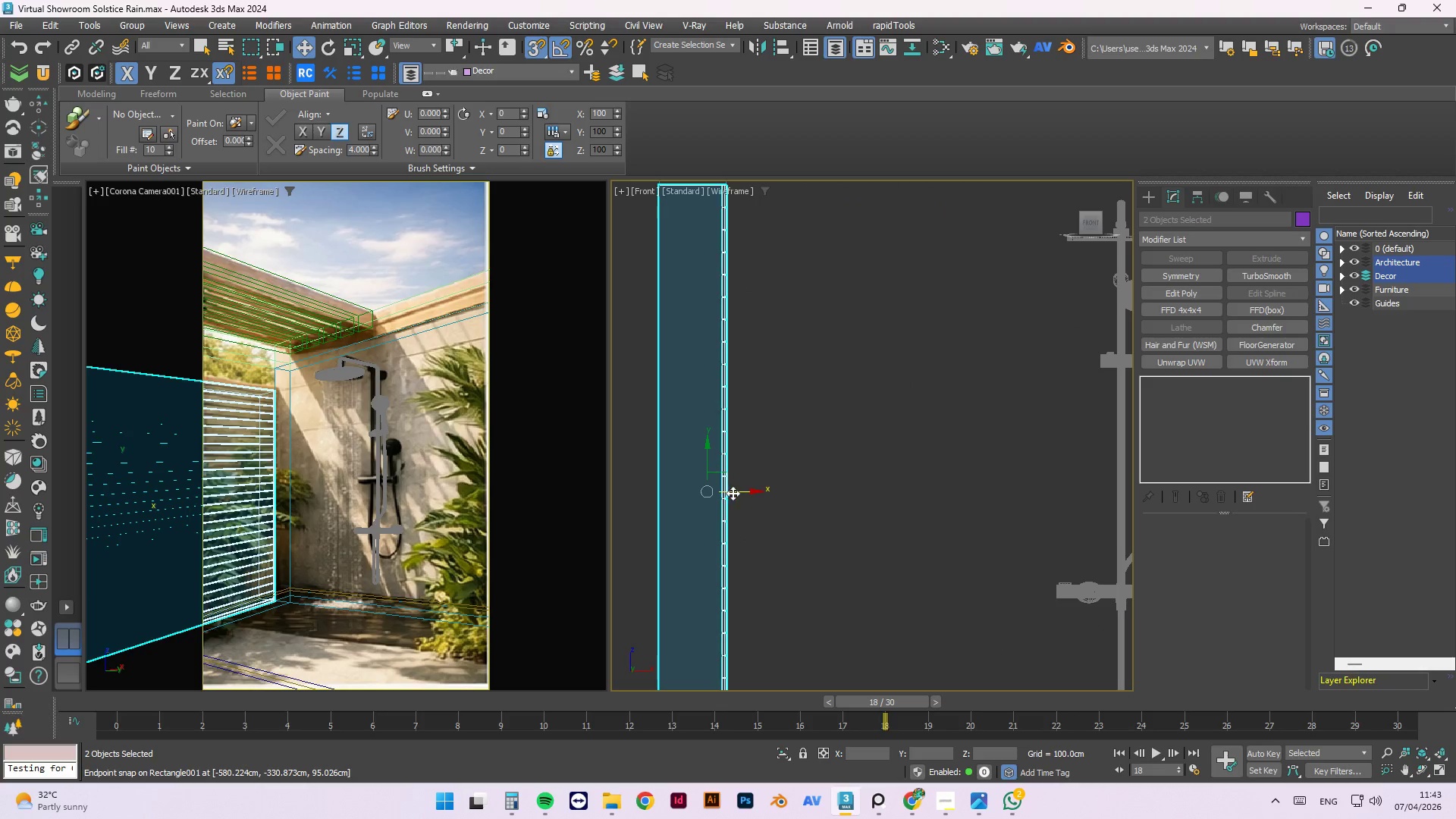 
scroll: coordinate [733, 493], scroll_direction: up, amount: 2.0
 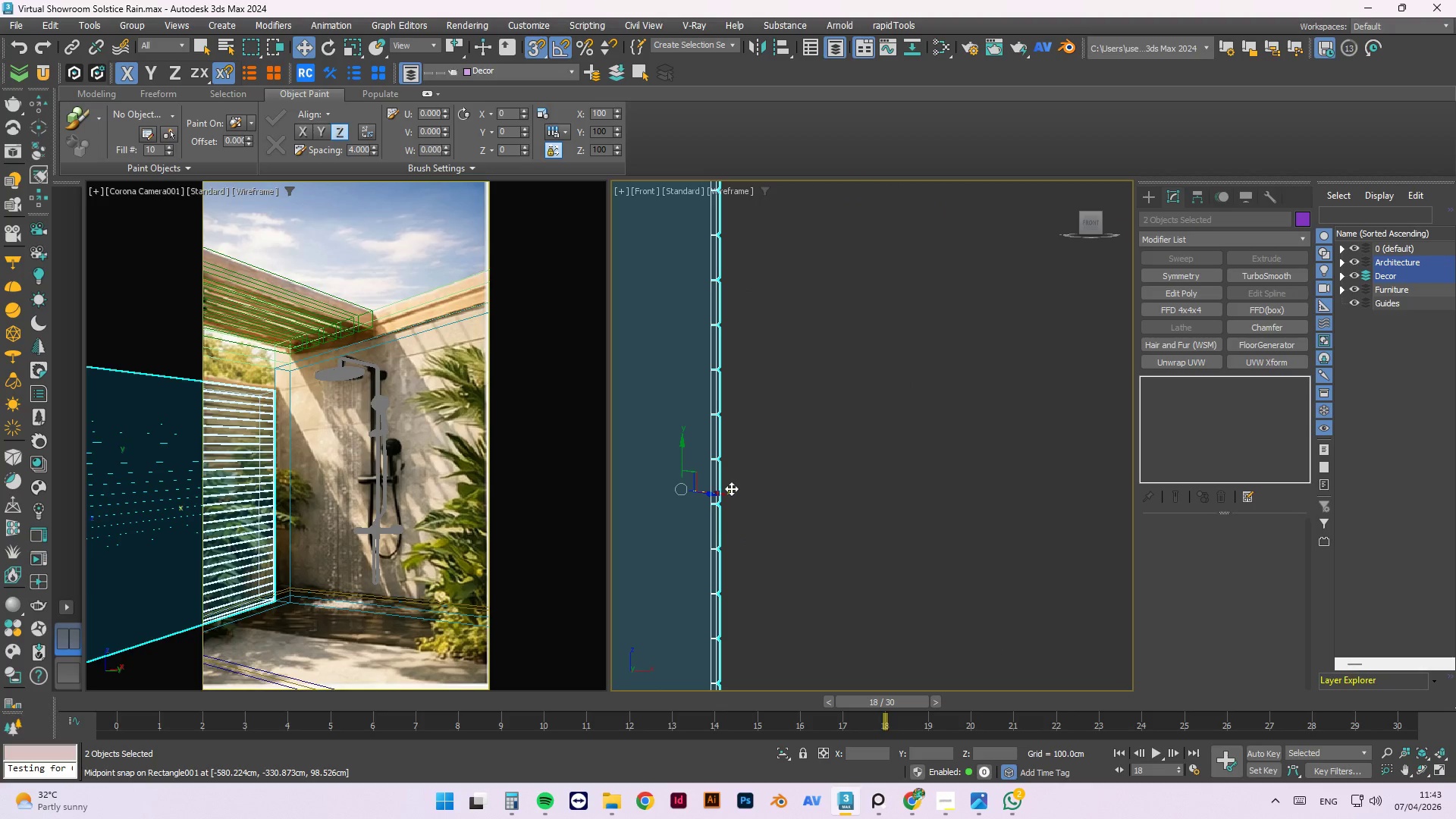 
key(S)
 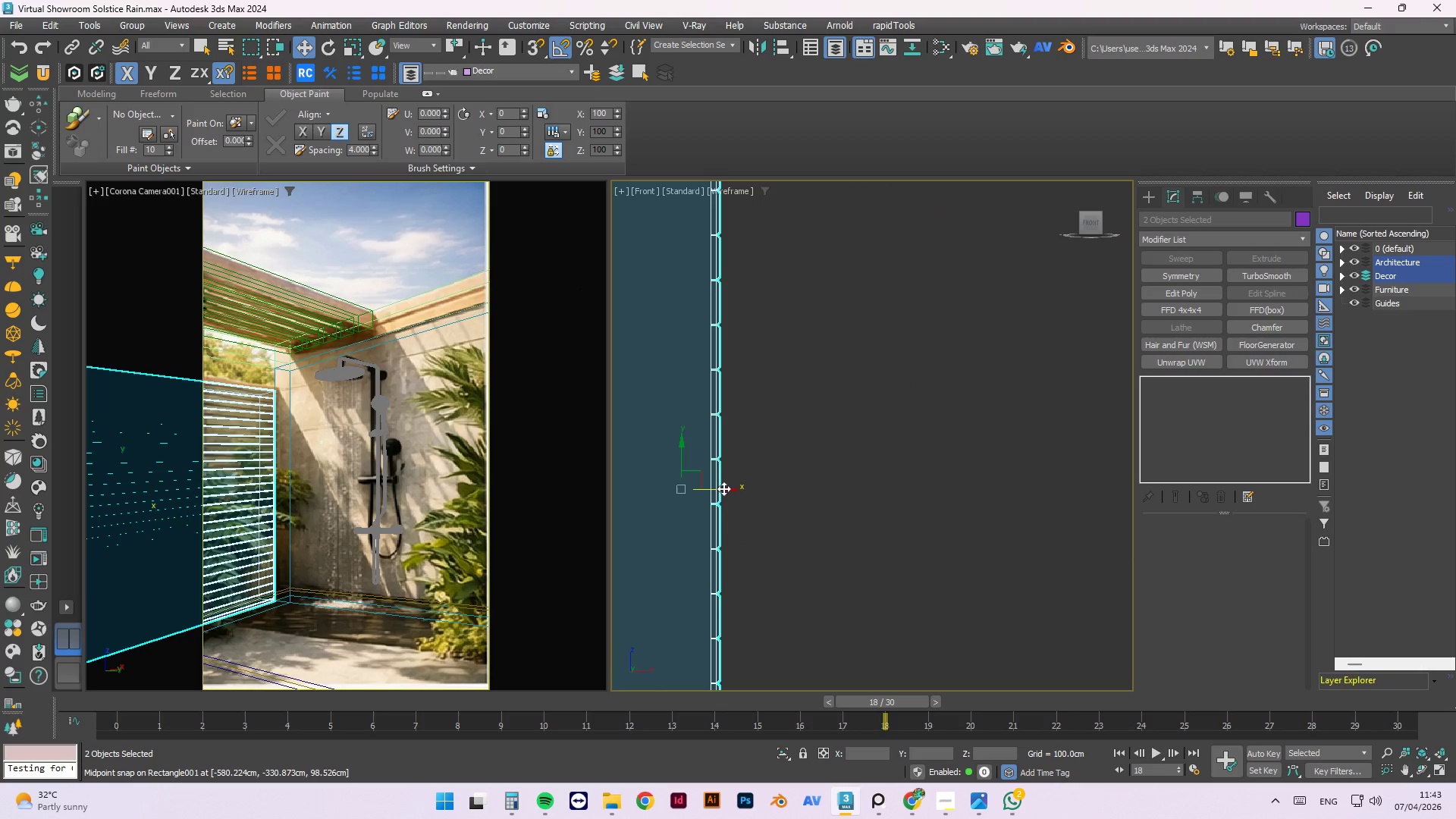 
left_click_drag(start_coordinate=[726, 490], to_coordinate=[748, 524])
 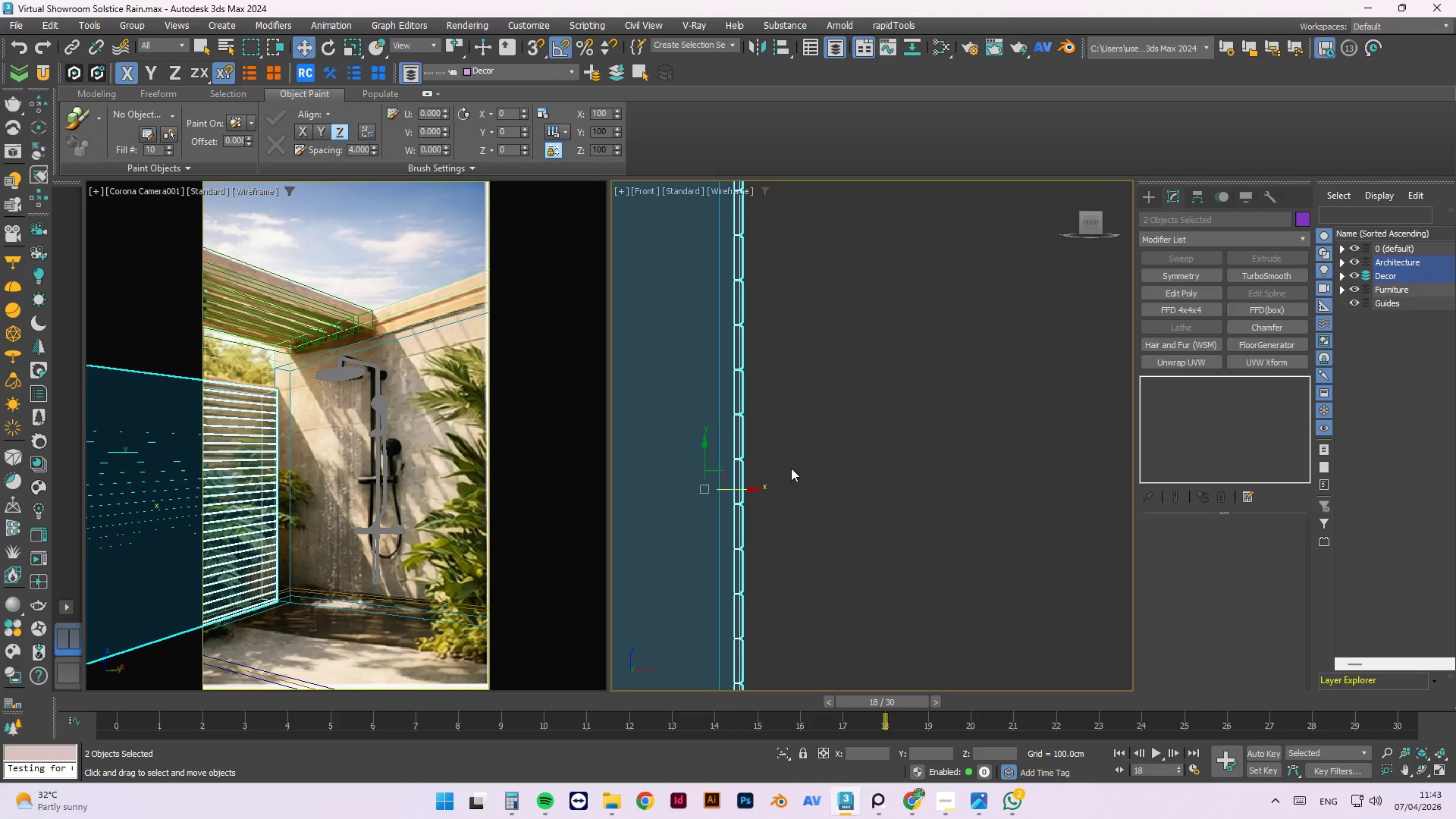 
left_click([788, 445])
 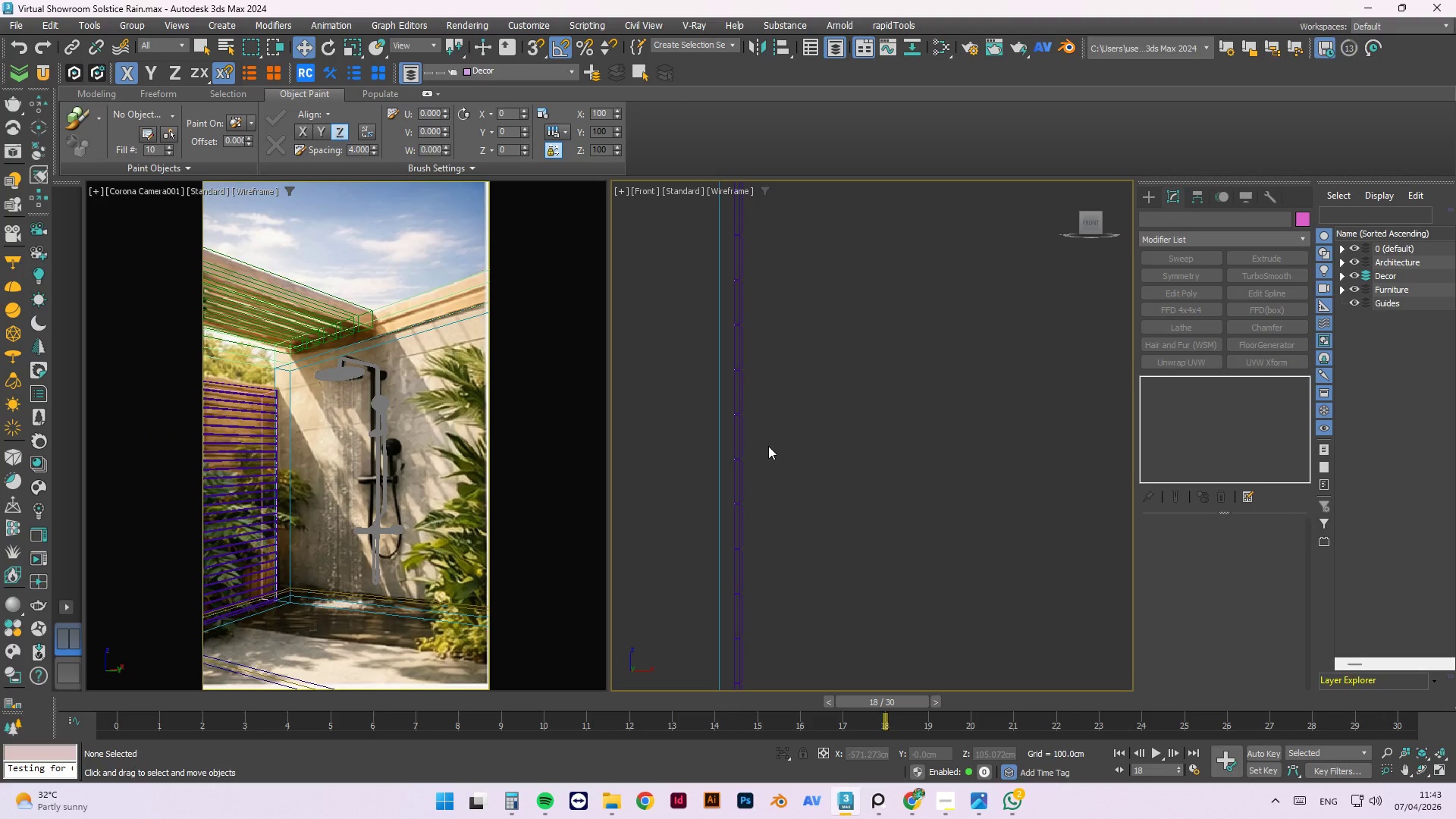 
left_click([749, 393])
 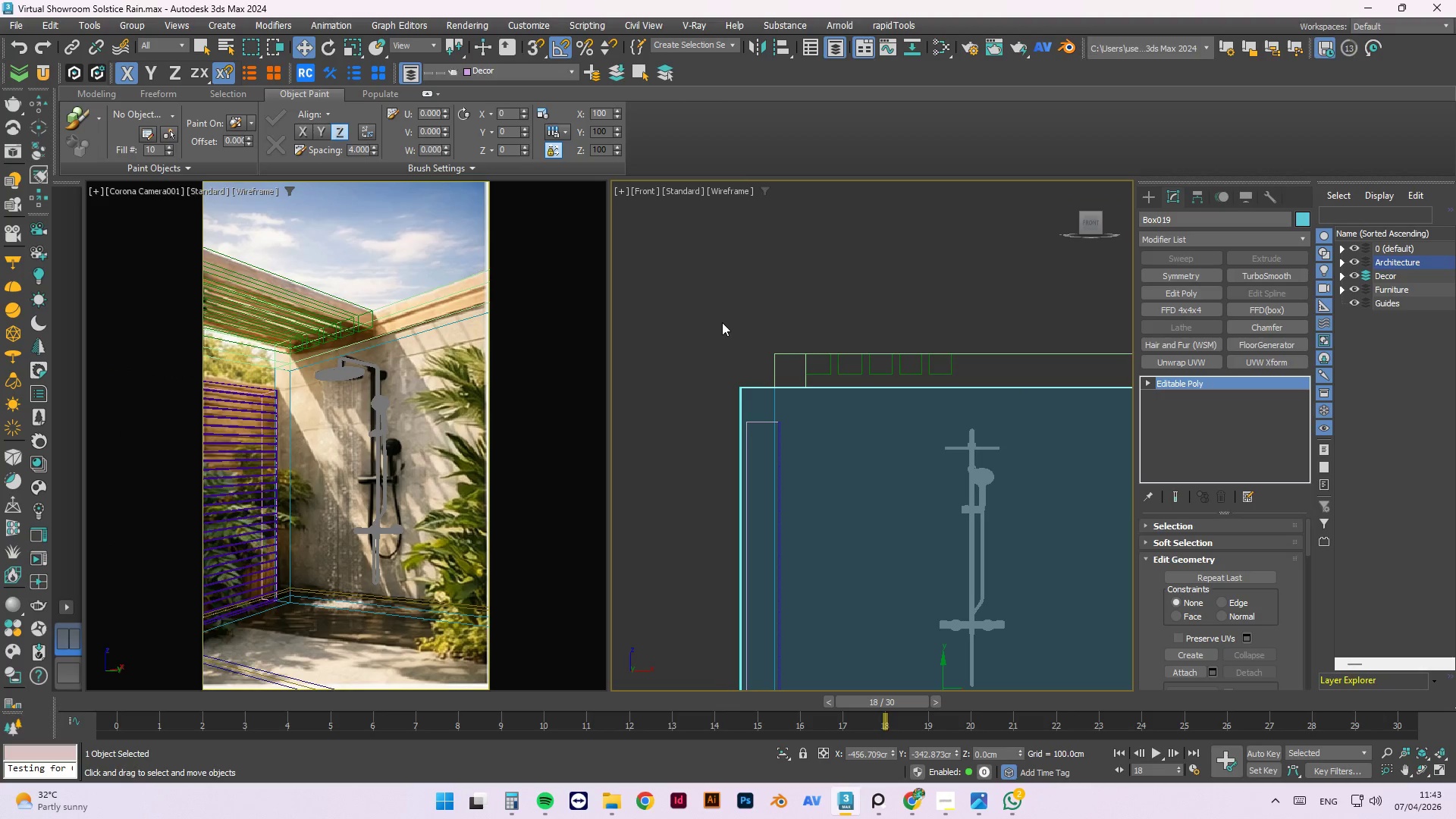 
scroll: coordinate [723, 408], scroll_direction: down, amount: 4.0
 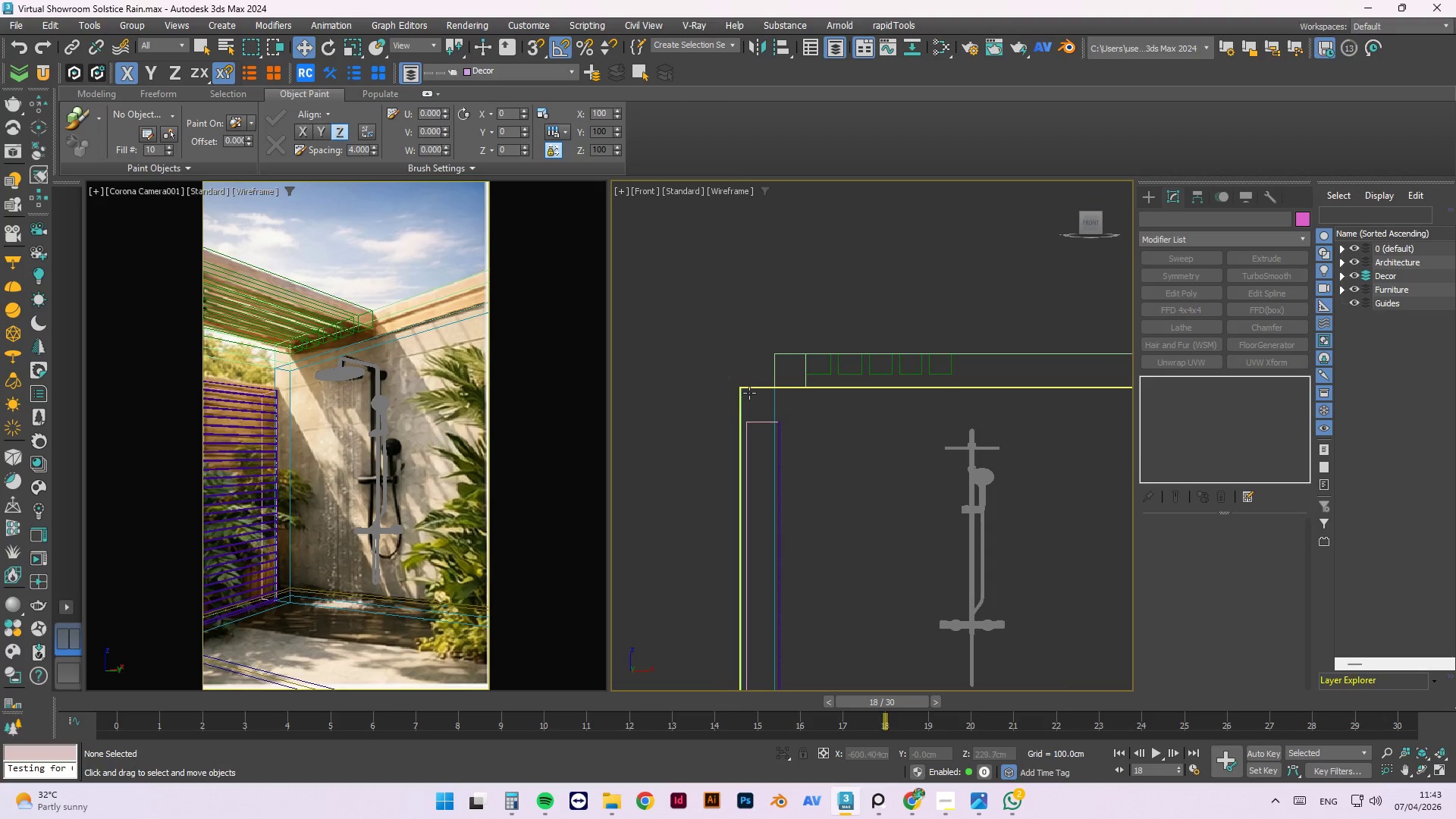 
key(1)
 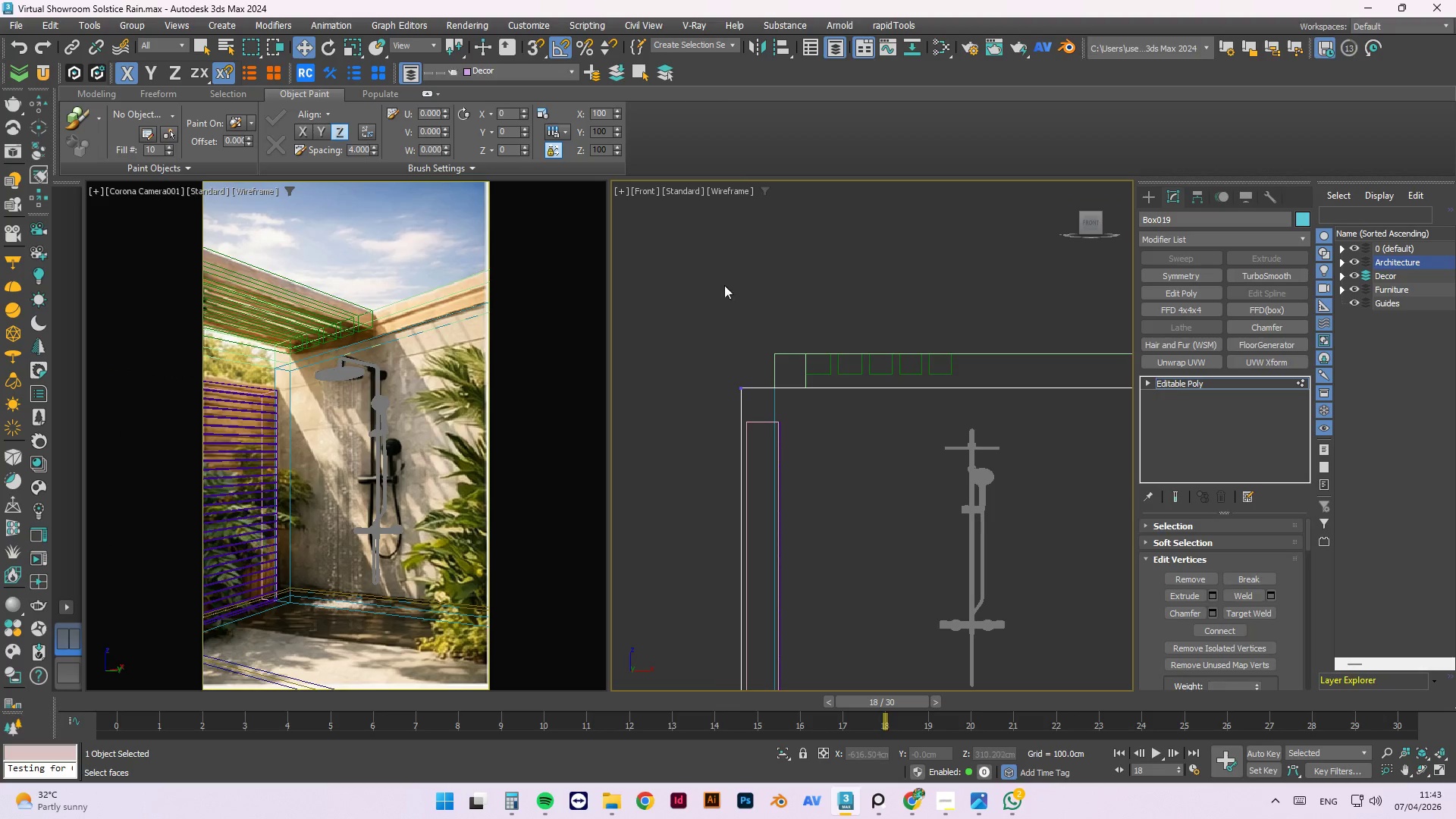 
left_click_drag(start_coordinate=[715, 300], to_coordinate=[745, 683])
 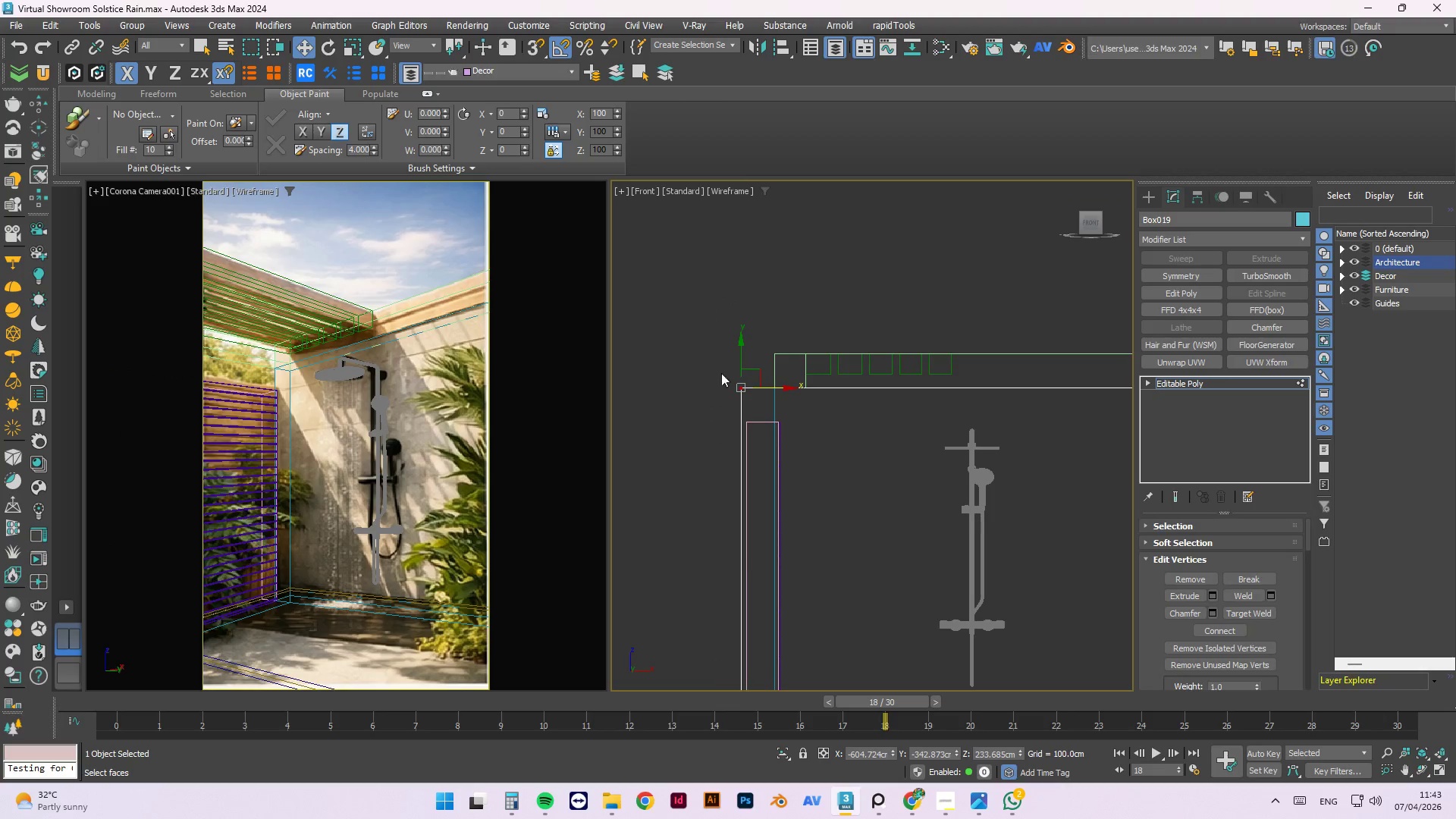 
scroll: coordinate [722, 300], scroll_direction: none, amount: 0.0
 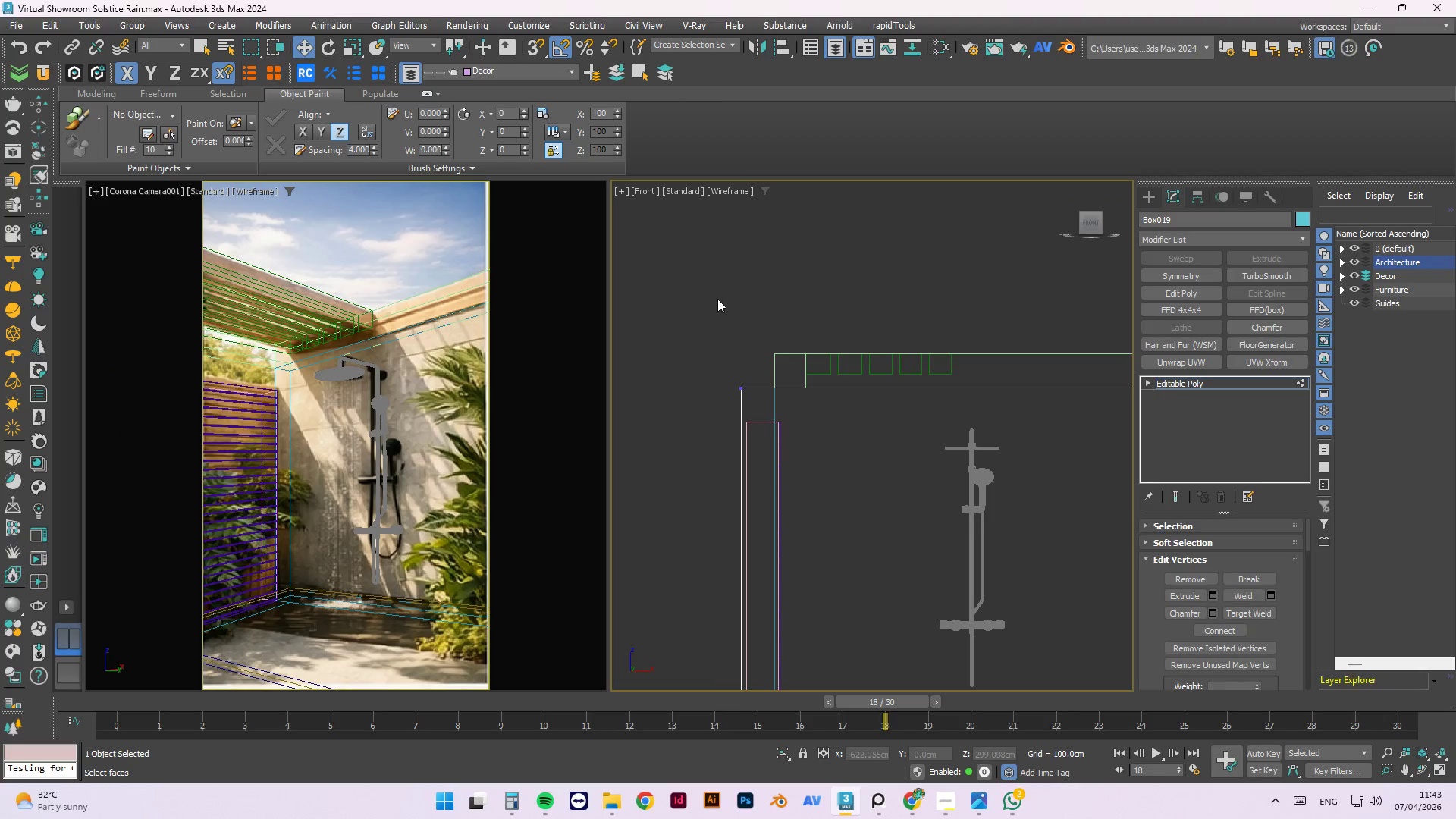 
left_click_drag(start_coordinate=[703, 284], to_coordinate=[733, 591])
 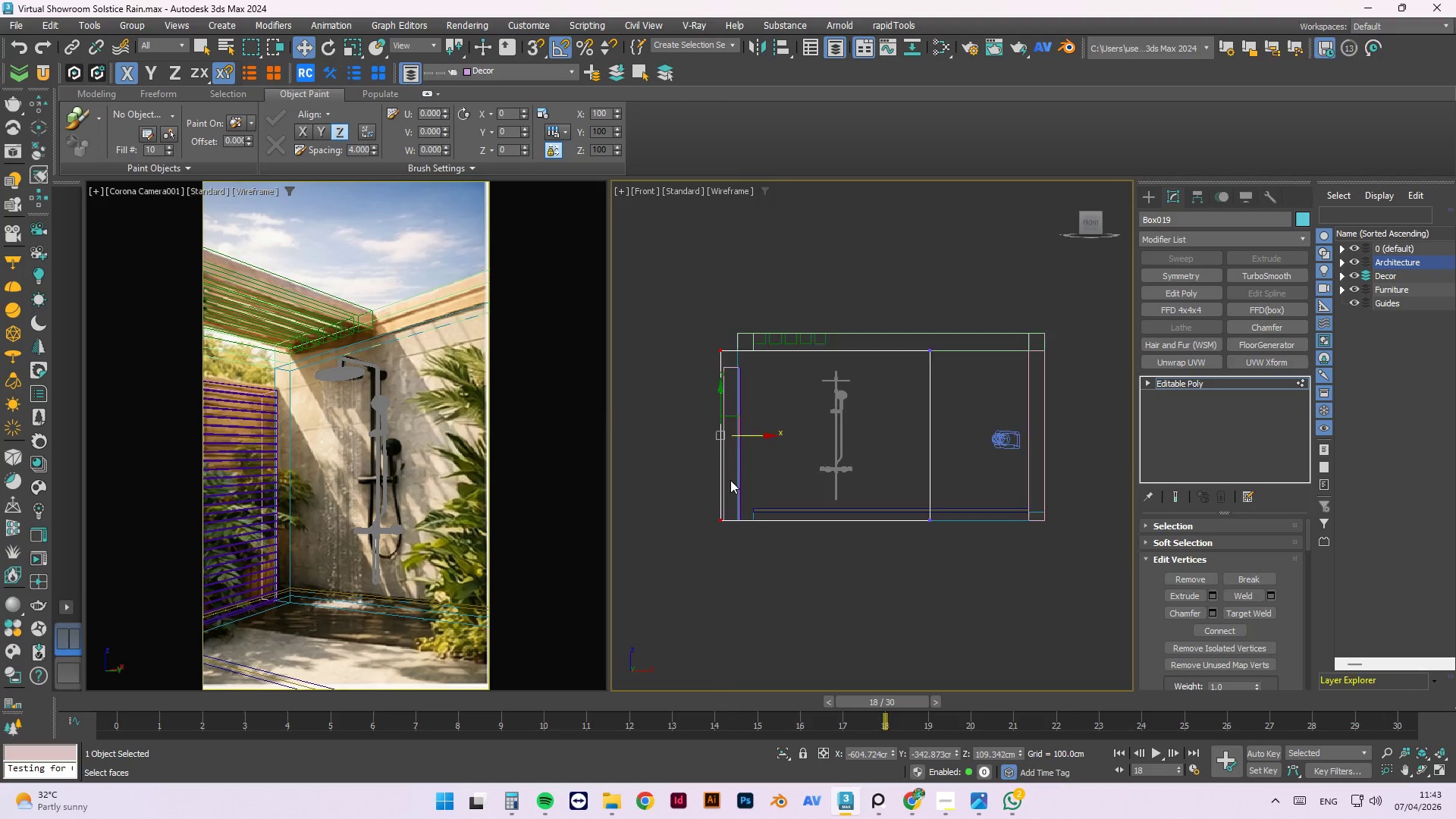 
scroll: coordinate [700, 312], scroll_direction: down, amount: 2.0
 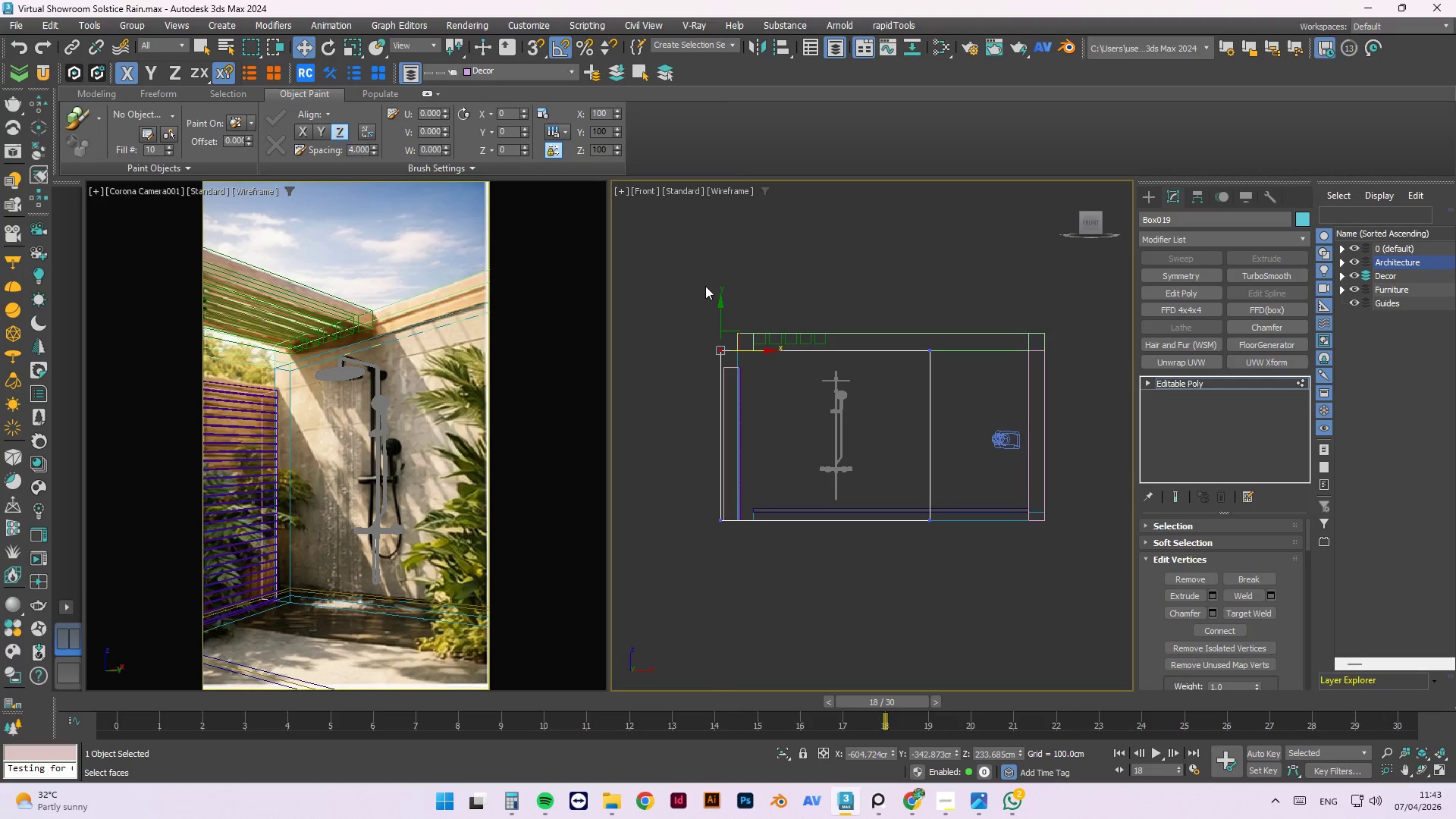 
scroll: coordinate [730, 479], scroll_direction: up, amount: 2.0
 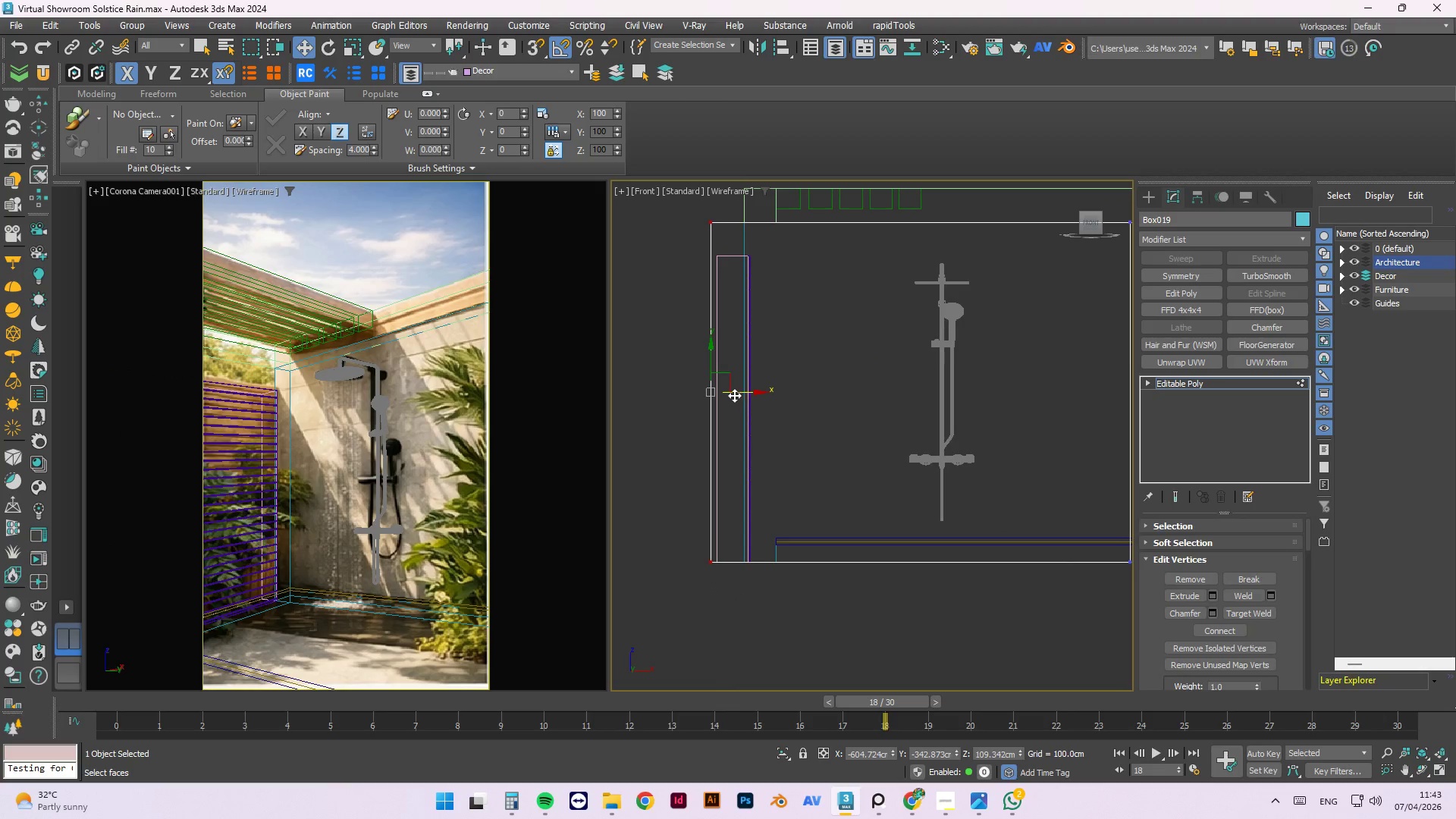 
left_click_drag(start_coordinate=[733, 395], to_coordinate=[714, 570])
 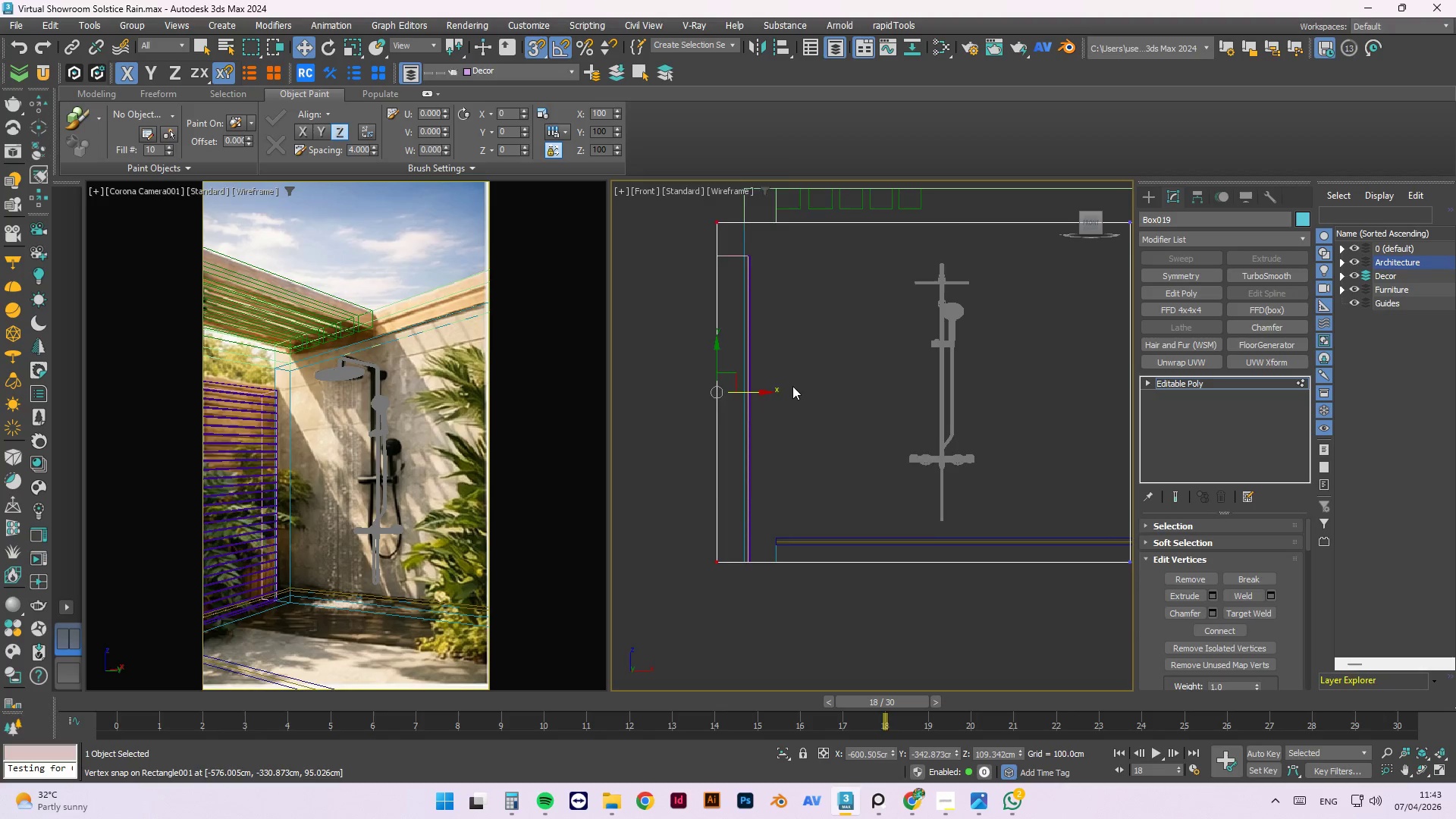 
key(S)
 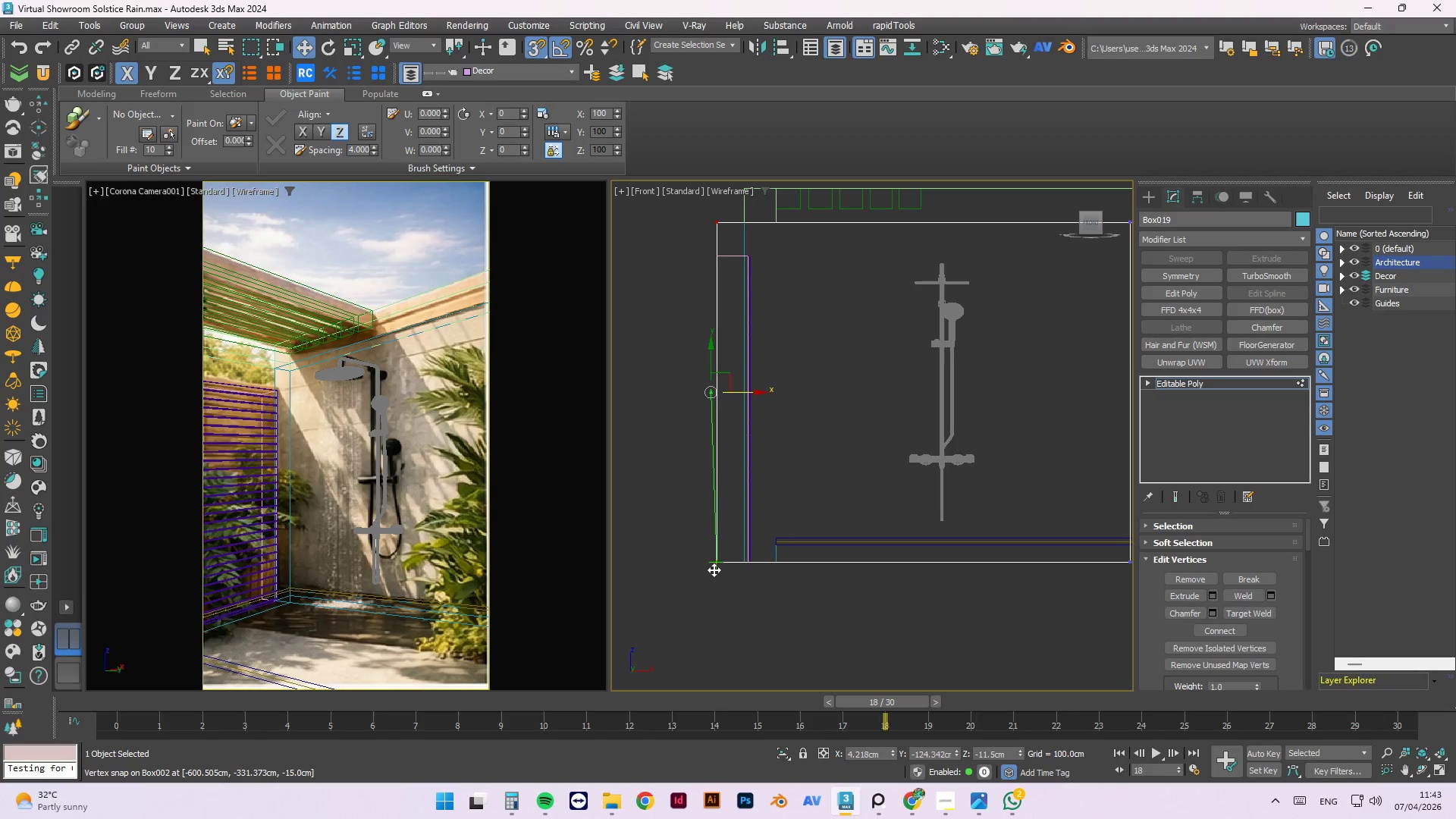 
right_click([792, 386])
 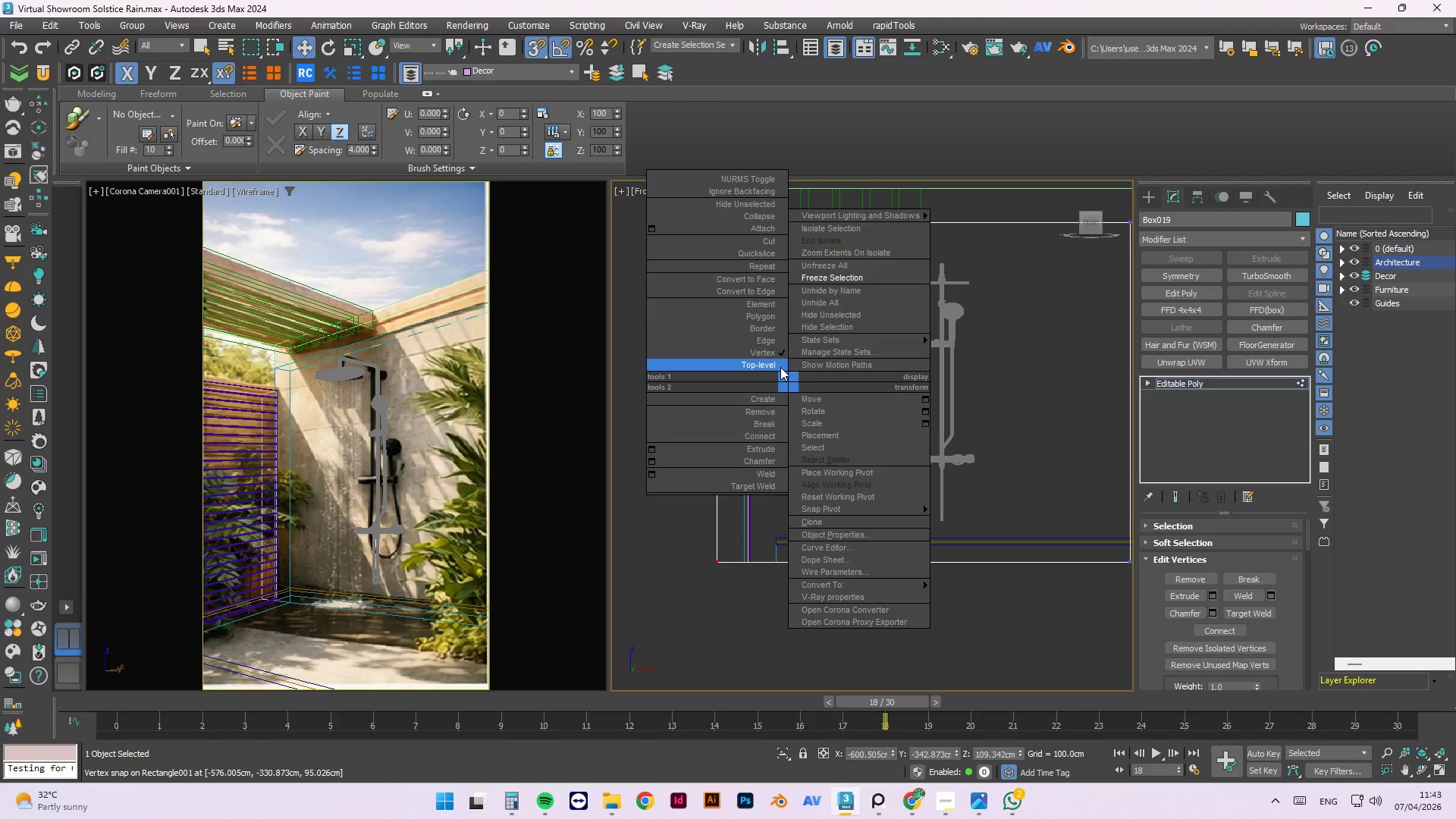 
left_click([772, 365])
 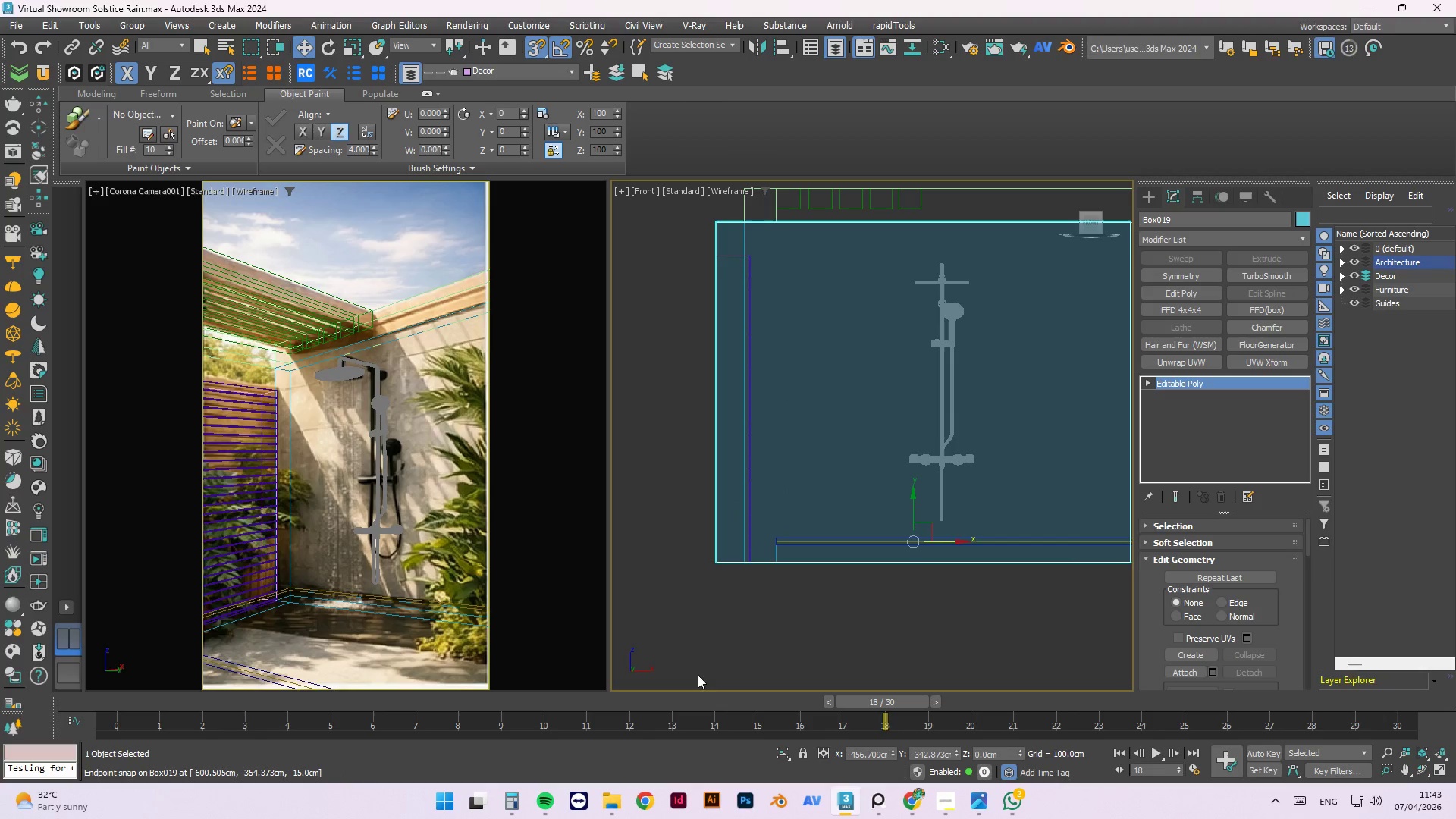 
left_click([762, 651])
 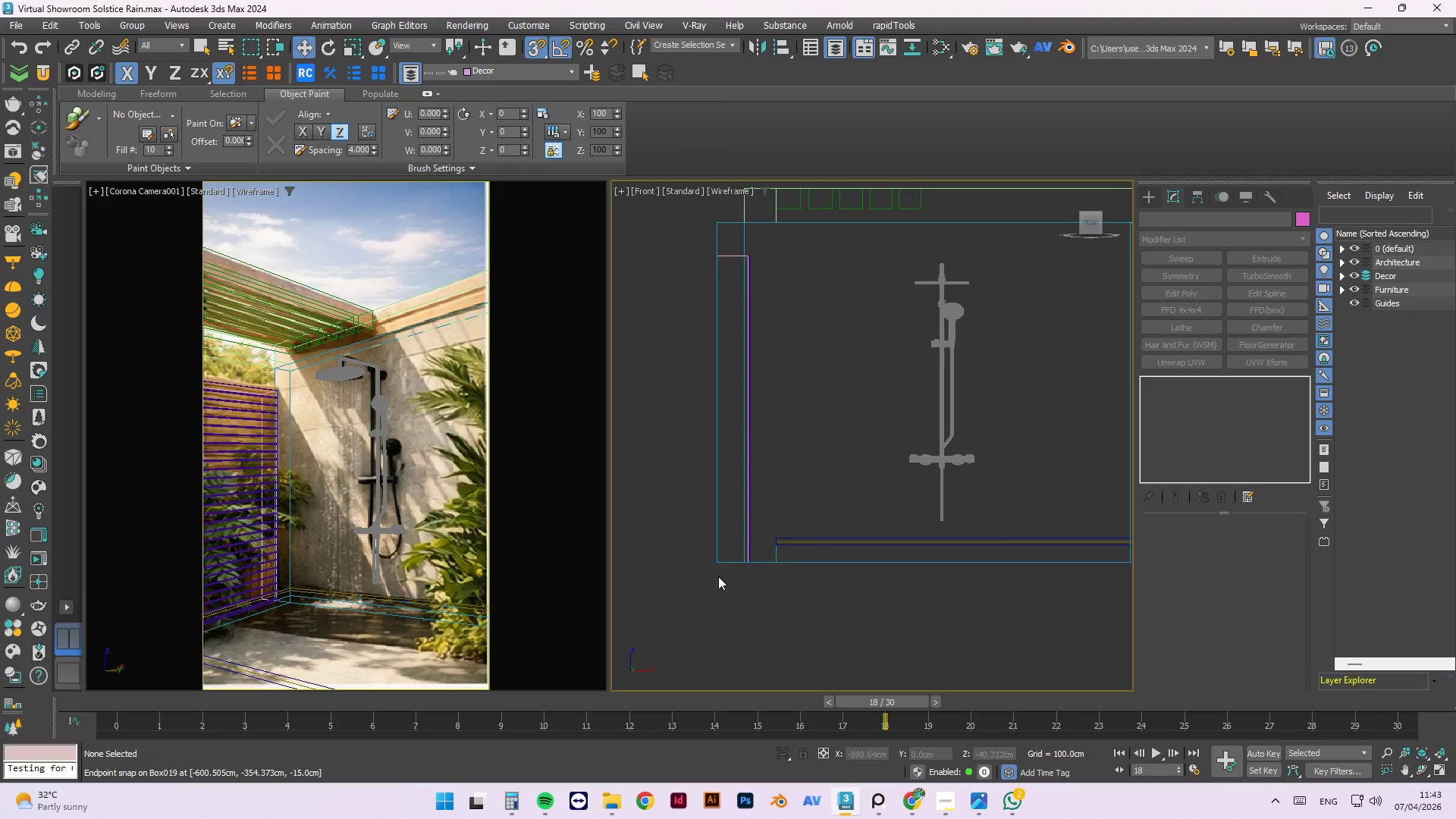 
scroll: coordinate [696, 527], scroll_direction: down, amount: 2.0
 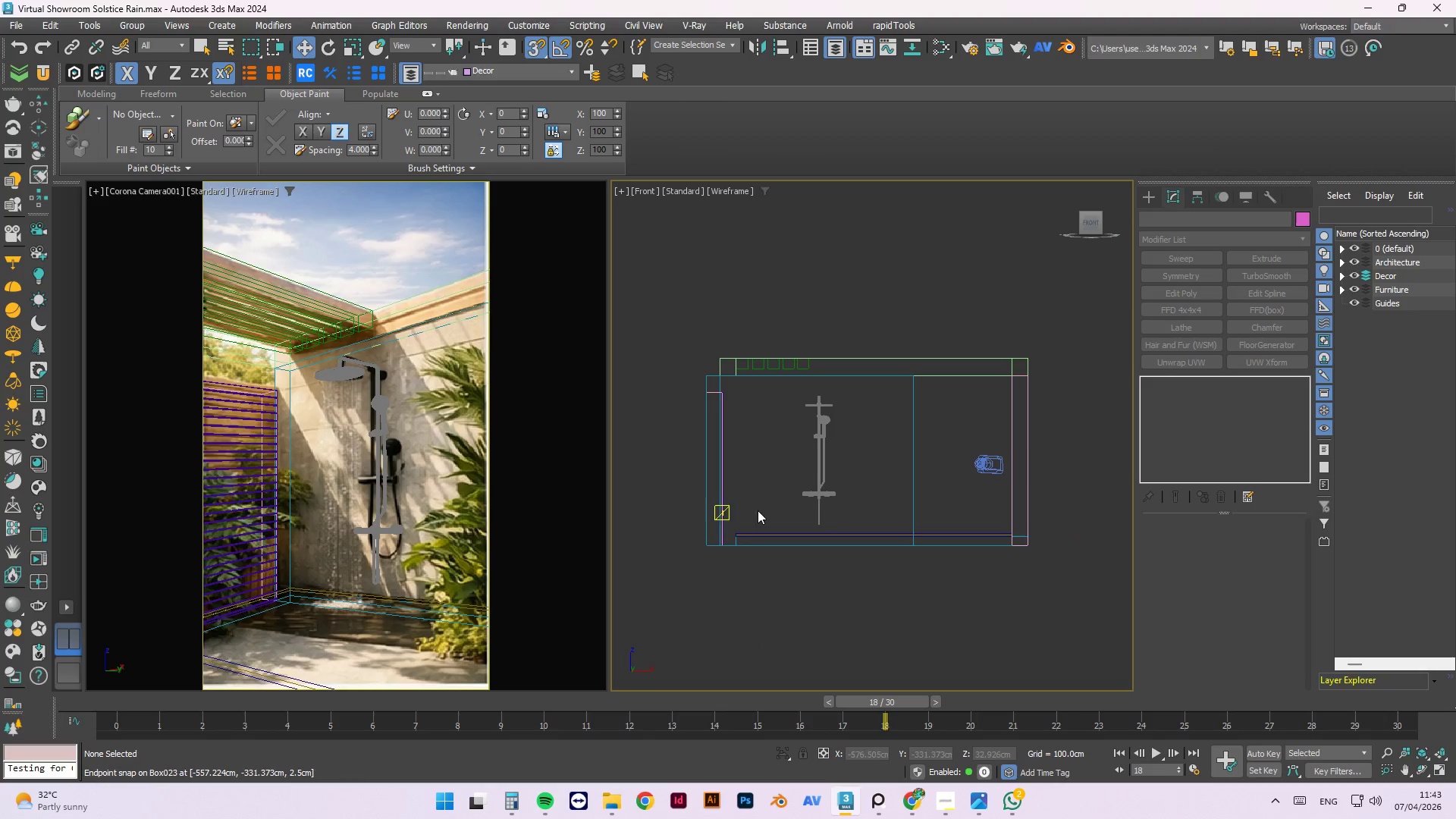 
hold_key(key=AltLeft, duration=1.51)
 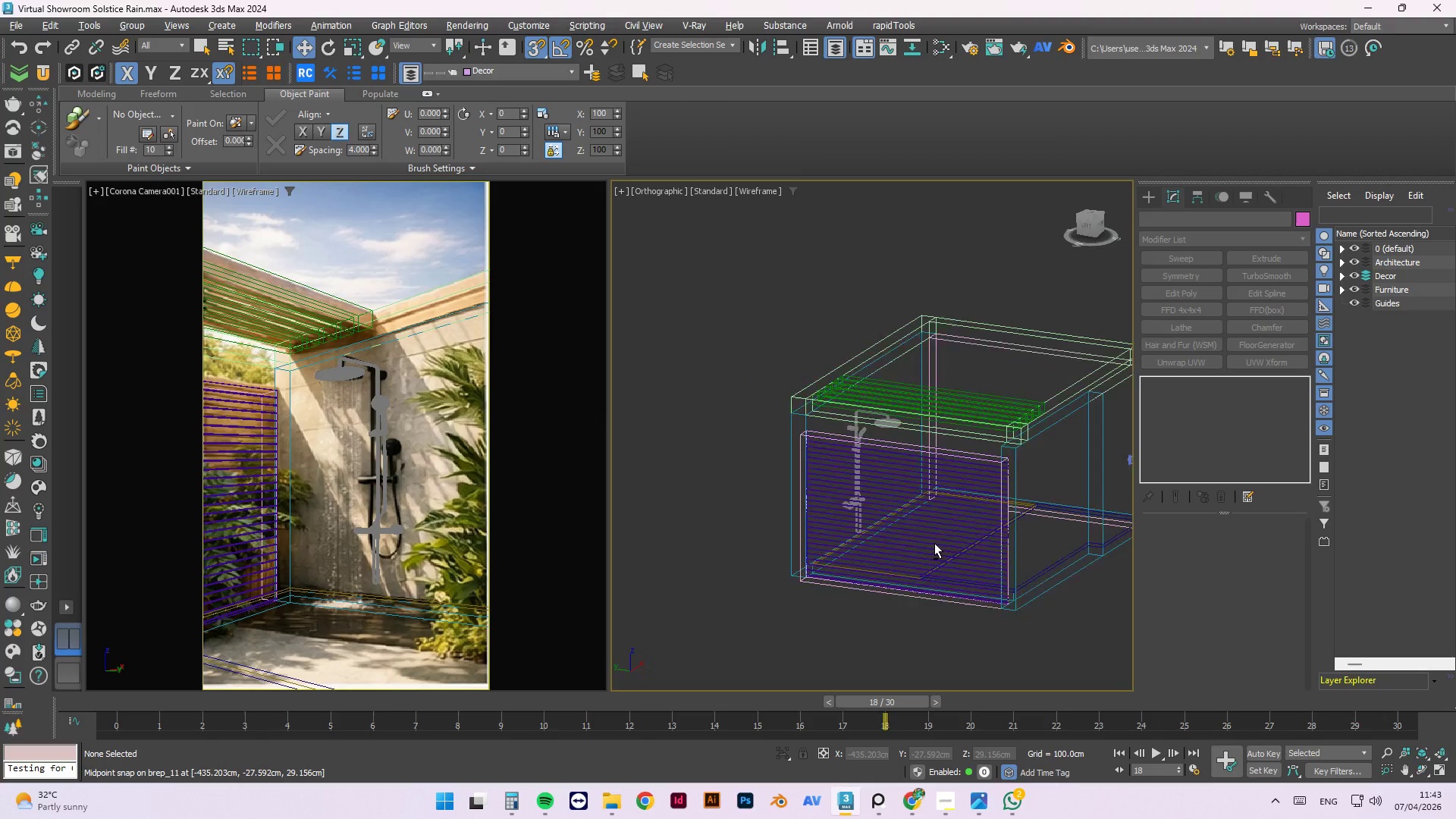 
hold_key(key=AltLeft, duration=1.52)
 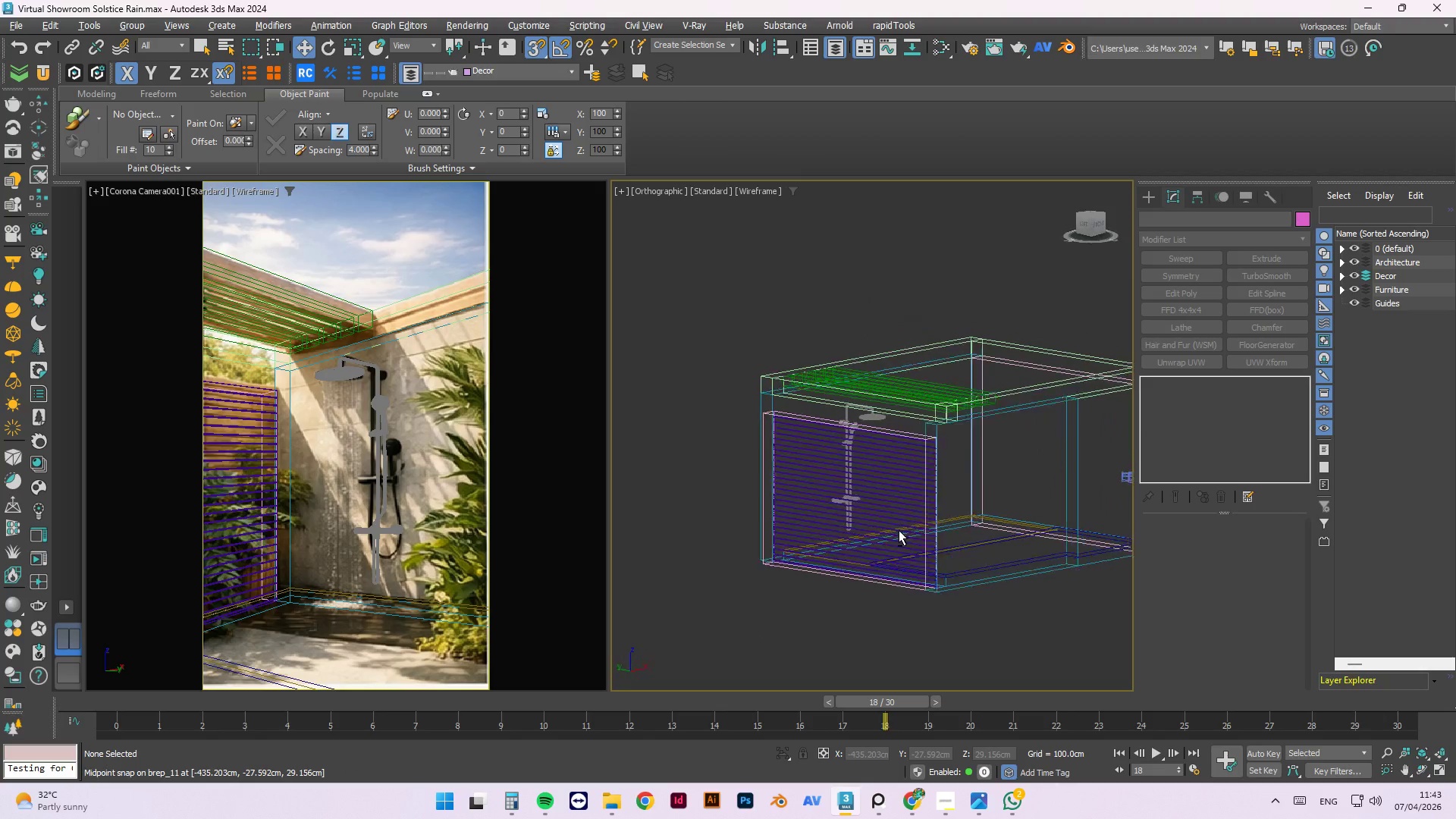 
hold_key(key=AltLeft, duration=1.5)
 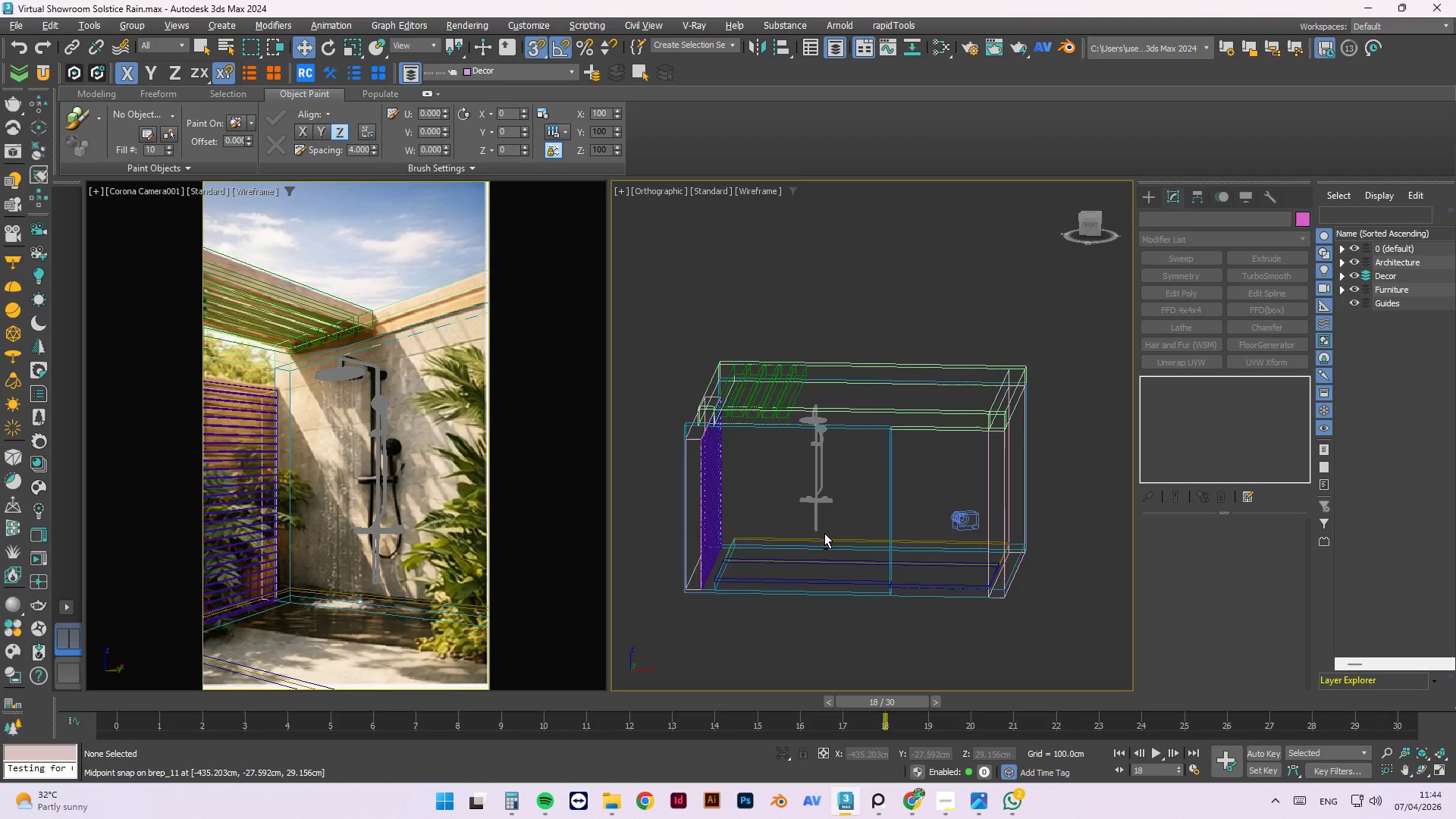 
hold_key(key=AltLeft, duration=1.31)
 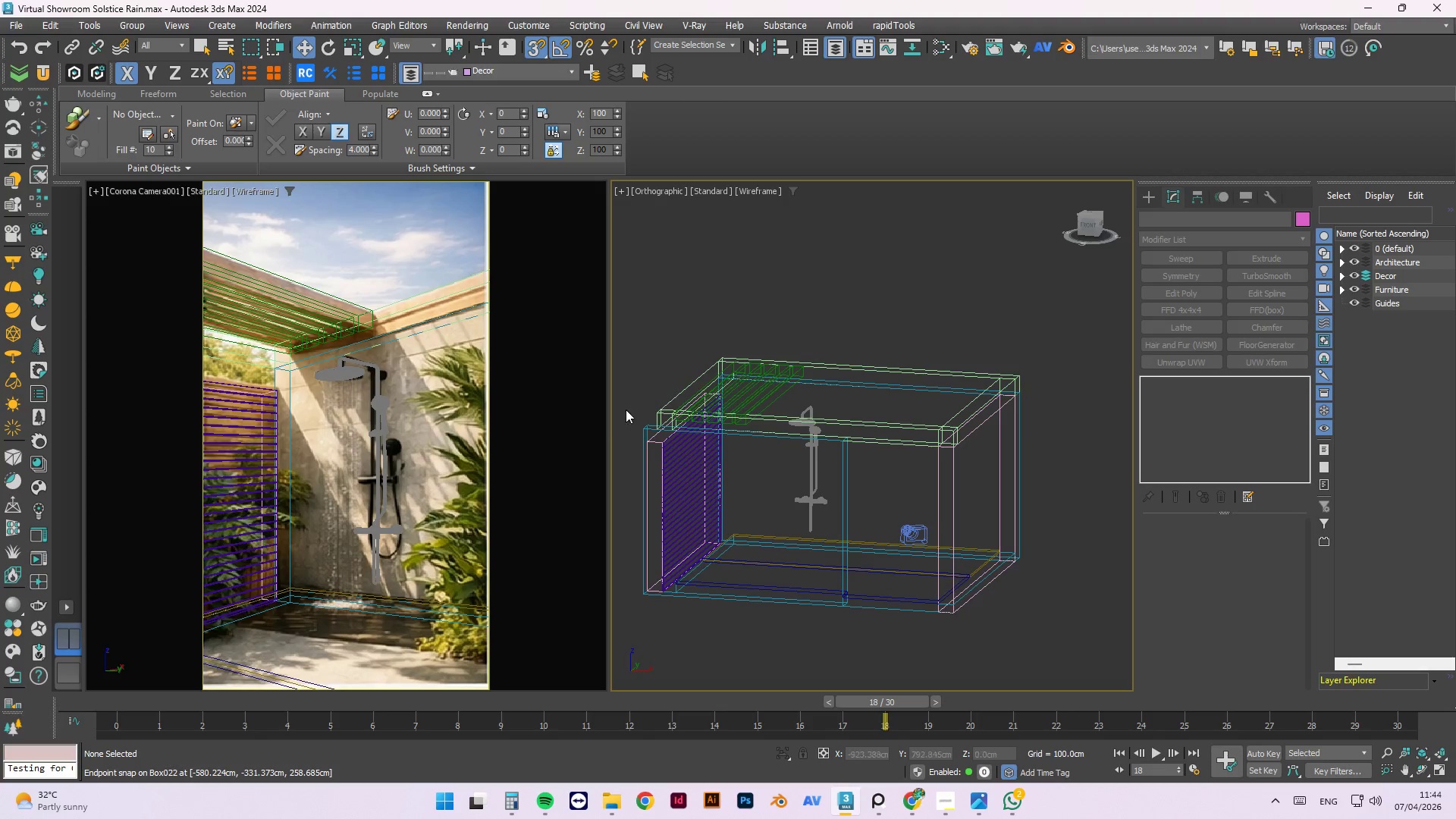 
scroll: coordinate [615, 426], scroll_direction: up, amount: 2.0
 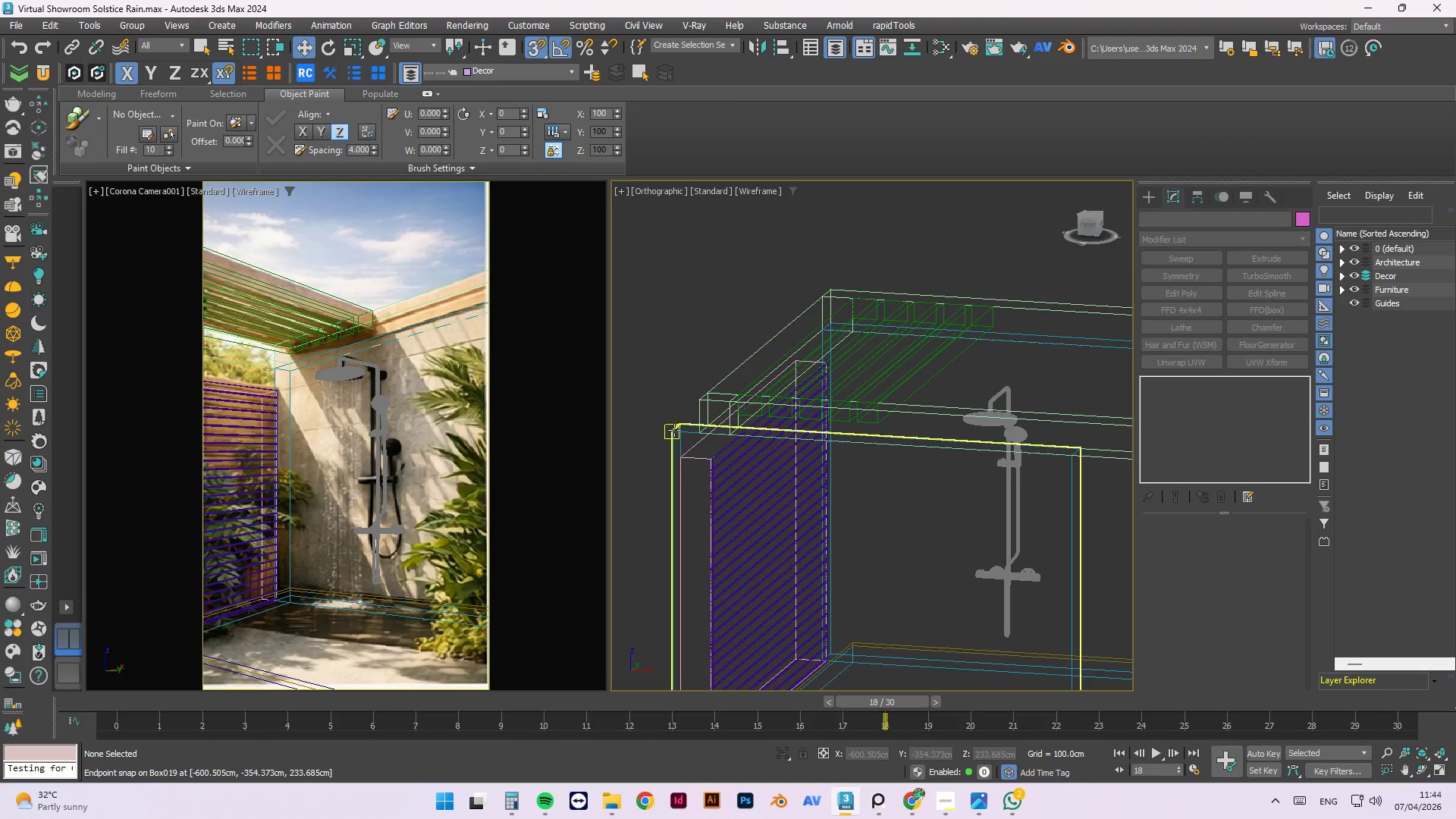 
left_click([682, 431])
 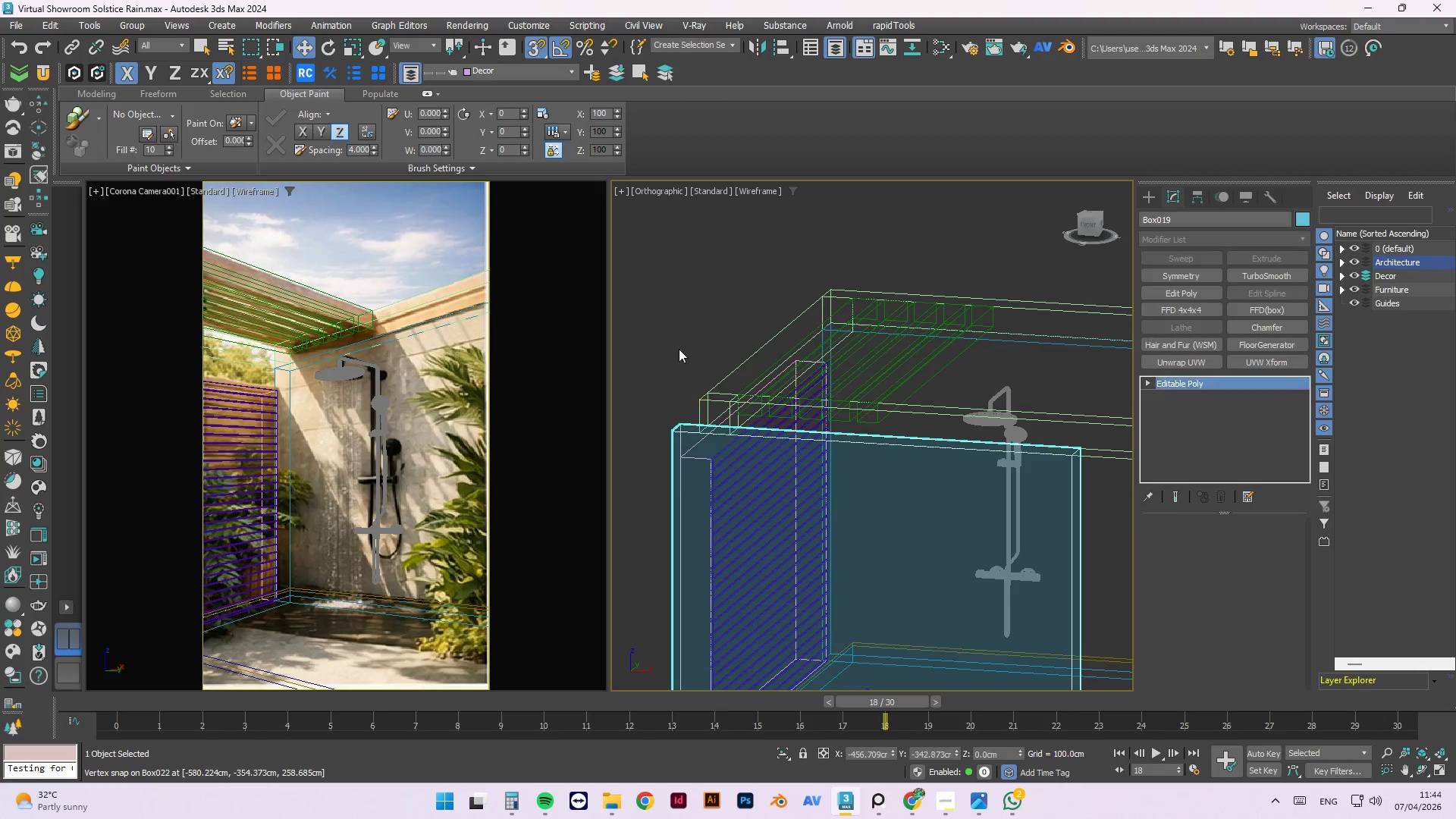 
scroll: coordinate [680, 350], scroll_direction: down, amount: 2.0
 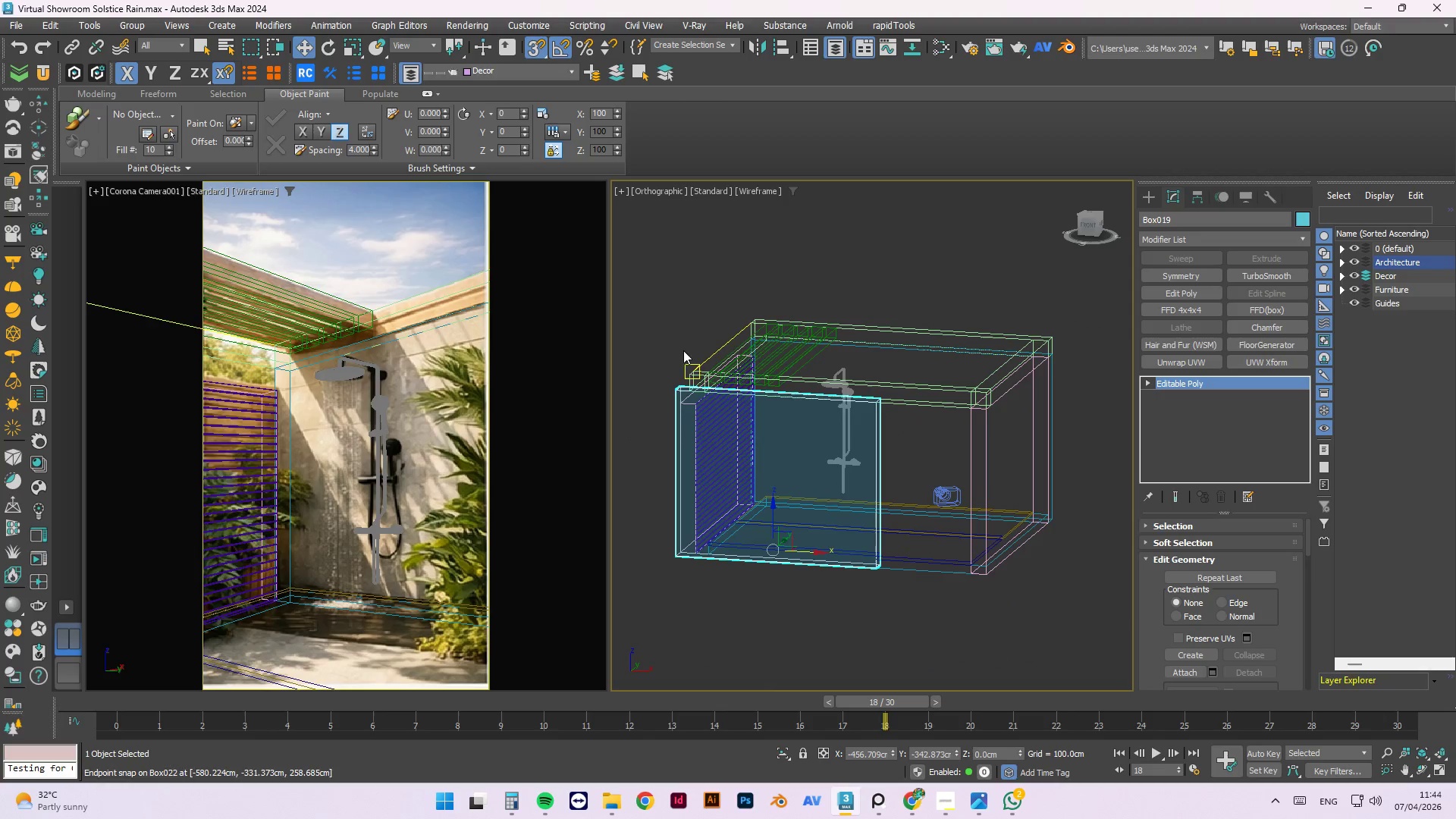 
key(1)
 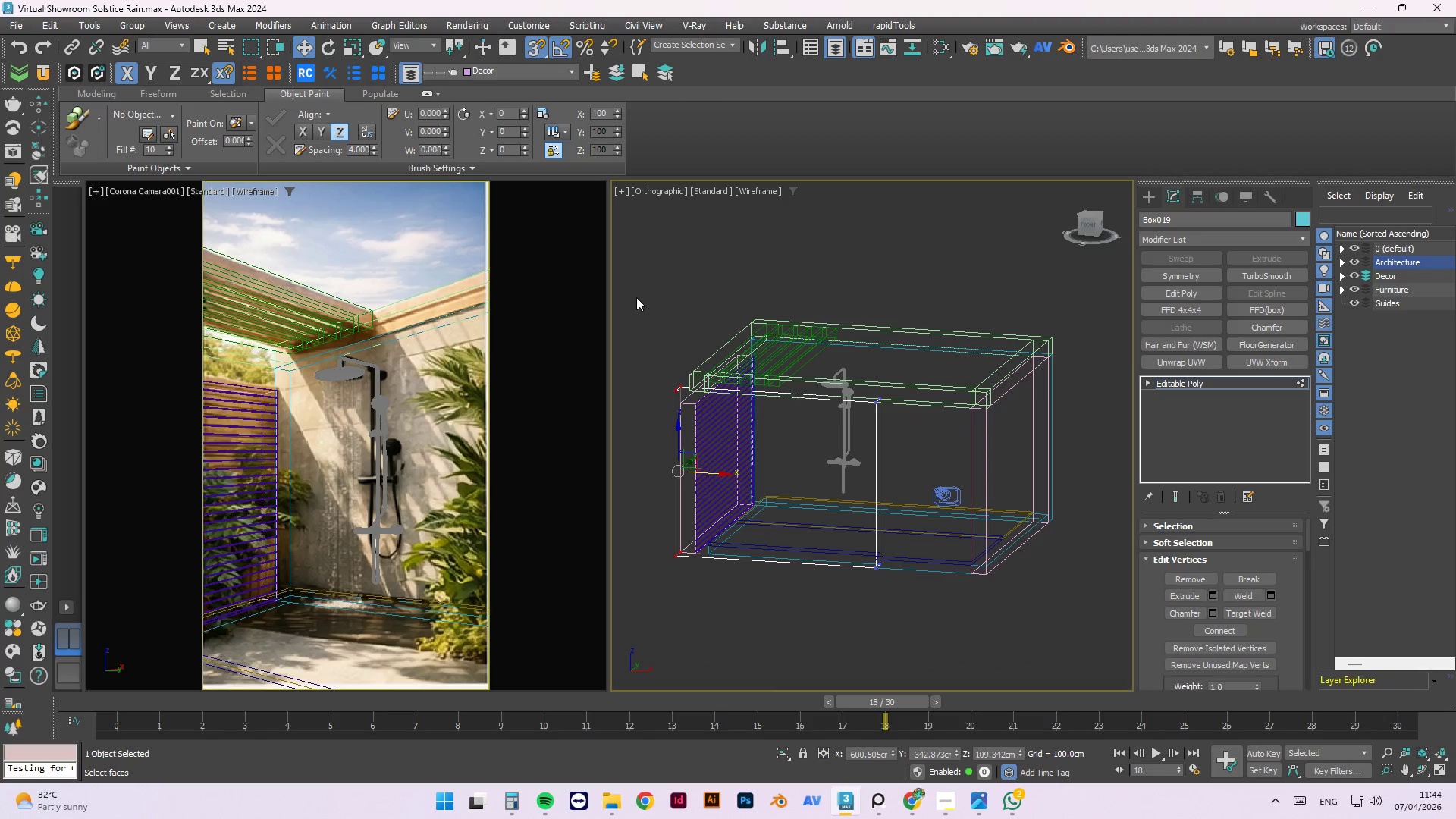 
left_click_drag(start_coordinate=[636, 297], to_coordinate=[692, 652])
 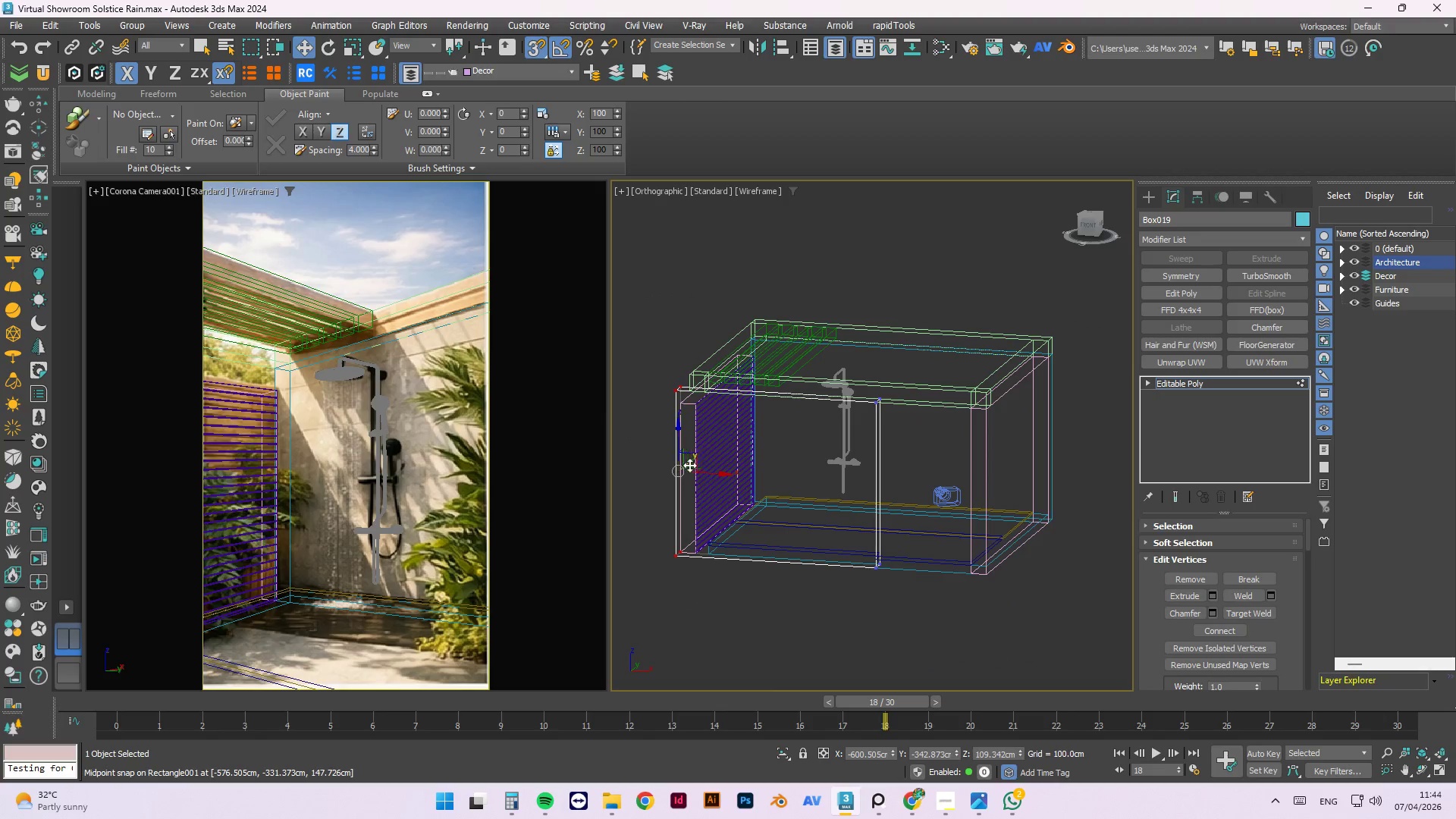 
scroll: coordinate [692, 470], scroll_direction: up, amount: 2.0
 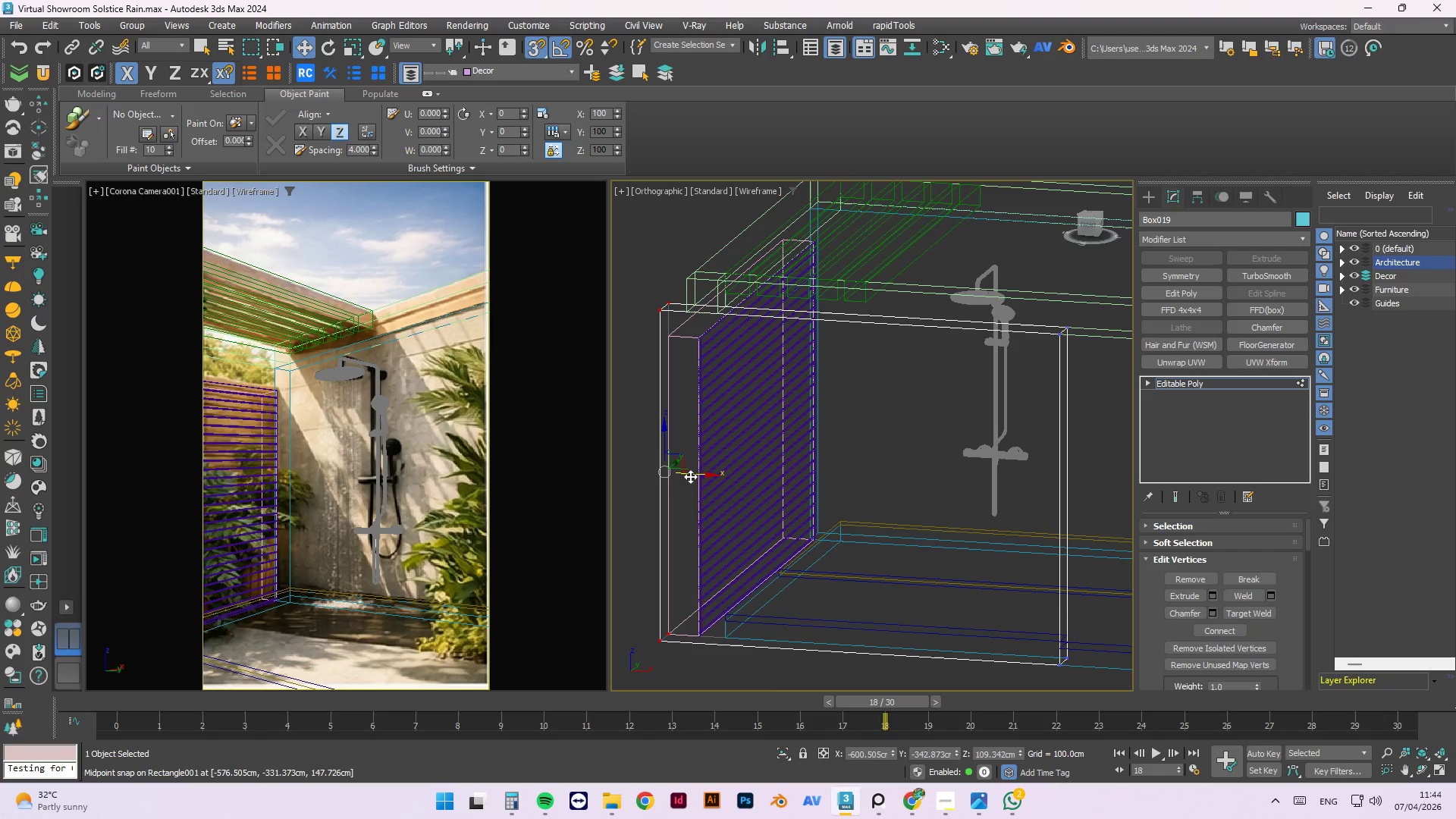 
left_click_drag(start_coordinate=[687, 475], to_coordinate=[701, 635])
 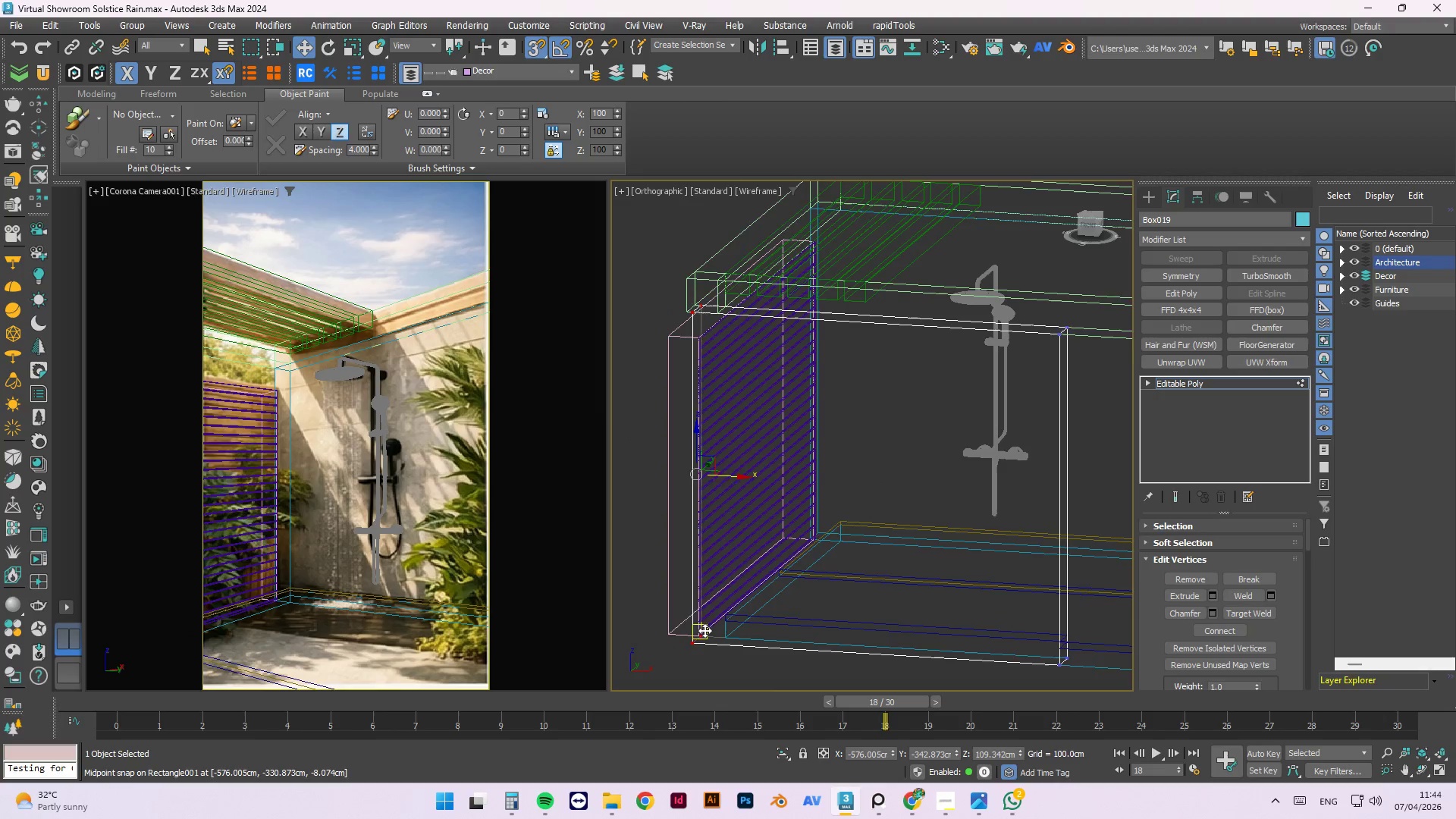 
scroll: coordinate [704, 635], scroll_direction: up, amount: 7.0
 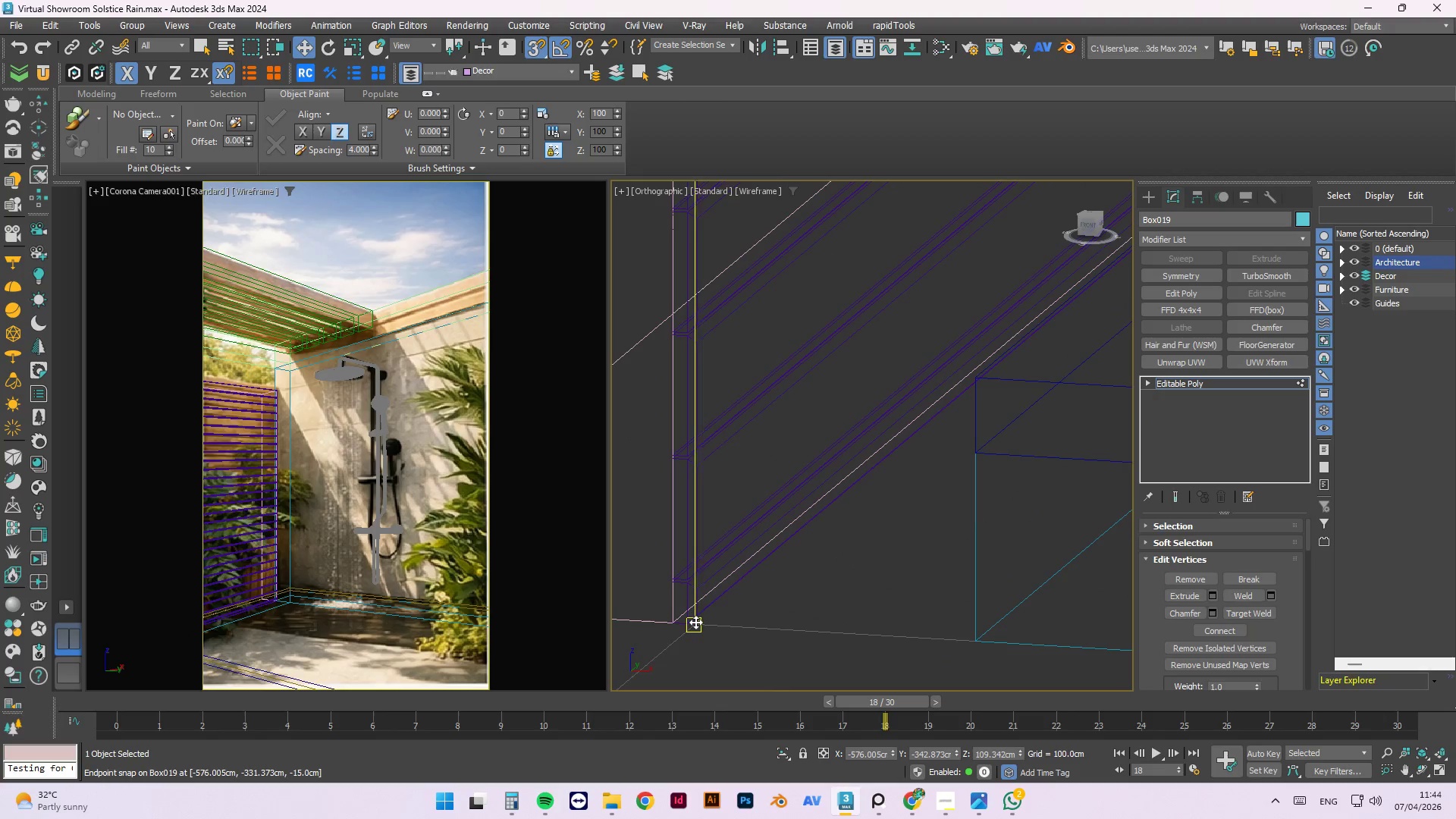 
left_click_drag(start_coordinate=[695, 623], to_coordinate=[670, 622])
 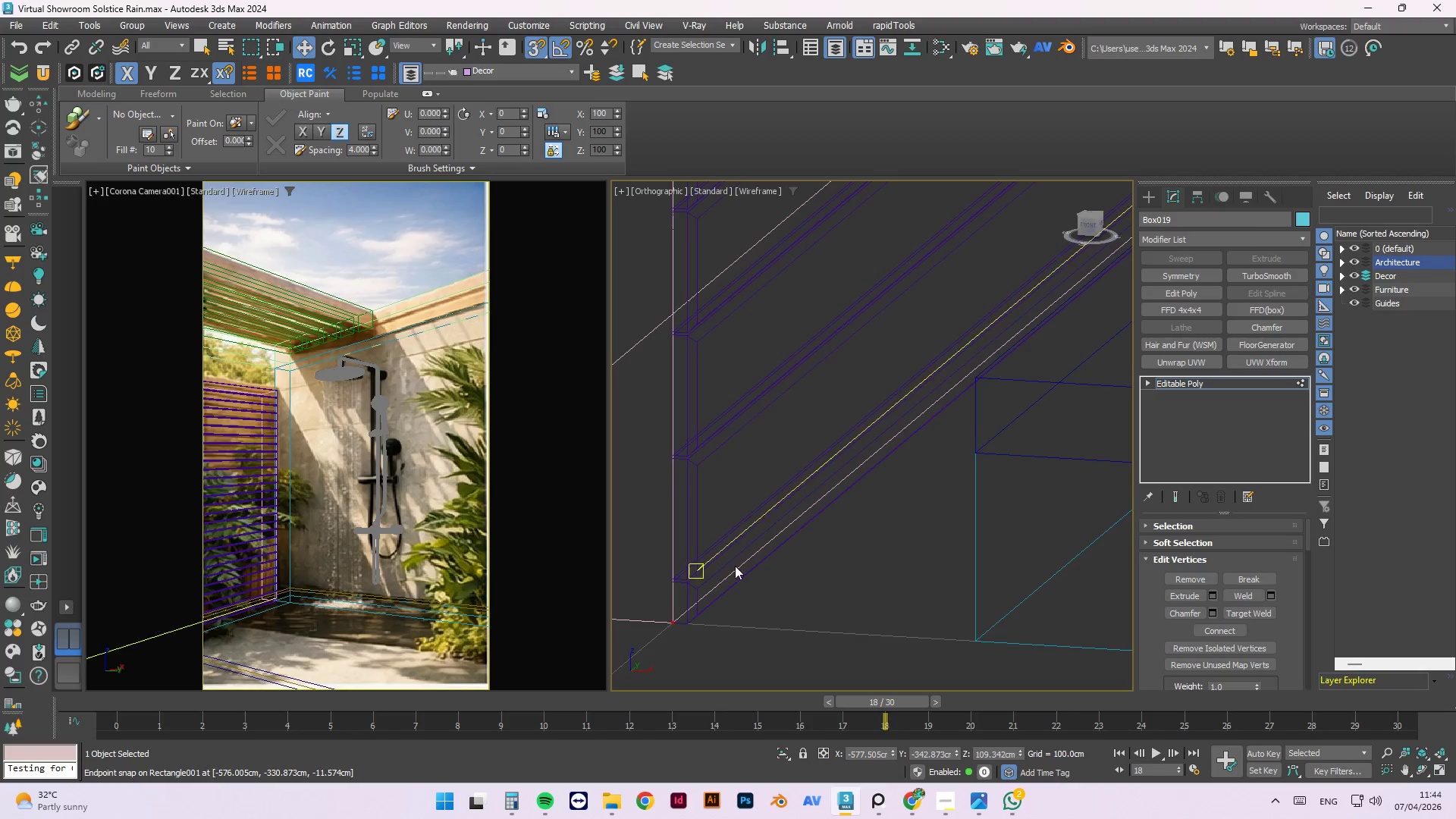 
left_click([662, 640])
 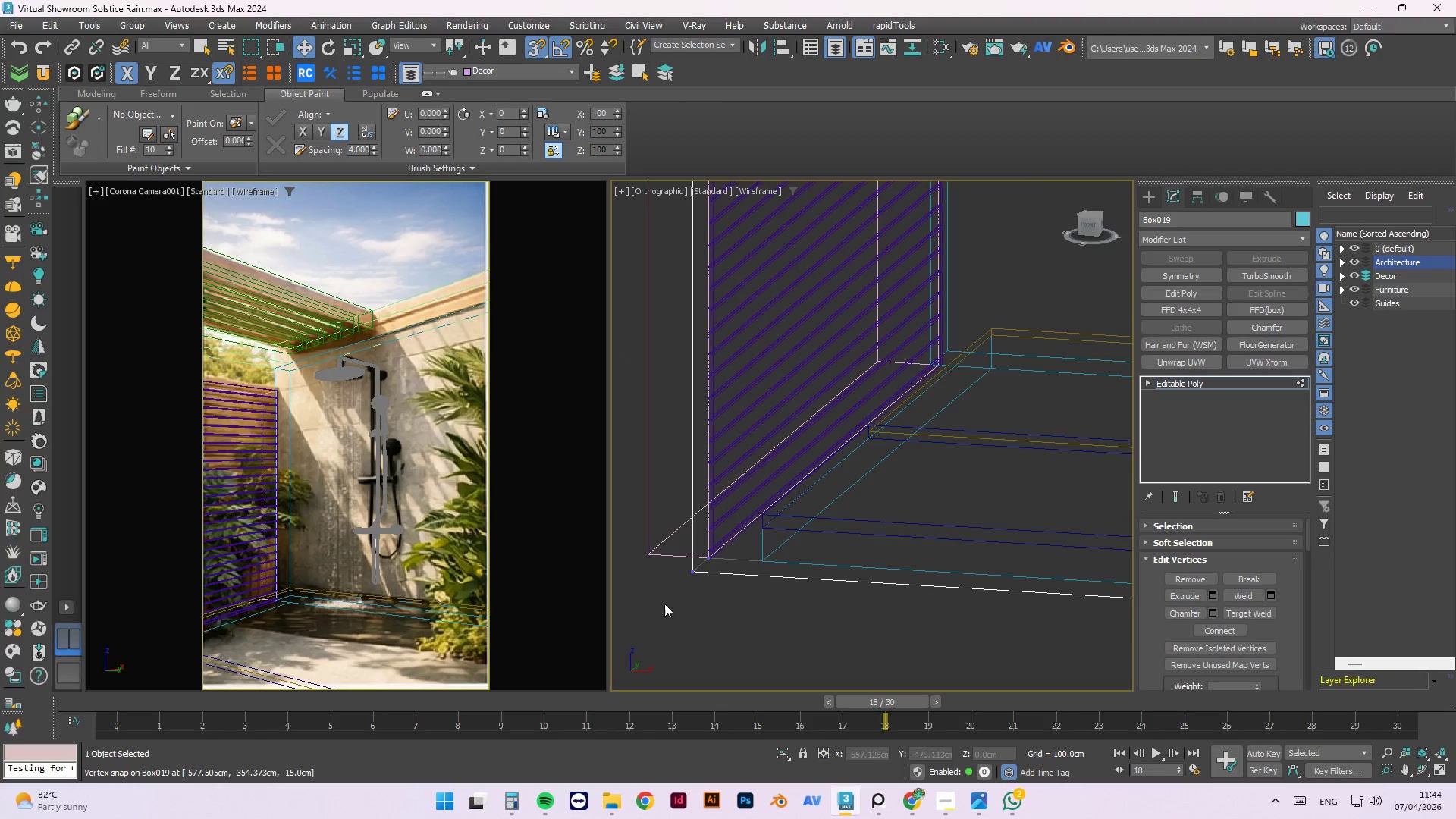 
scroll: coordinate [703, 530], scroll_direction: down, amount: 5.0
 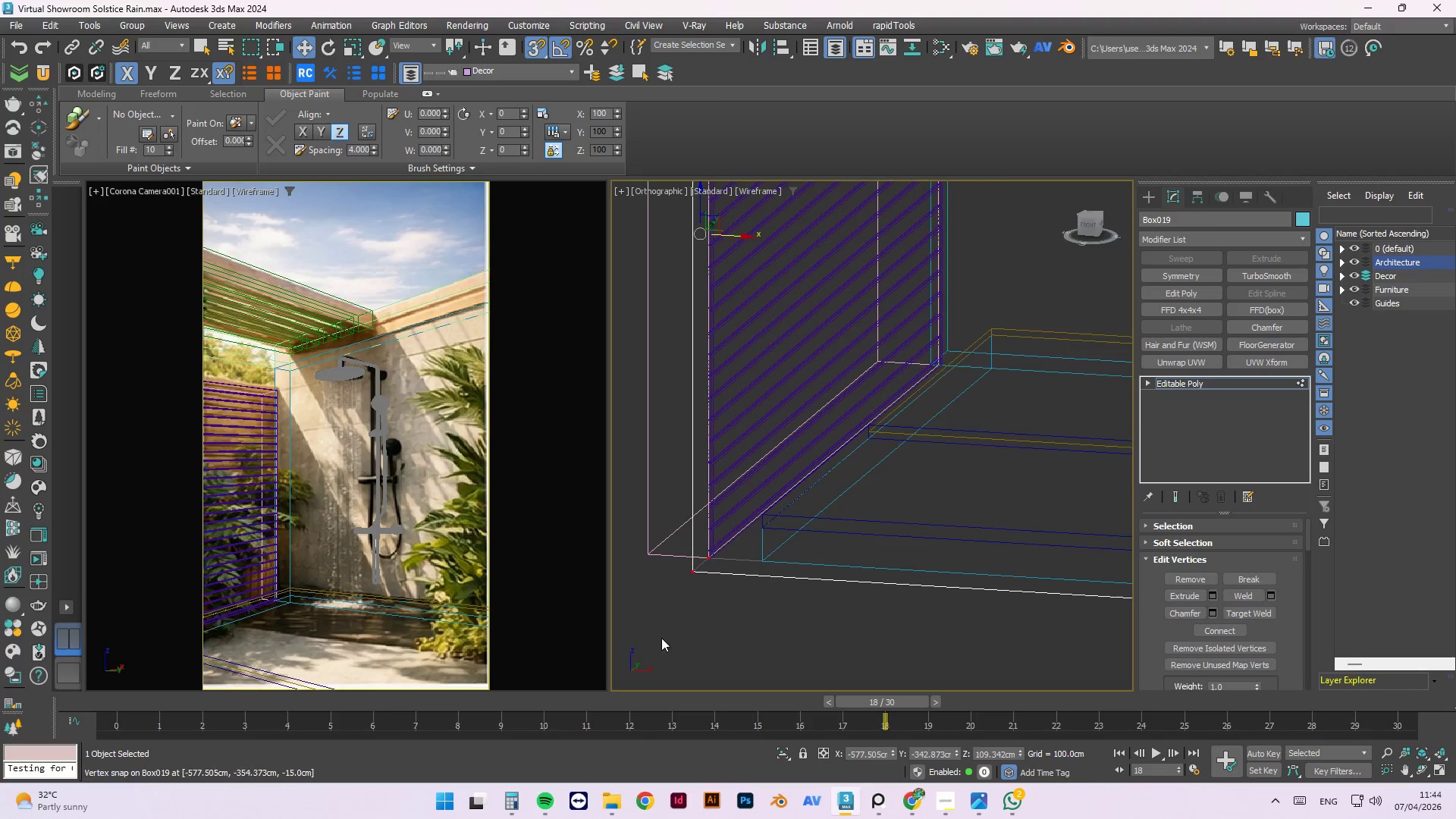 
hold_key(key=AltLeft, duration=0.62)
 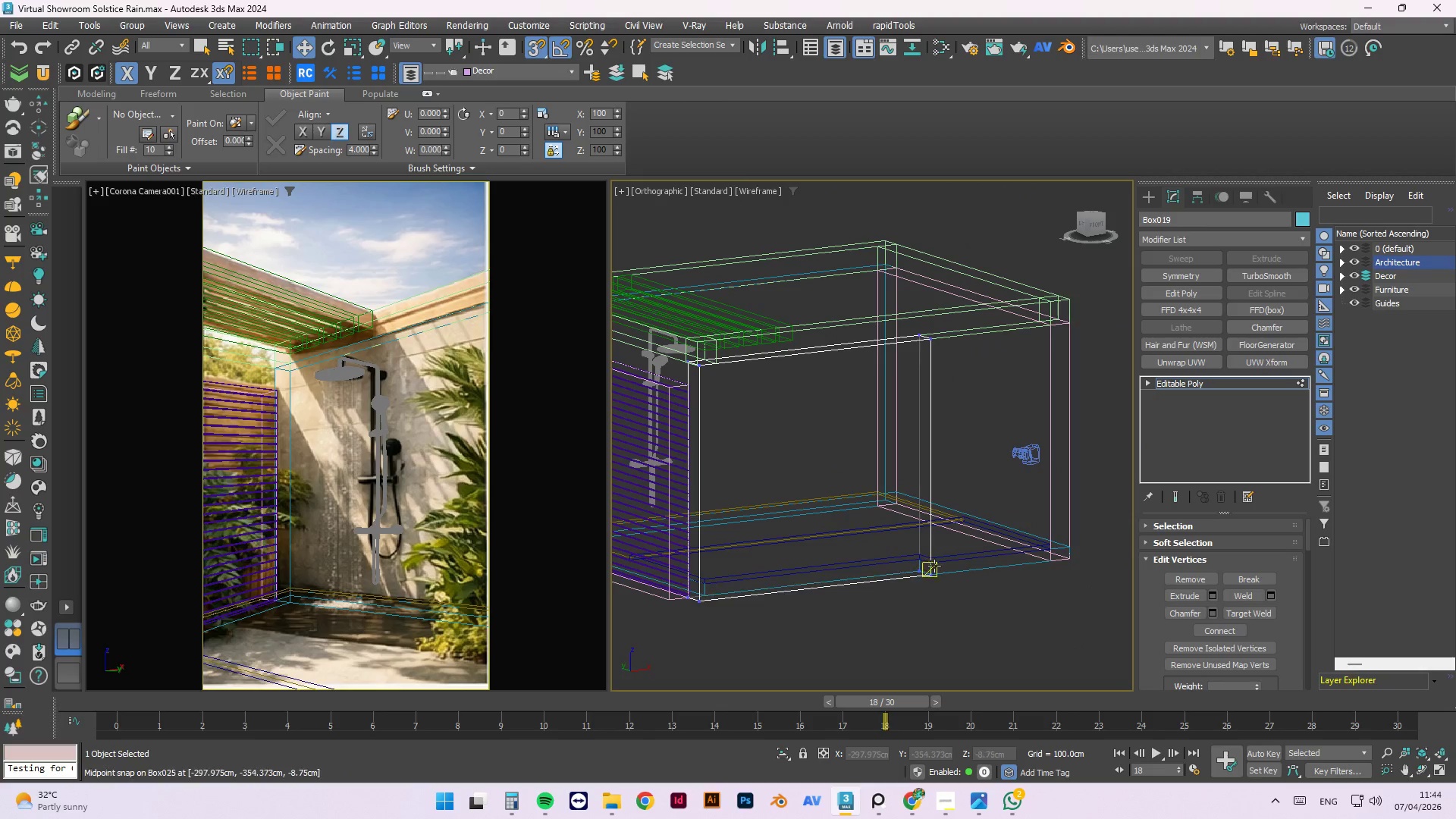 
scroll: coordinate [667, 584], scroll_direction: down, amount: 3.0
 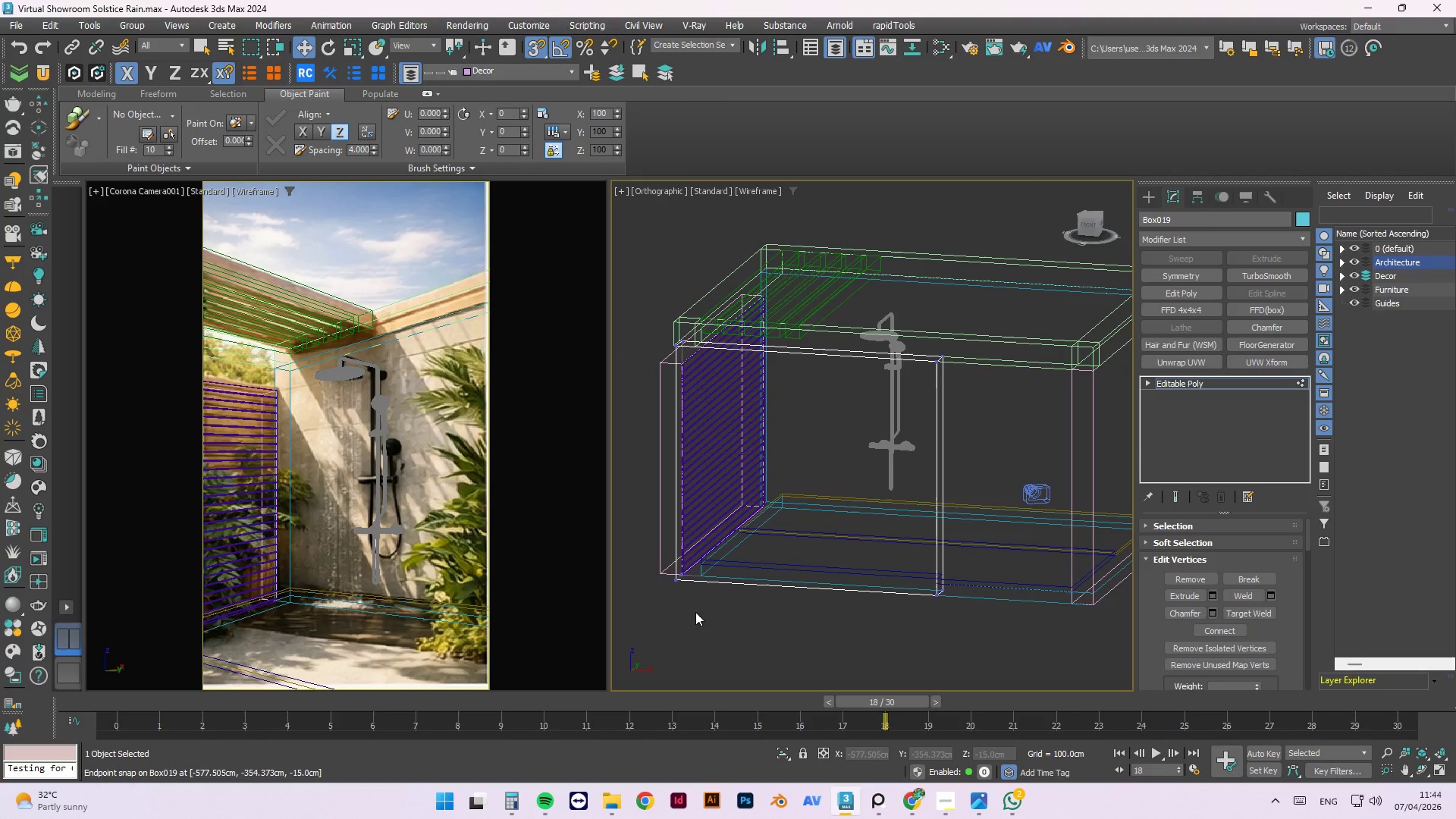 
hold_key(key=AltLeft, duration=1.5)
 